 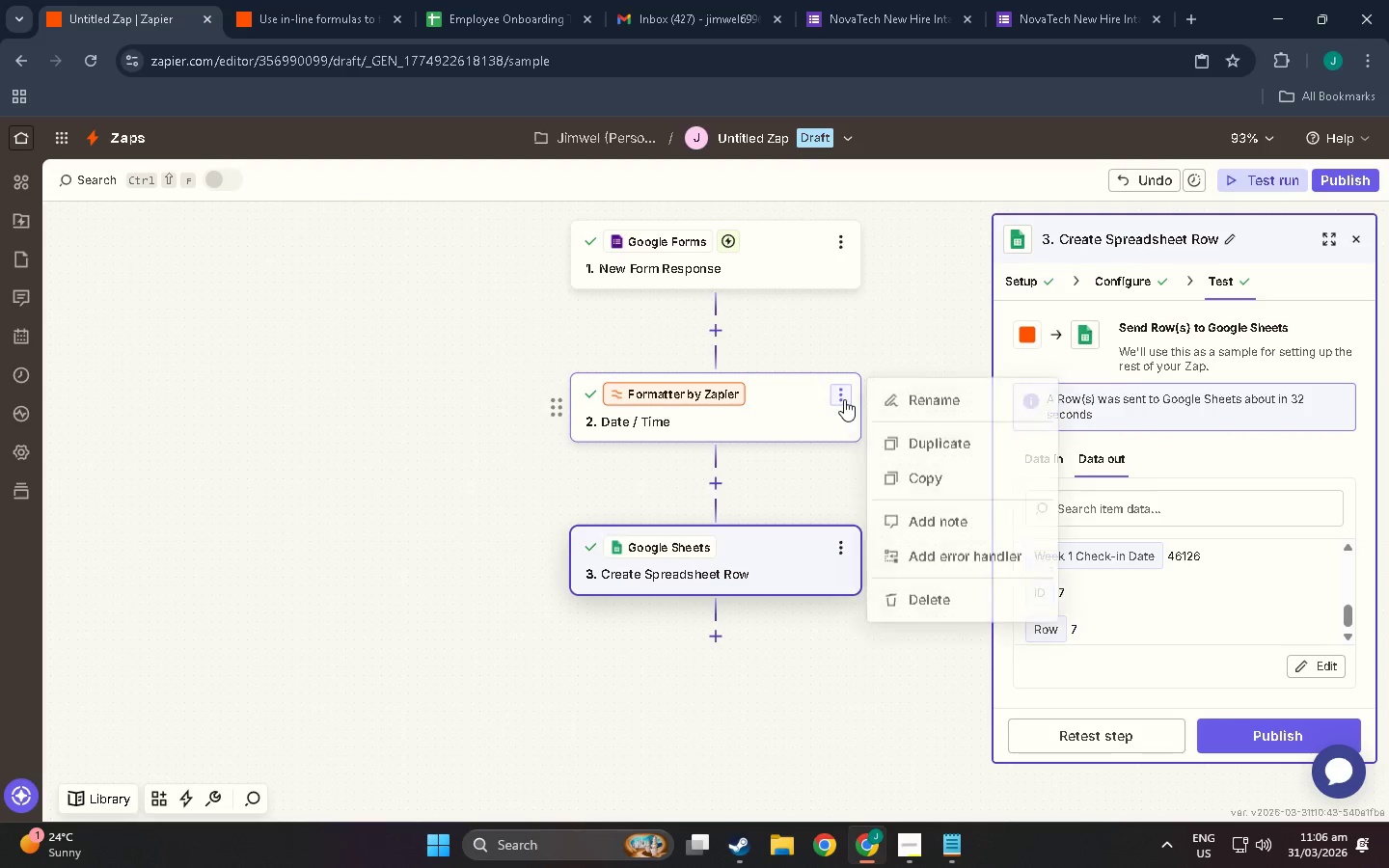 
left_click([783, 426])
 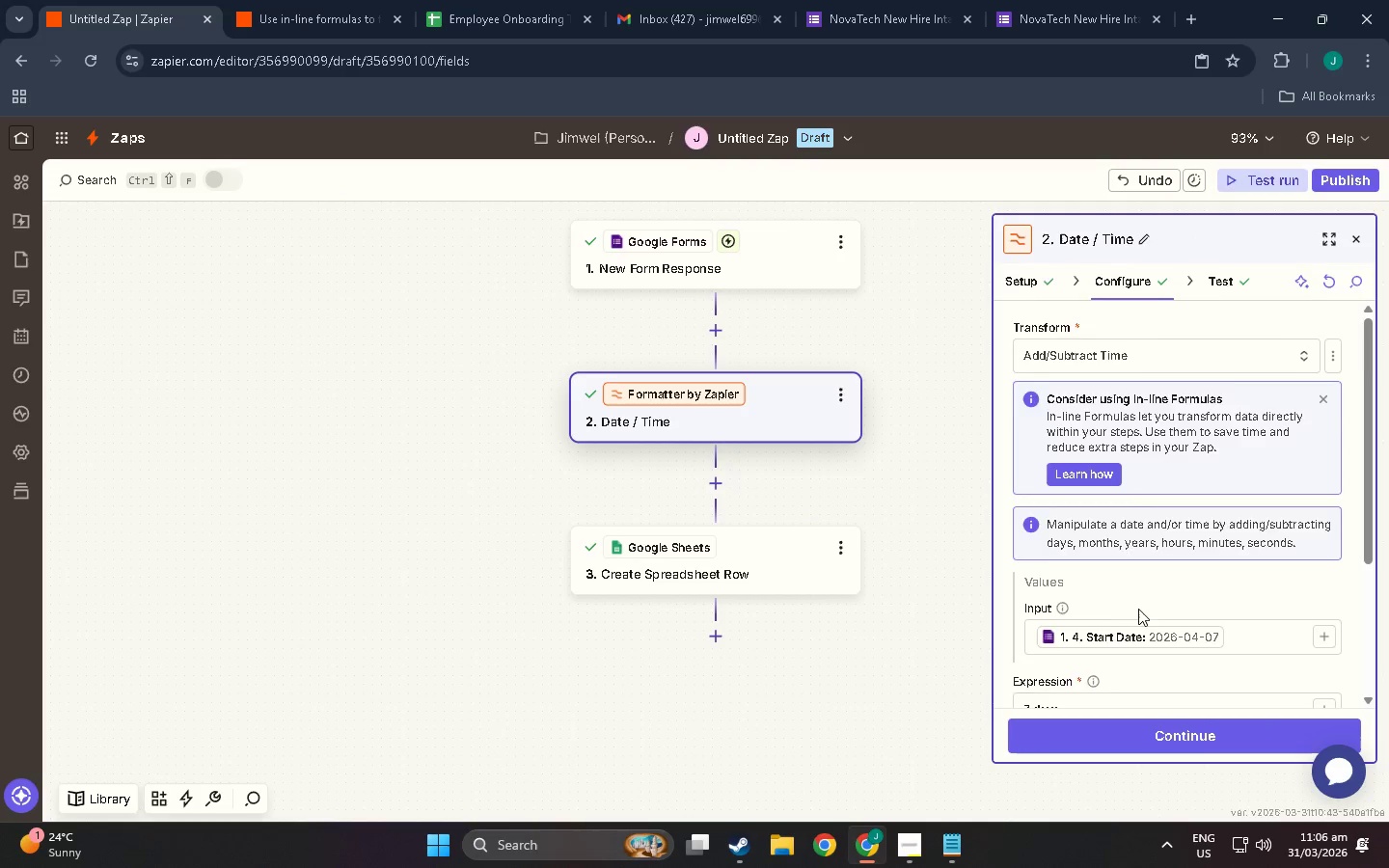 
scroll: coordinate [1135, 612], scroll_direction: down, amount: 6.0
 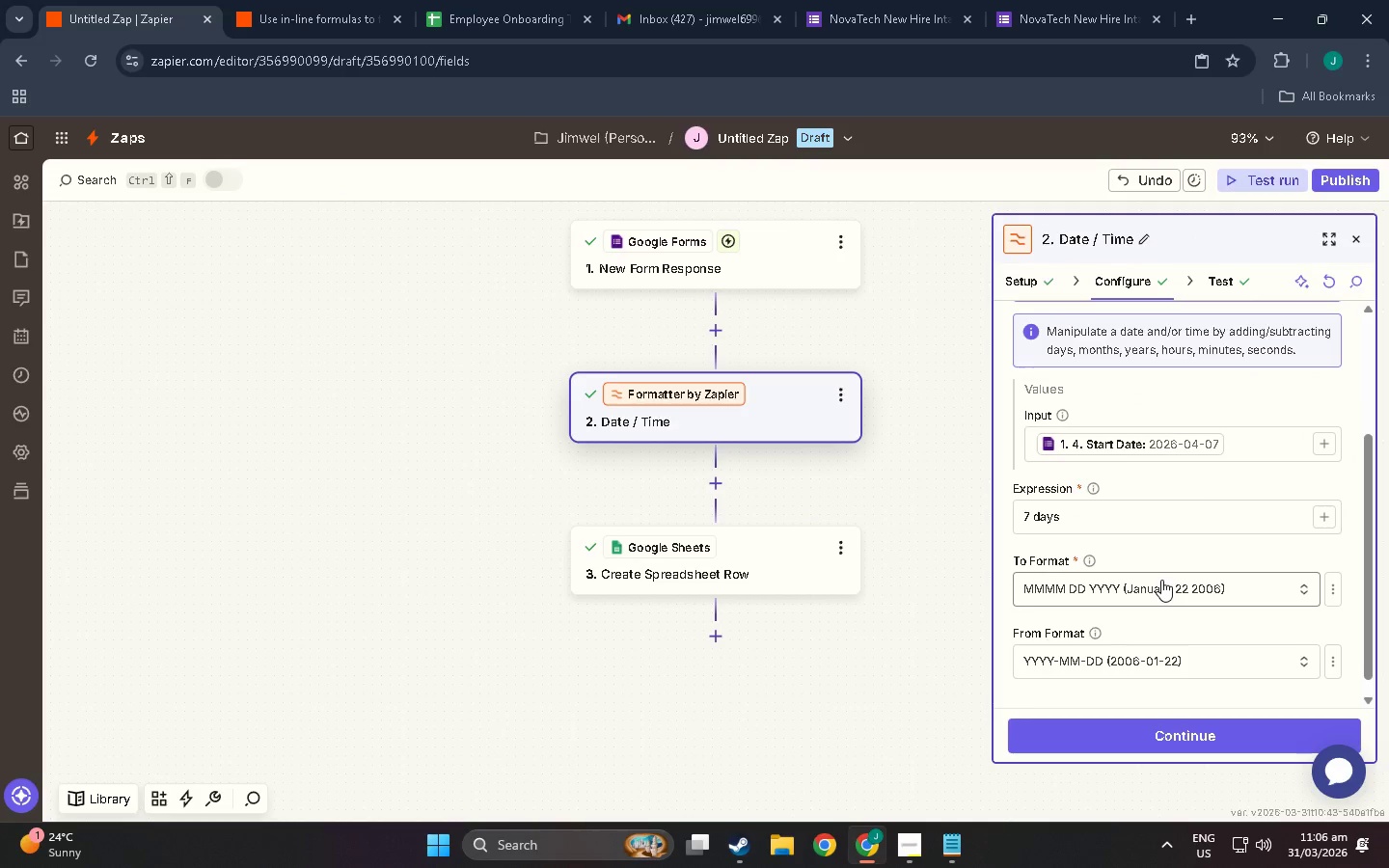 
left_click([1161, 580])
 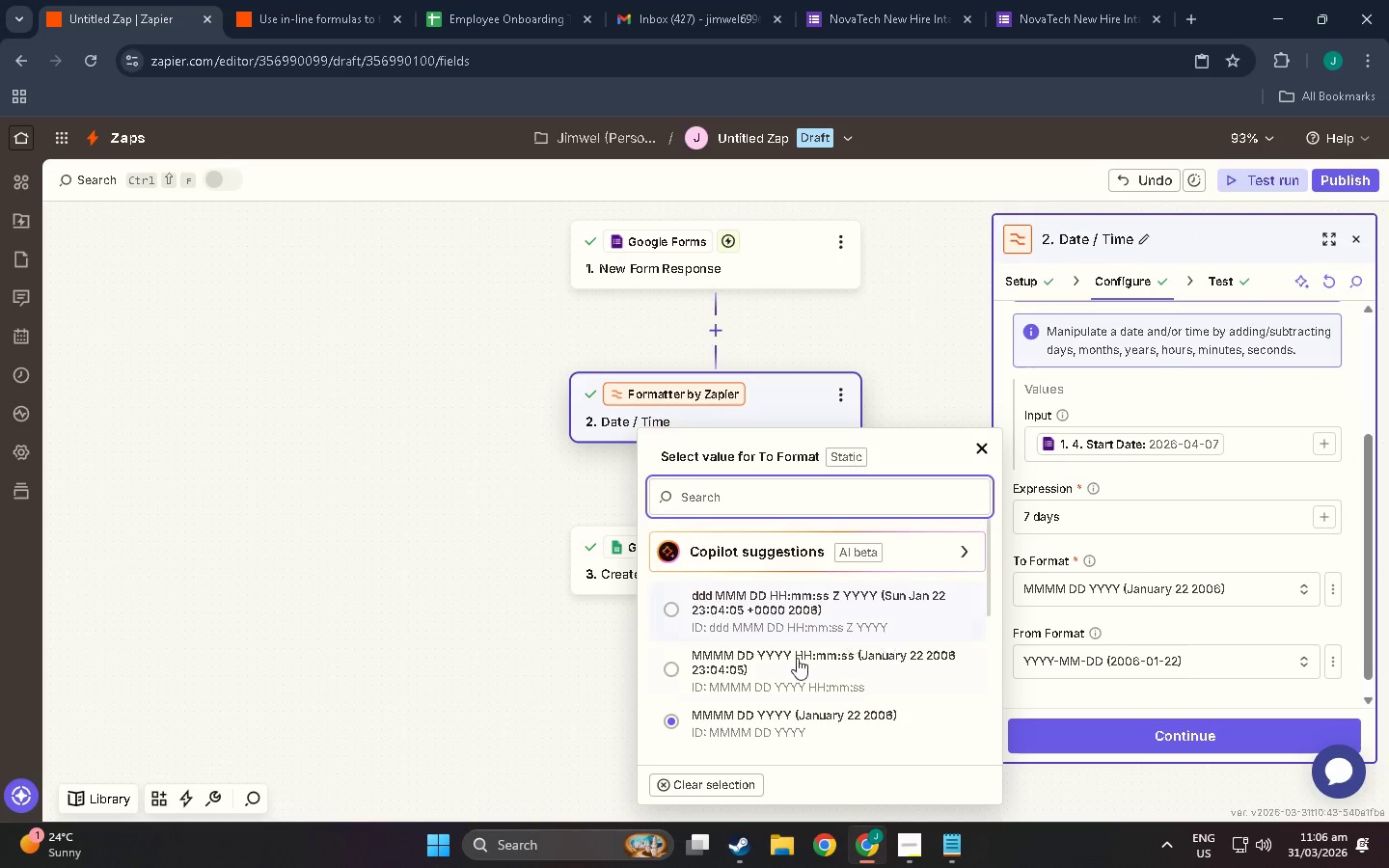 
scroll: coordinate [776, 664], scroll_direction: down, amount: 10.0
 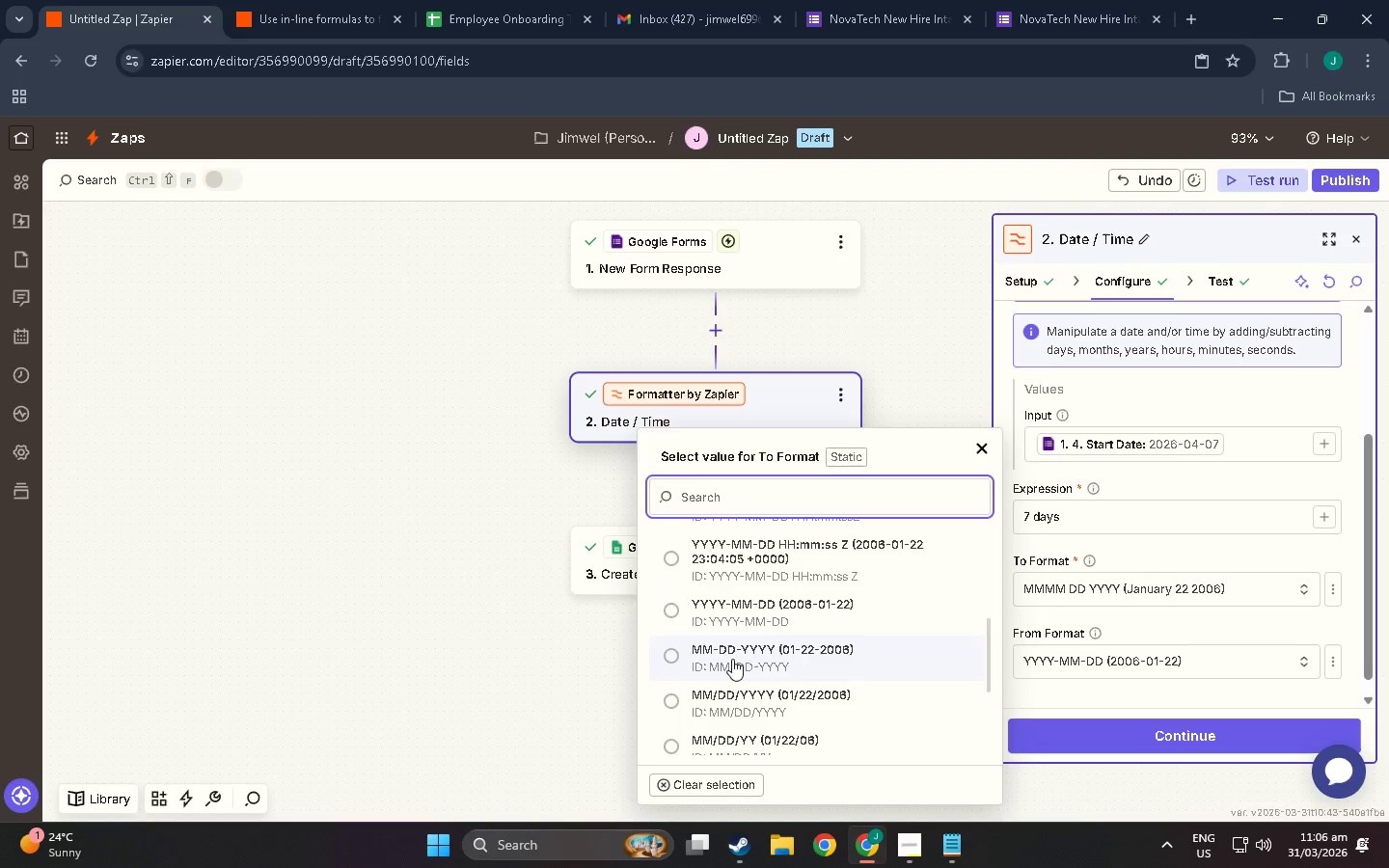 
left_click([728, 657])
 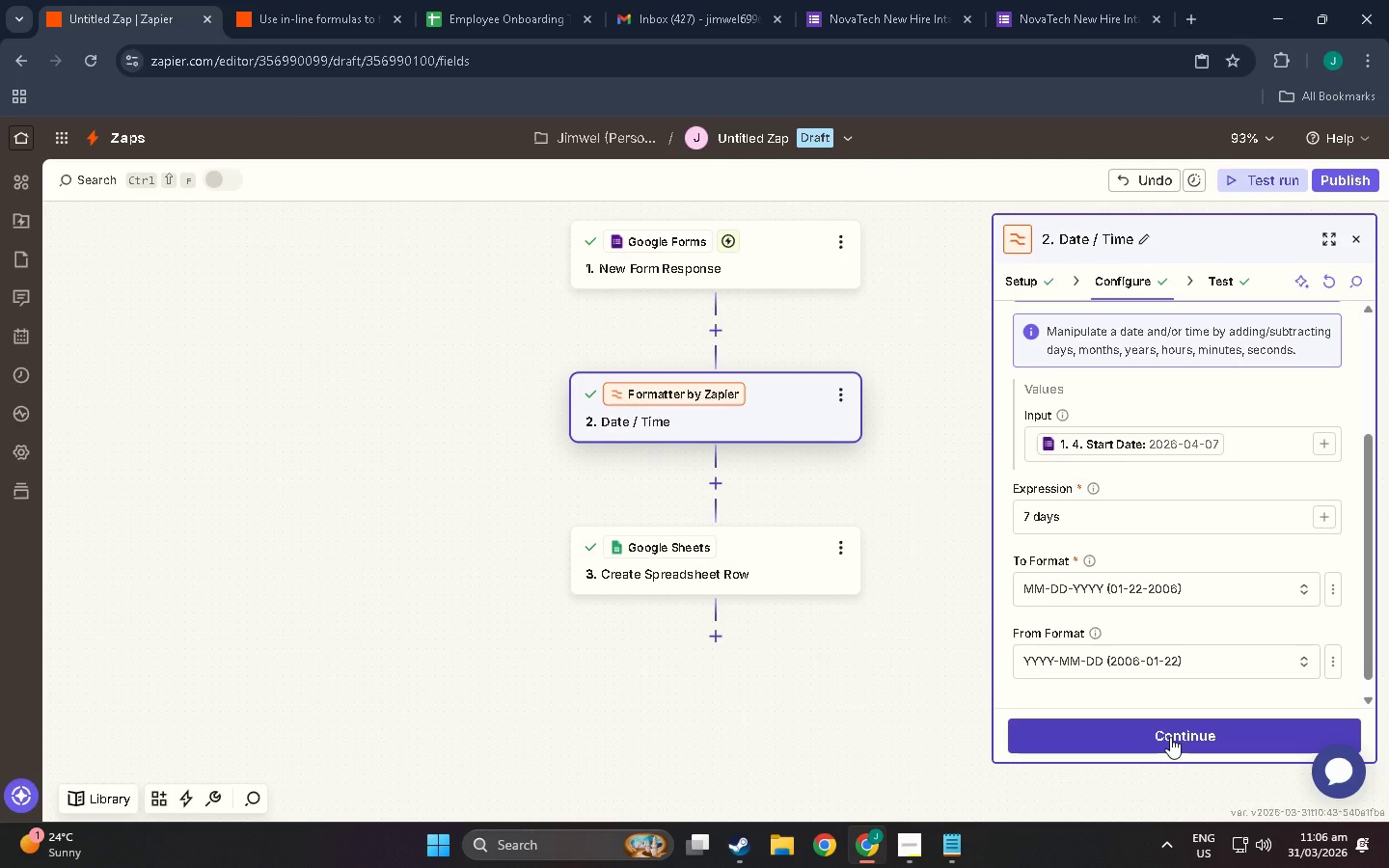 
wait(5.05)
 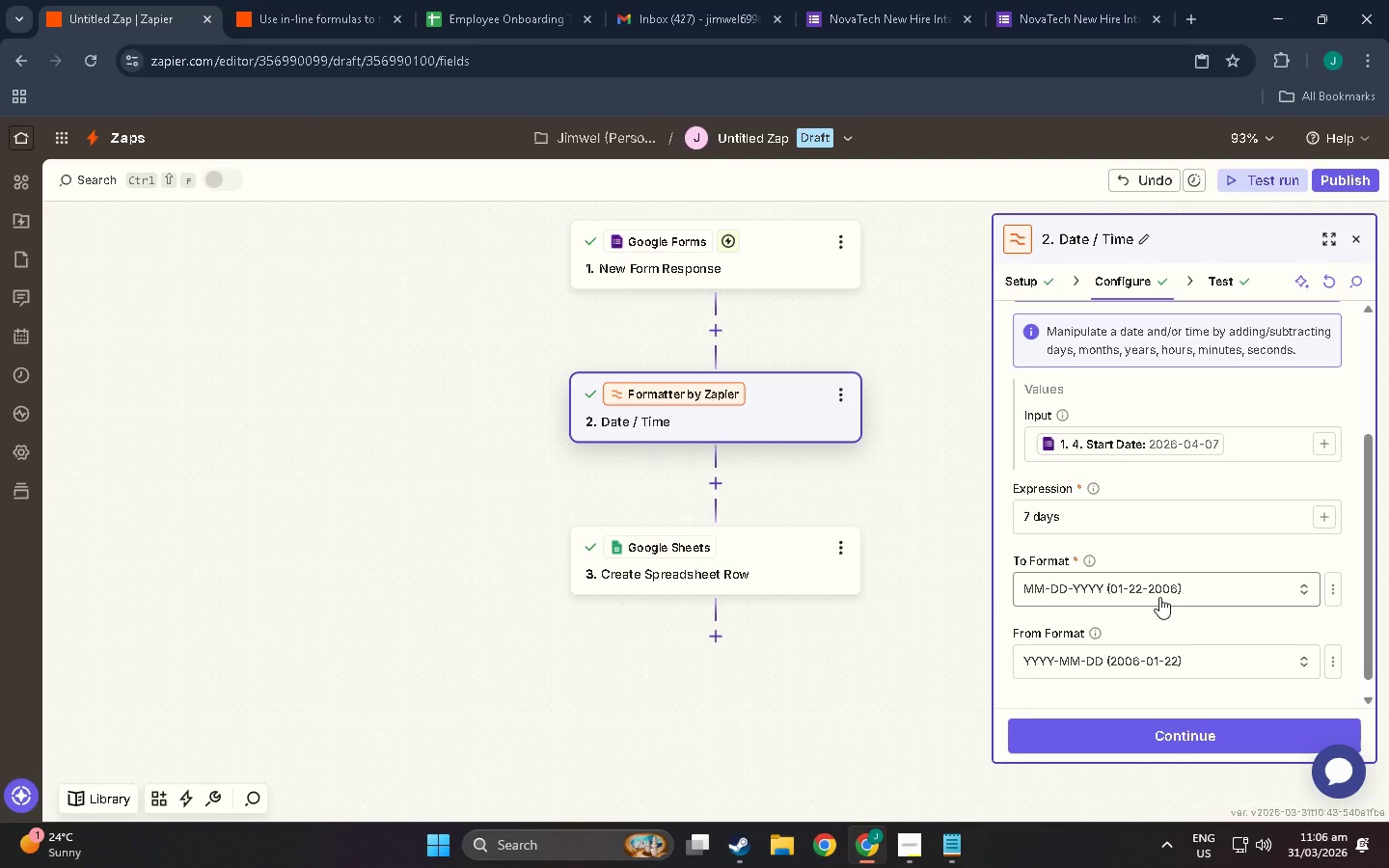 
left_click([1170, 737])
 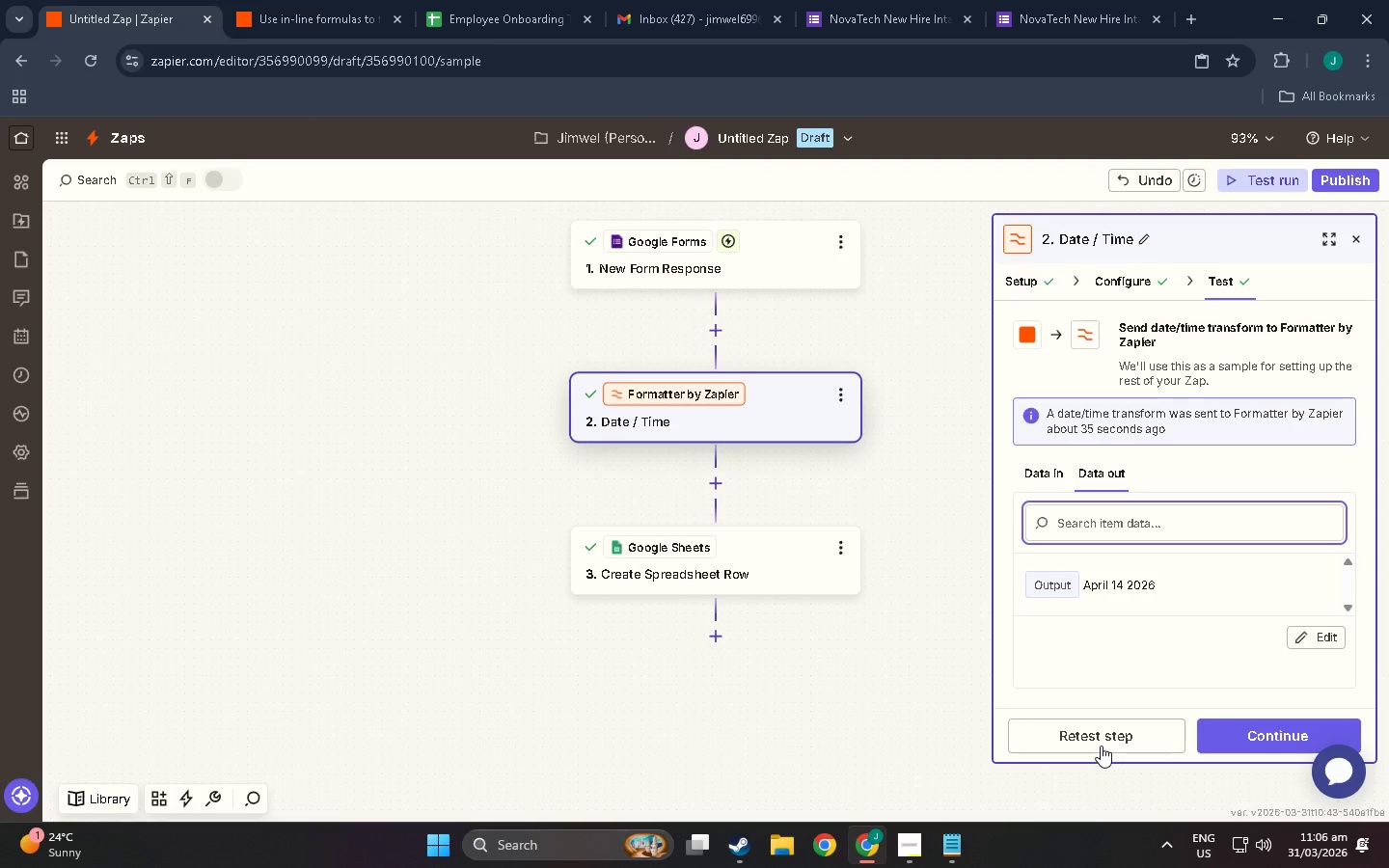 
left_click([1101, 745])
 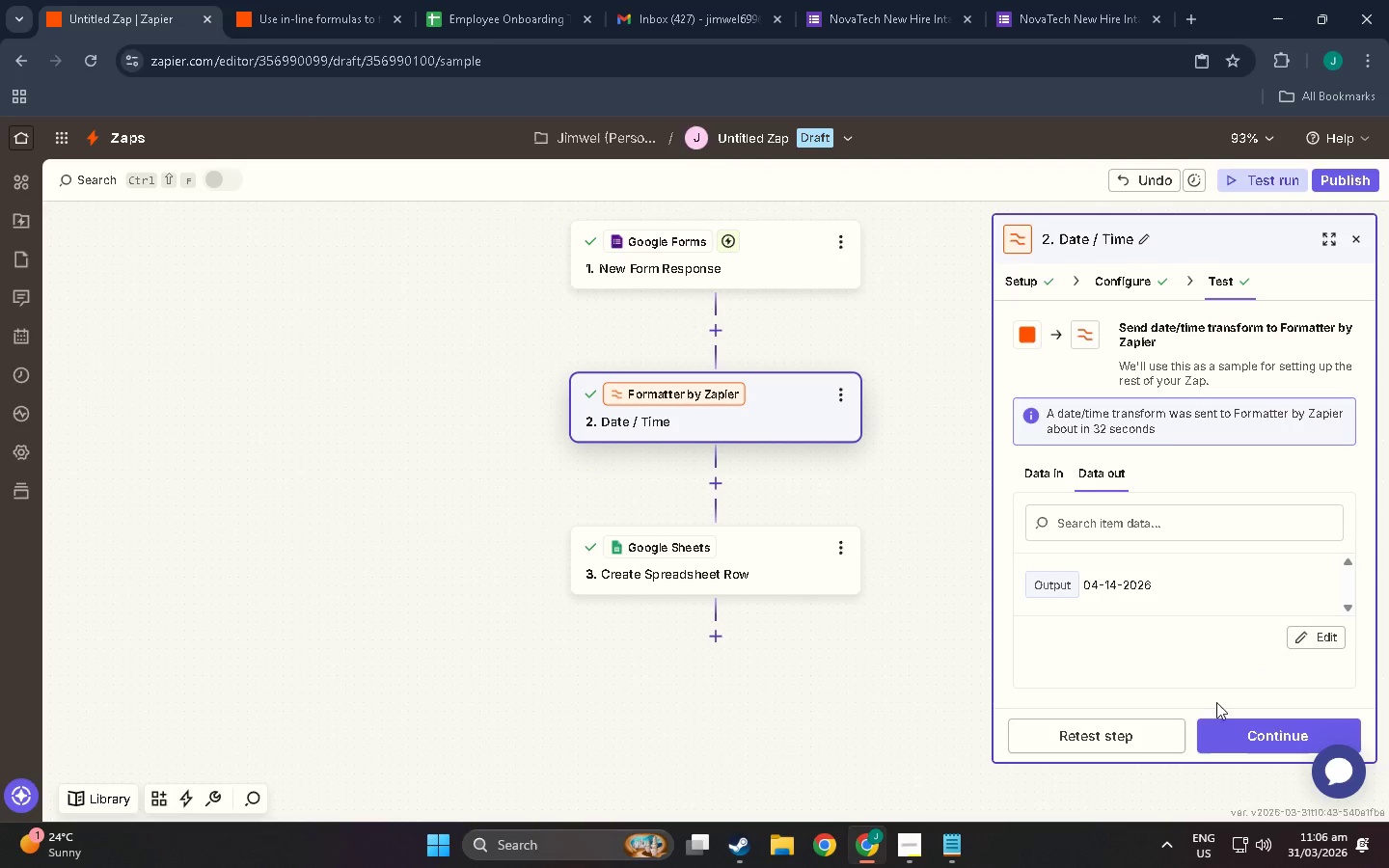 
left_click([1268, 732])
 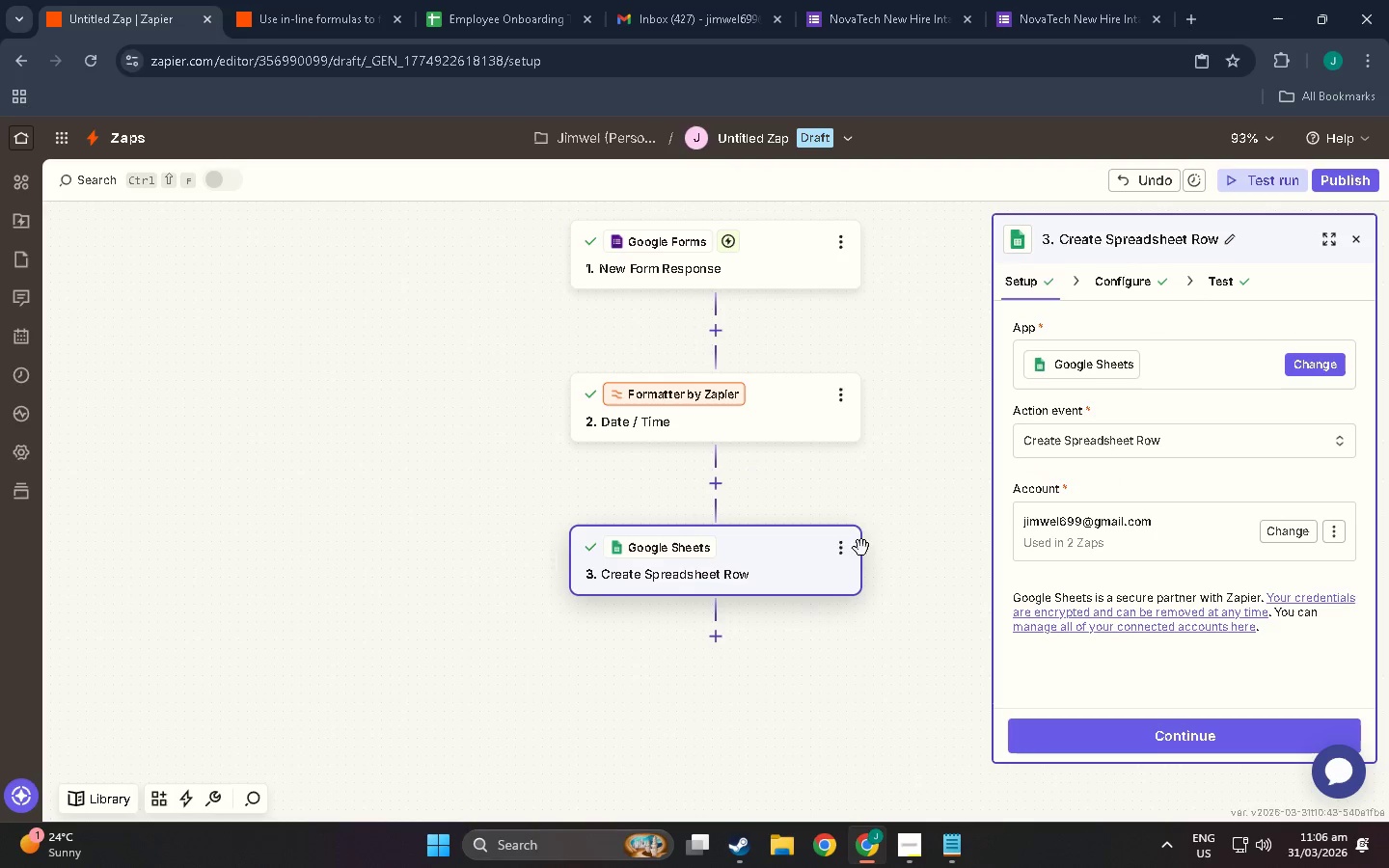 
left_click([760, 555])
 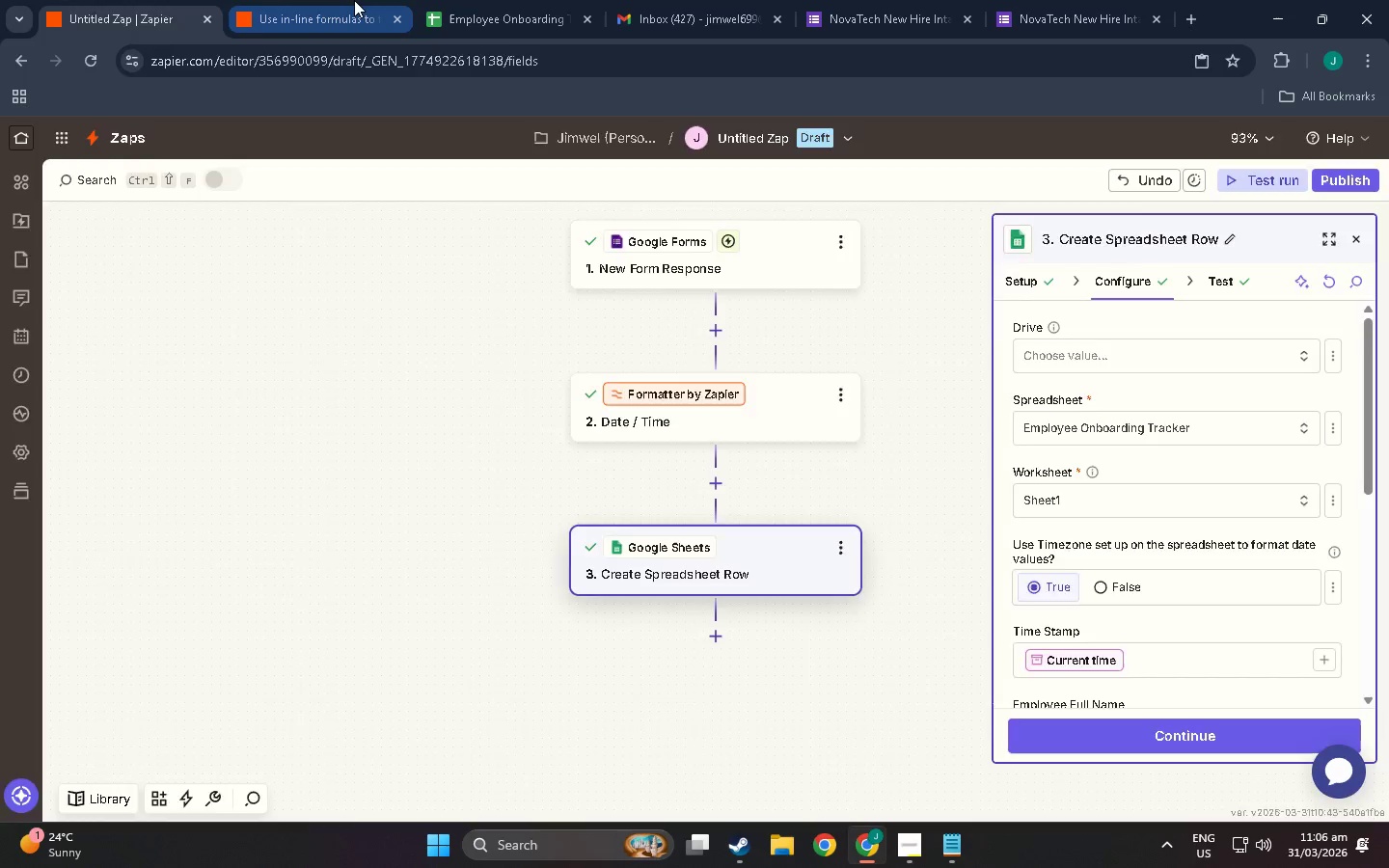 
double_click([500, 0])
 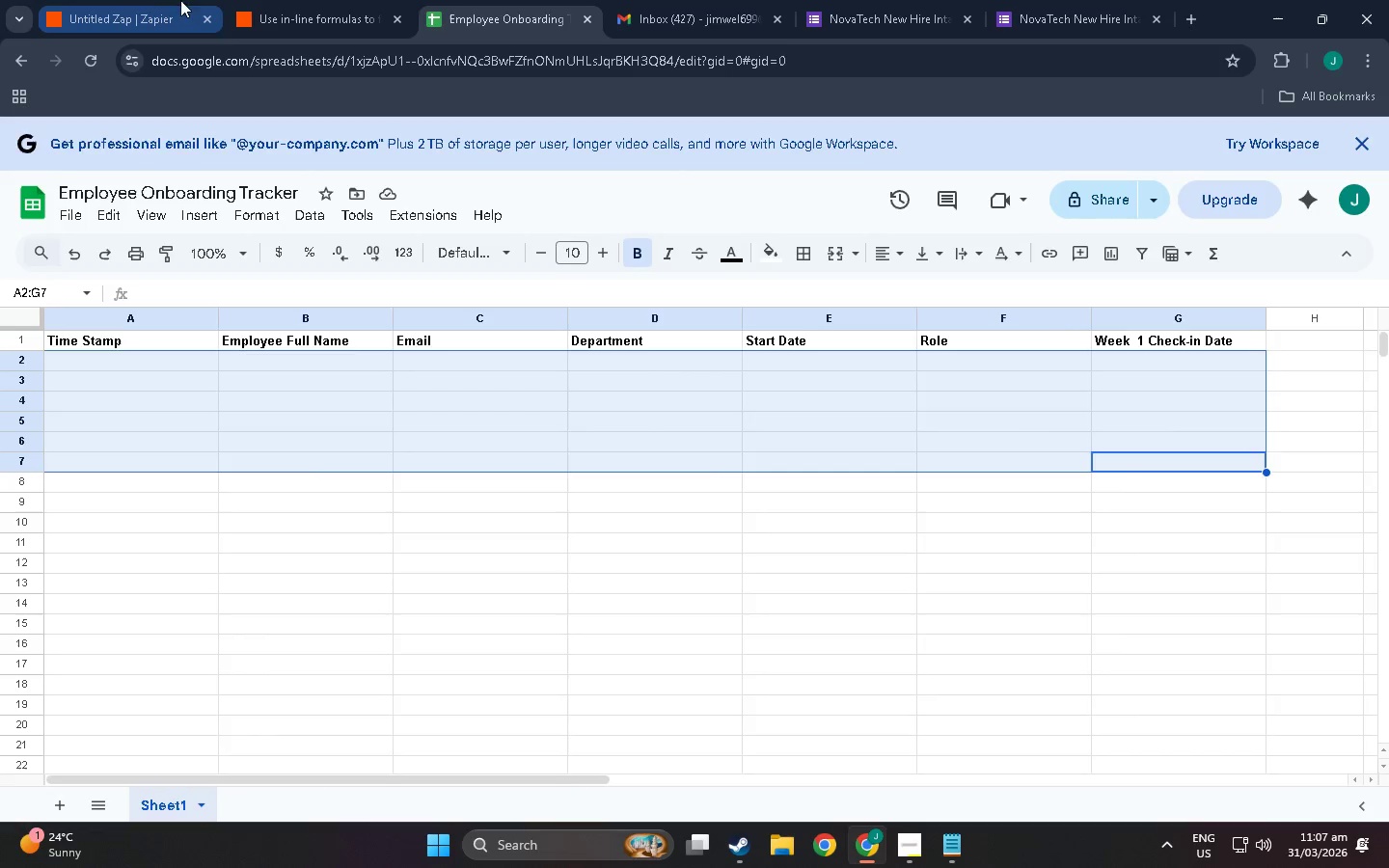 
left_click([138, 0])
 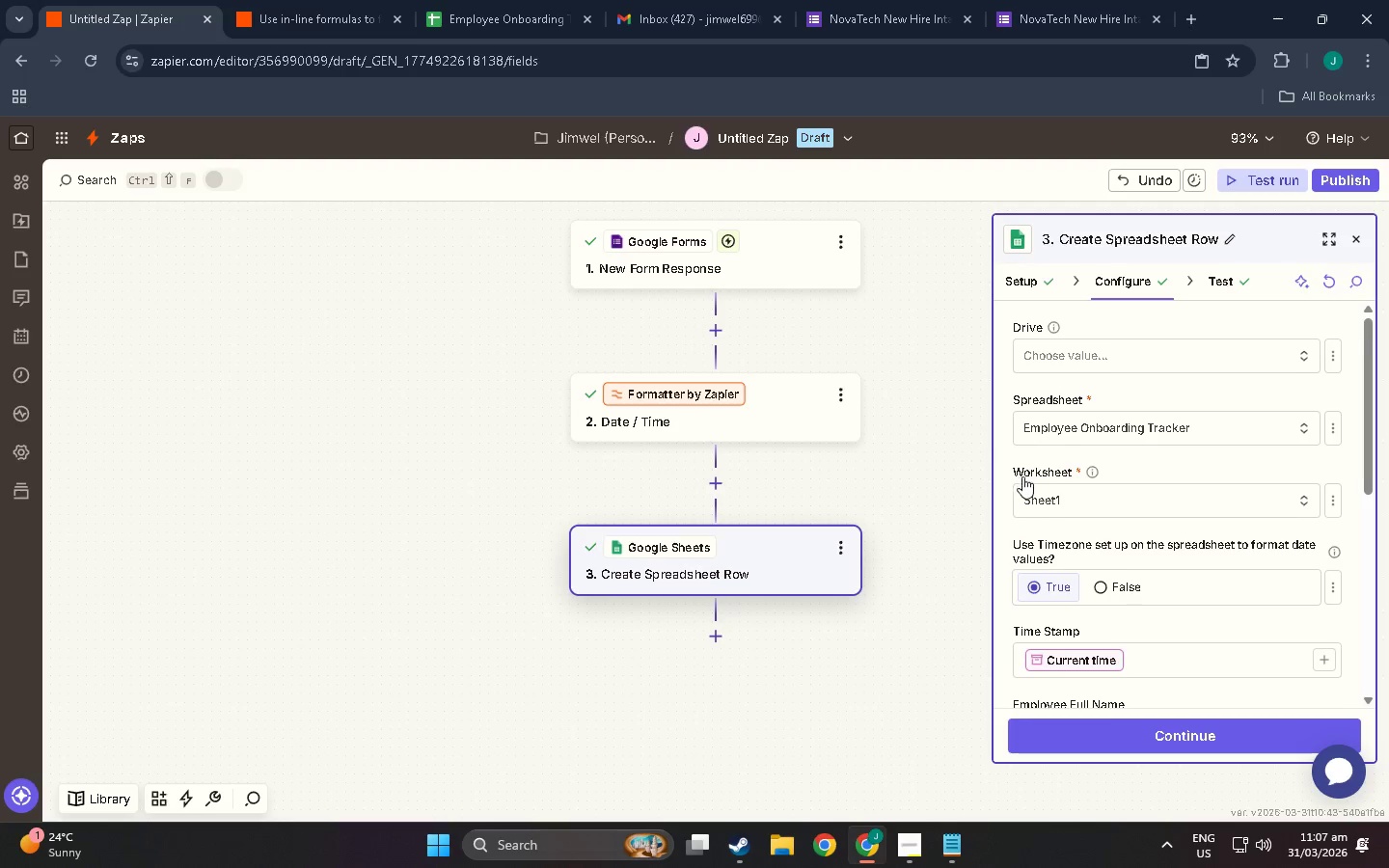 
scroll: coordinate [1178, 684], scroll_direction: down, amount: 17.0
 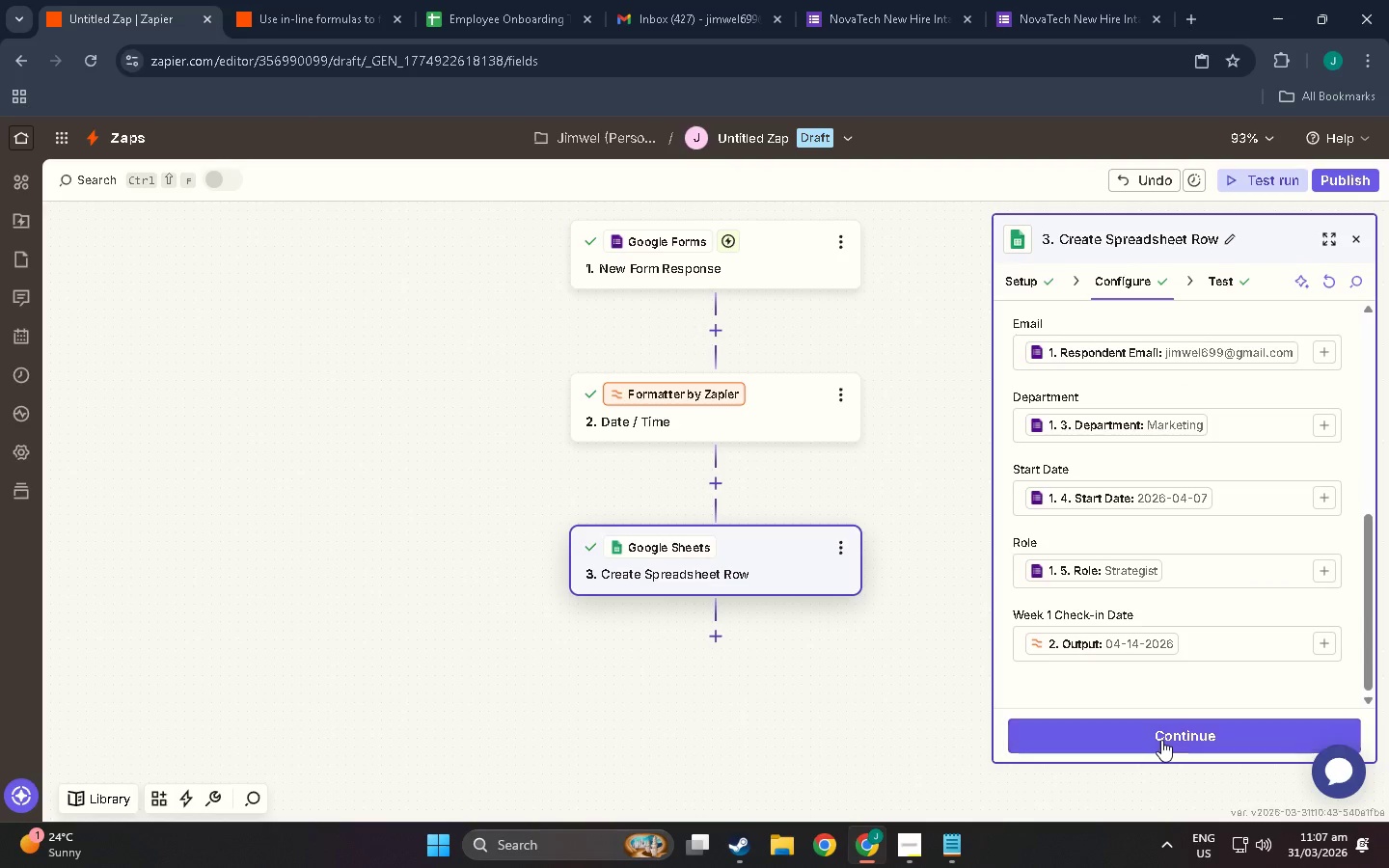 
left_click([1161, 740])
 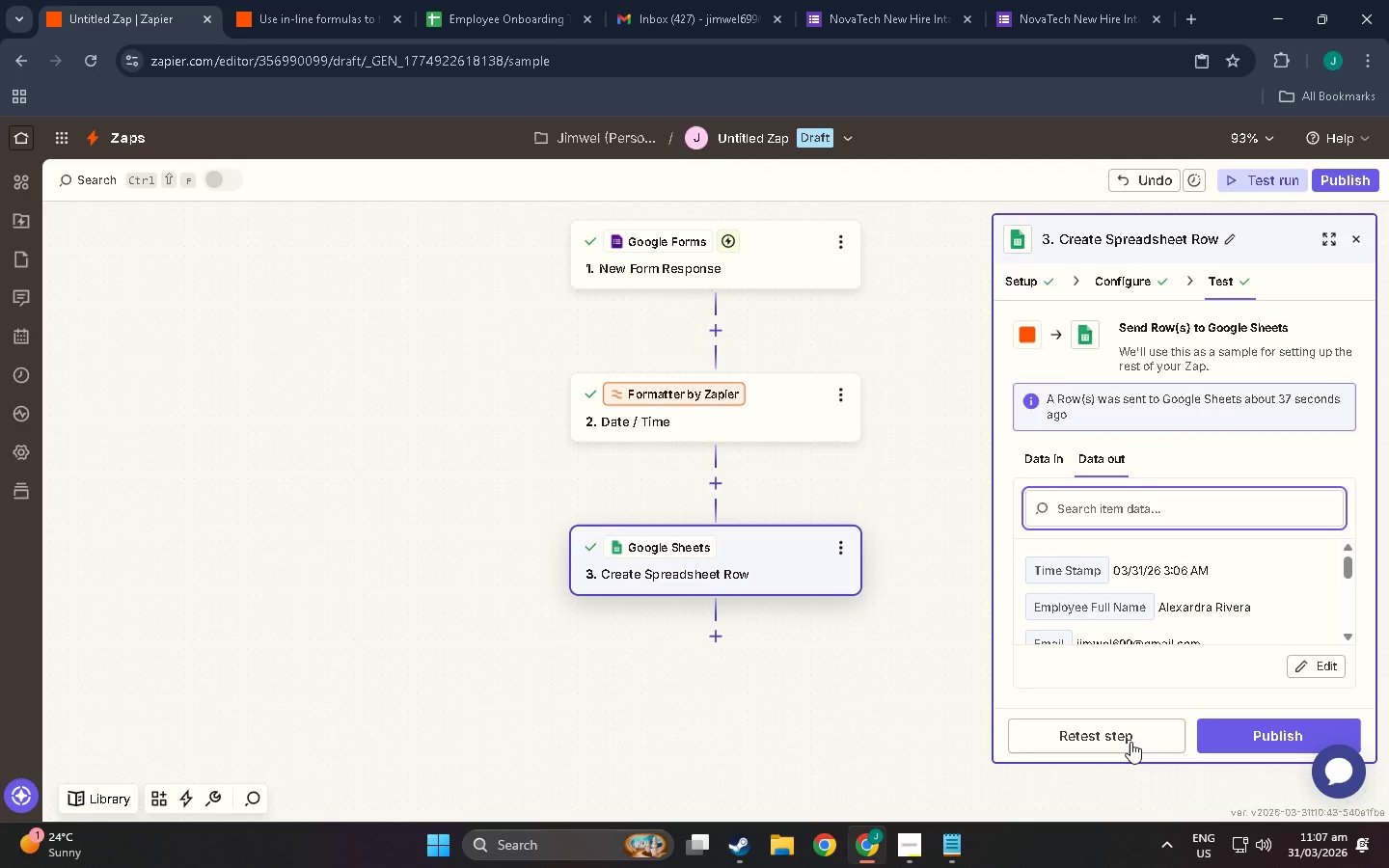 
left_click([1130, 742])
 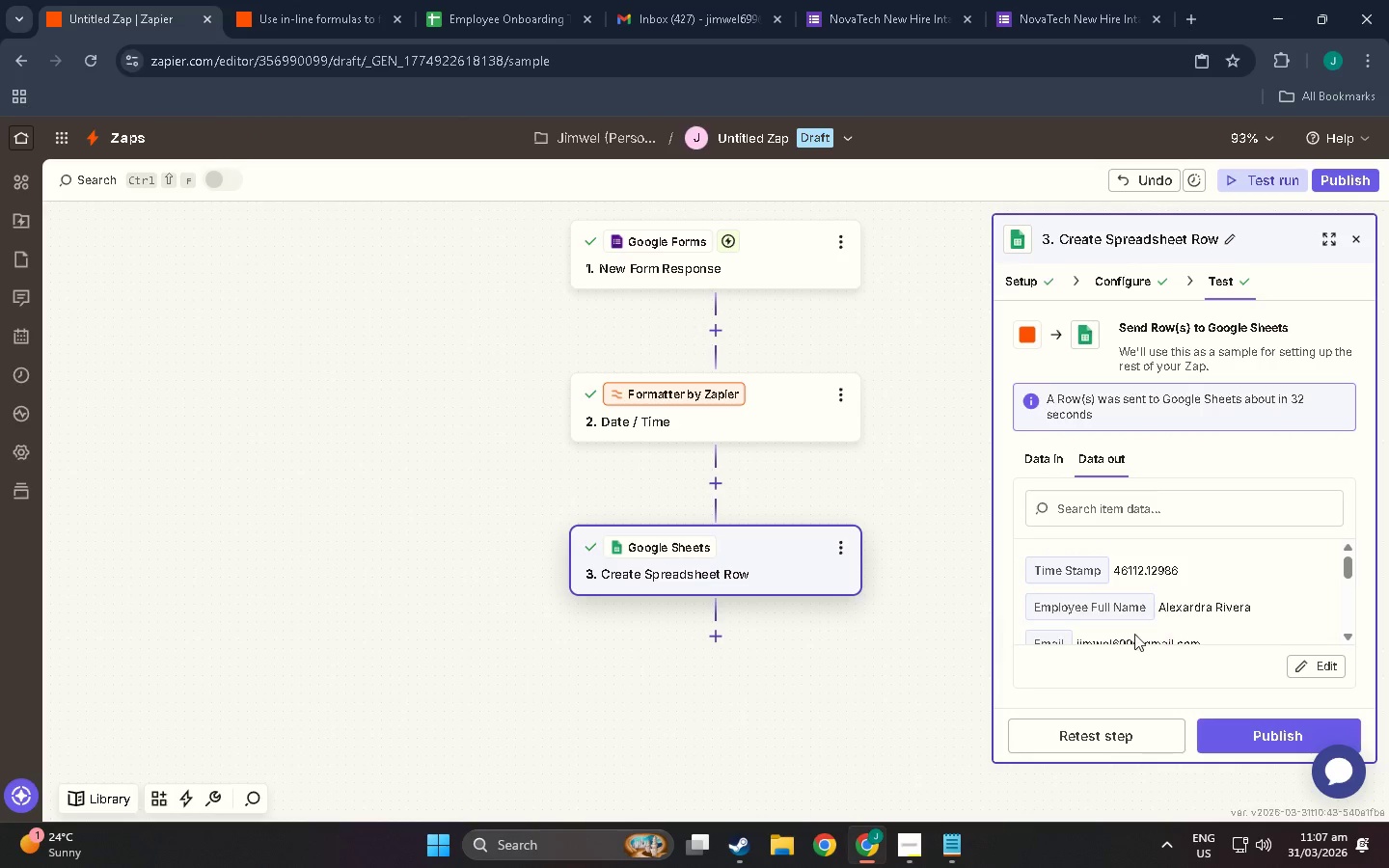 
wait(5.22)
 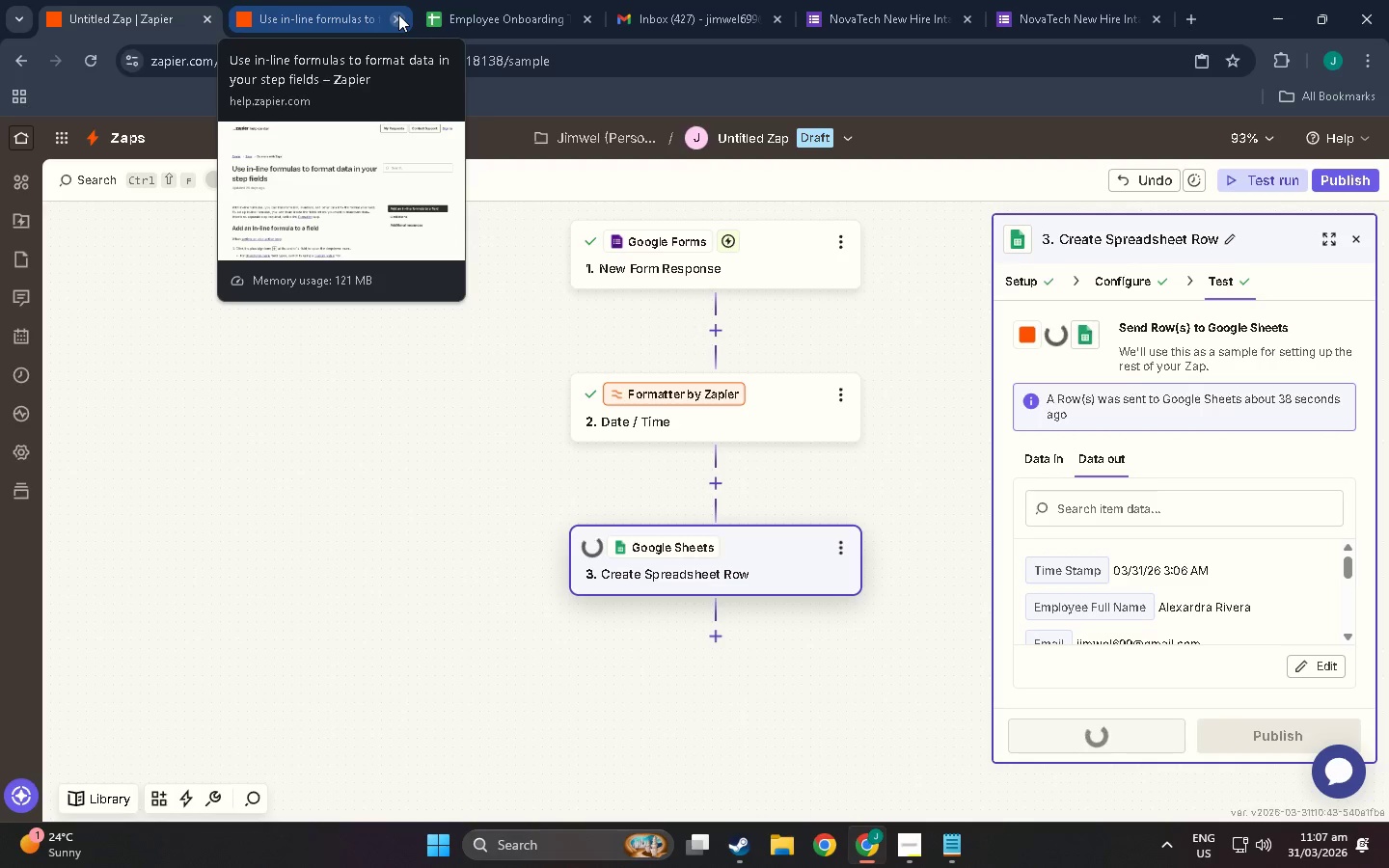 
scroll: coordinate [1131, 594], scroll_direction: down, amount: 10.0
 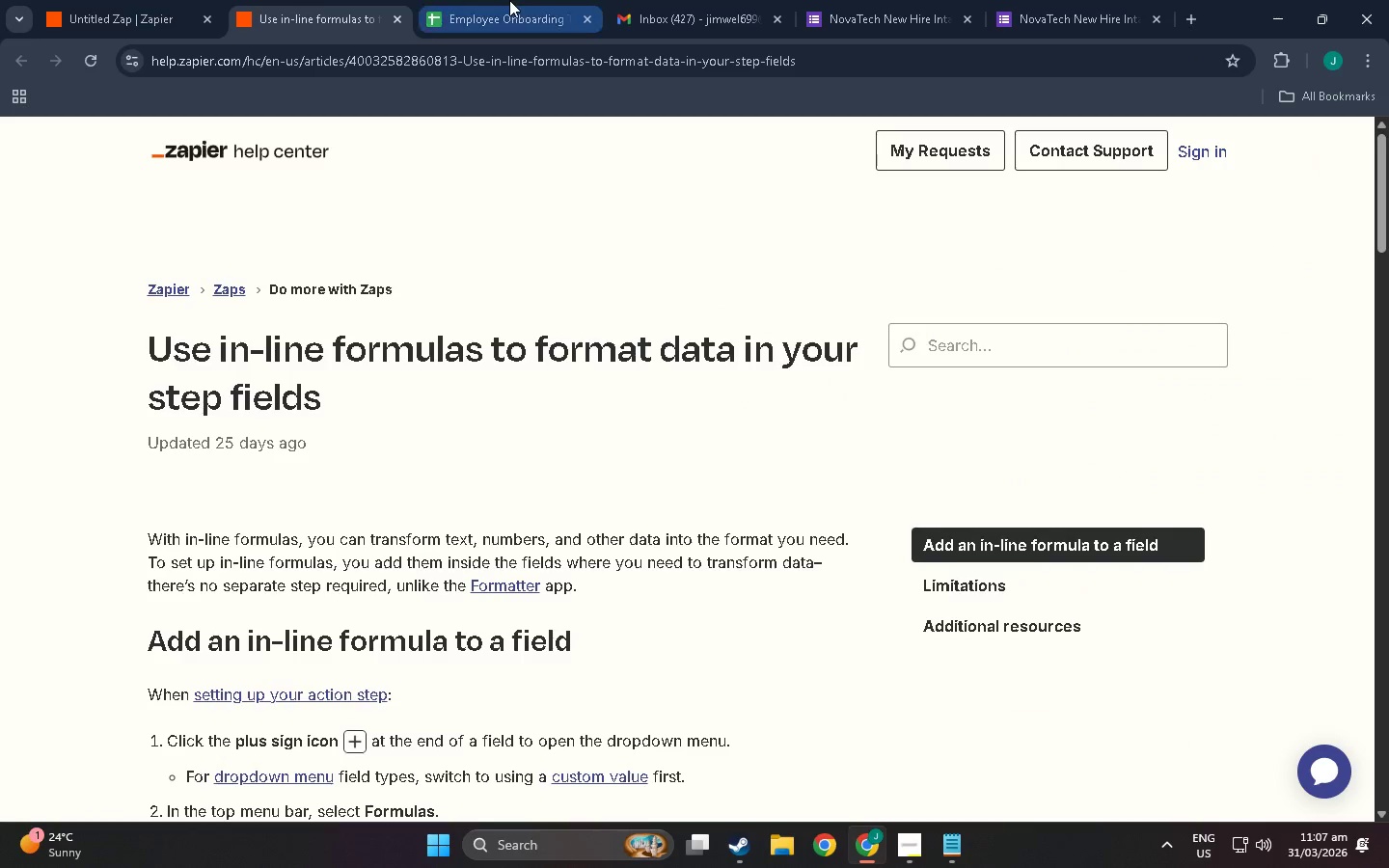 
double_click([509, 0])
 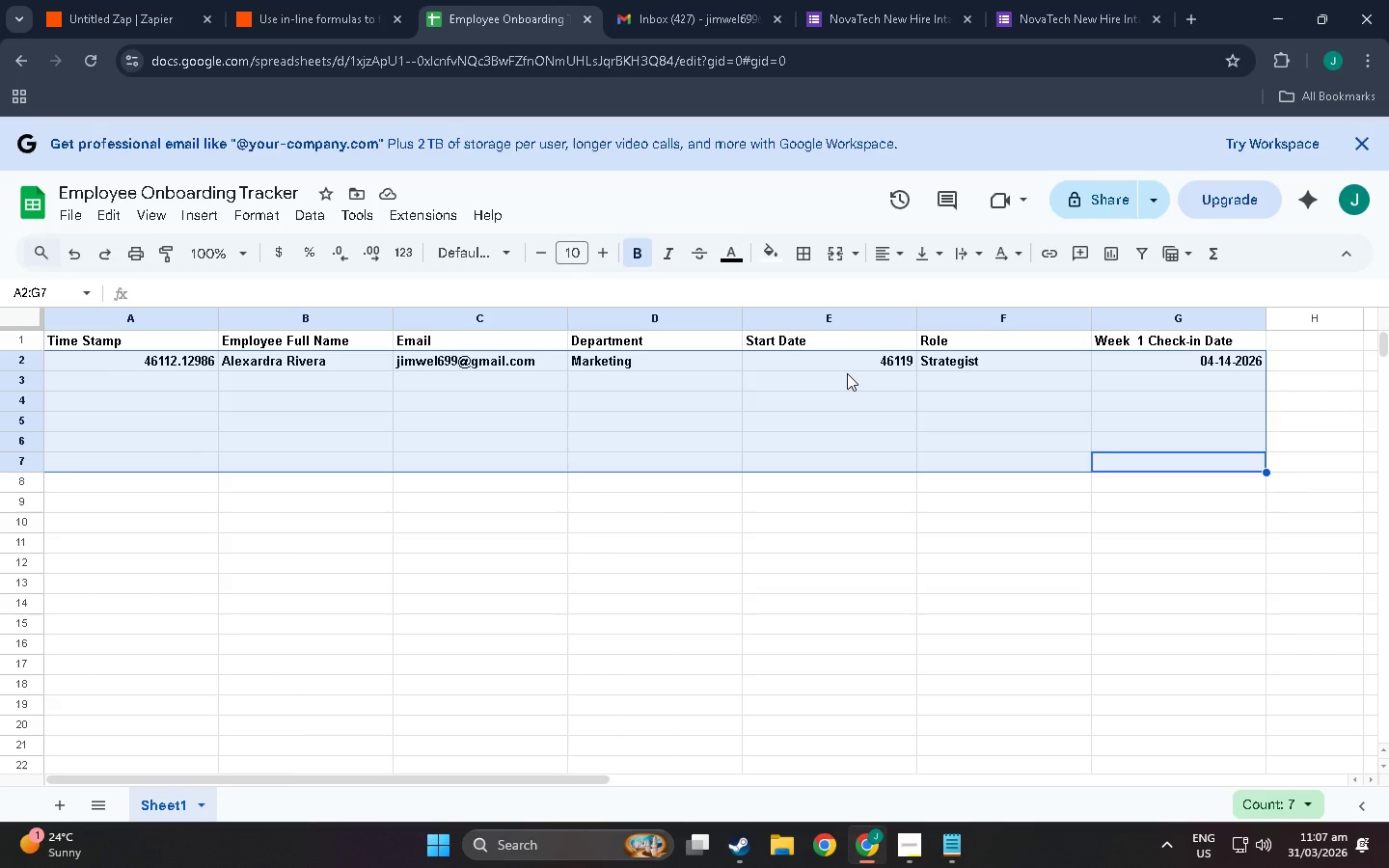 
wait(8.78)
 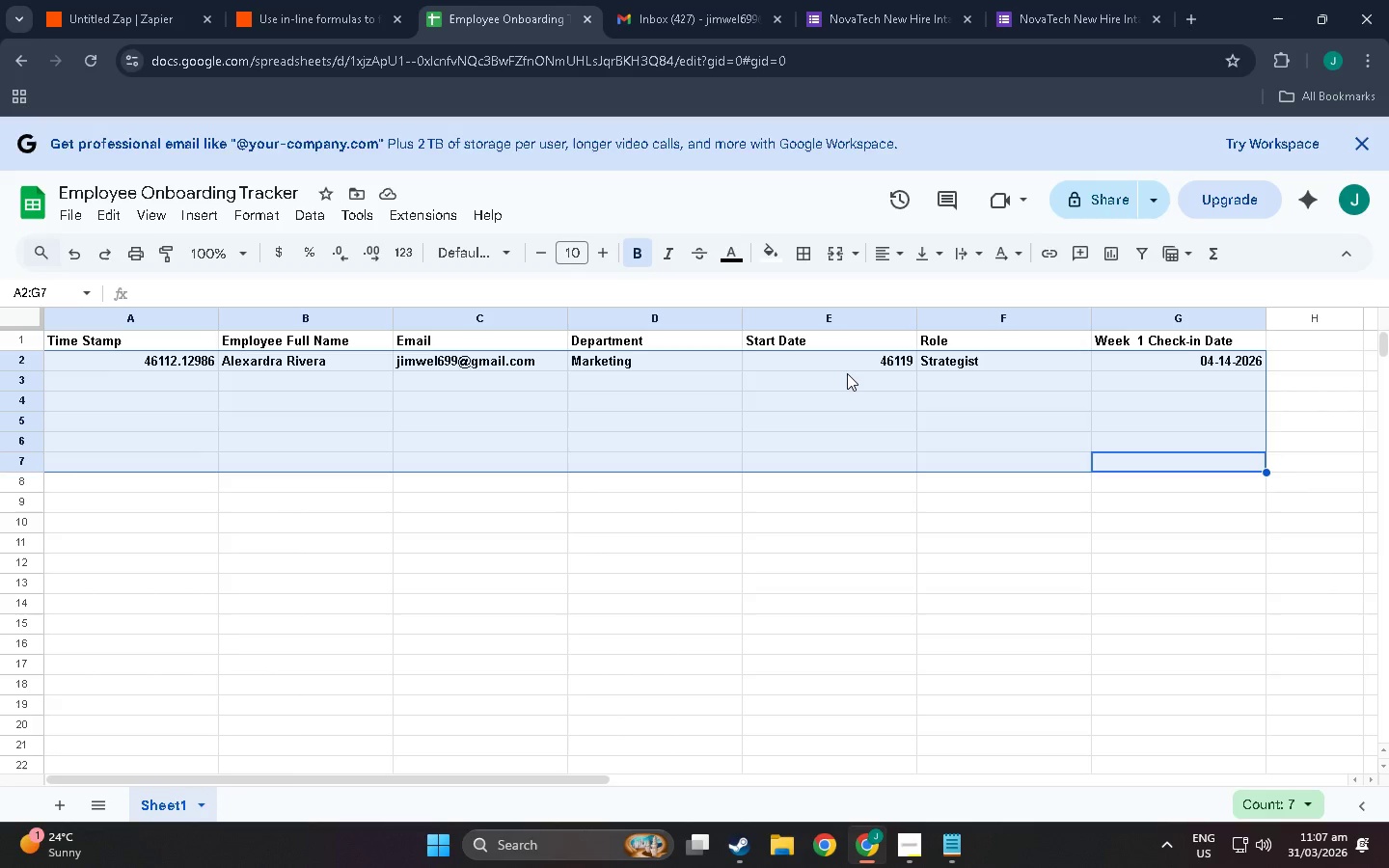 
left_click([107, 0])
 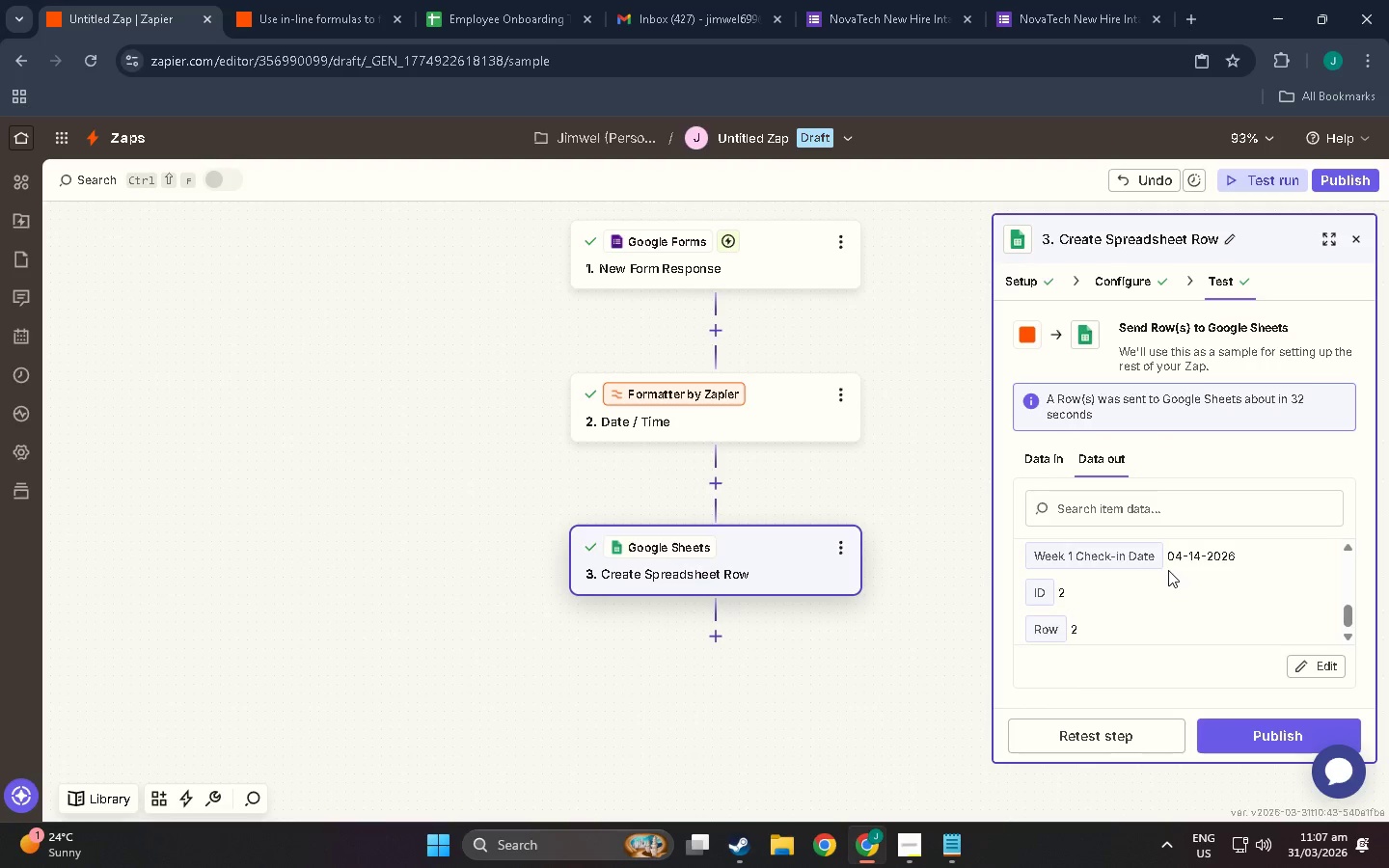 
scroll: coordinate [1159, 601], scroll_direction: up, amount: 6.0
 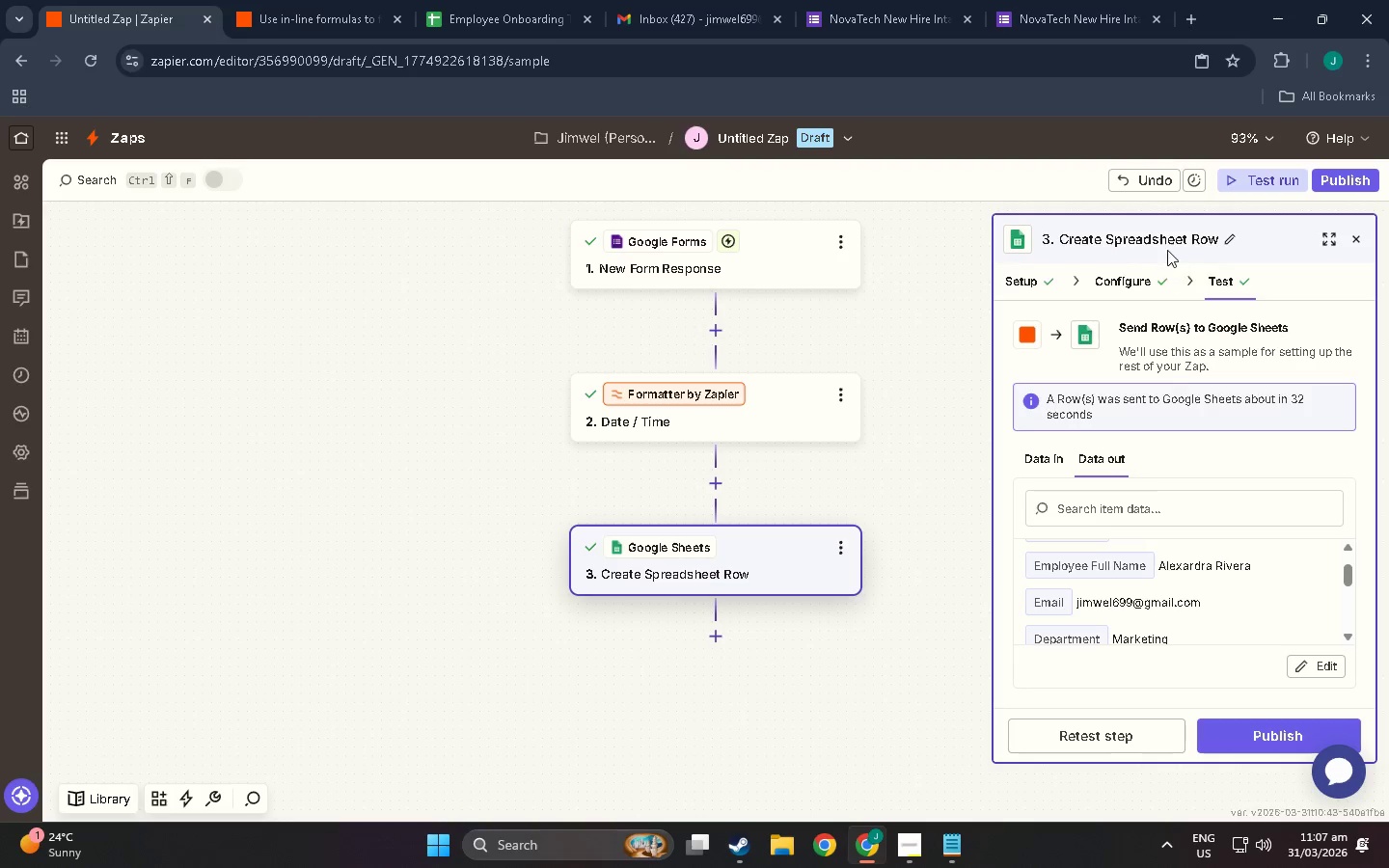 
left_click([1135, 284])
 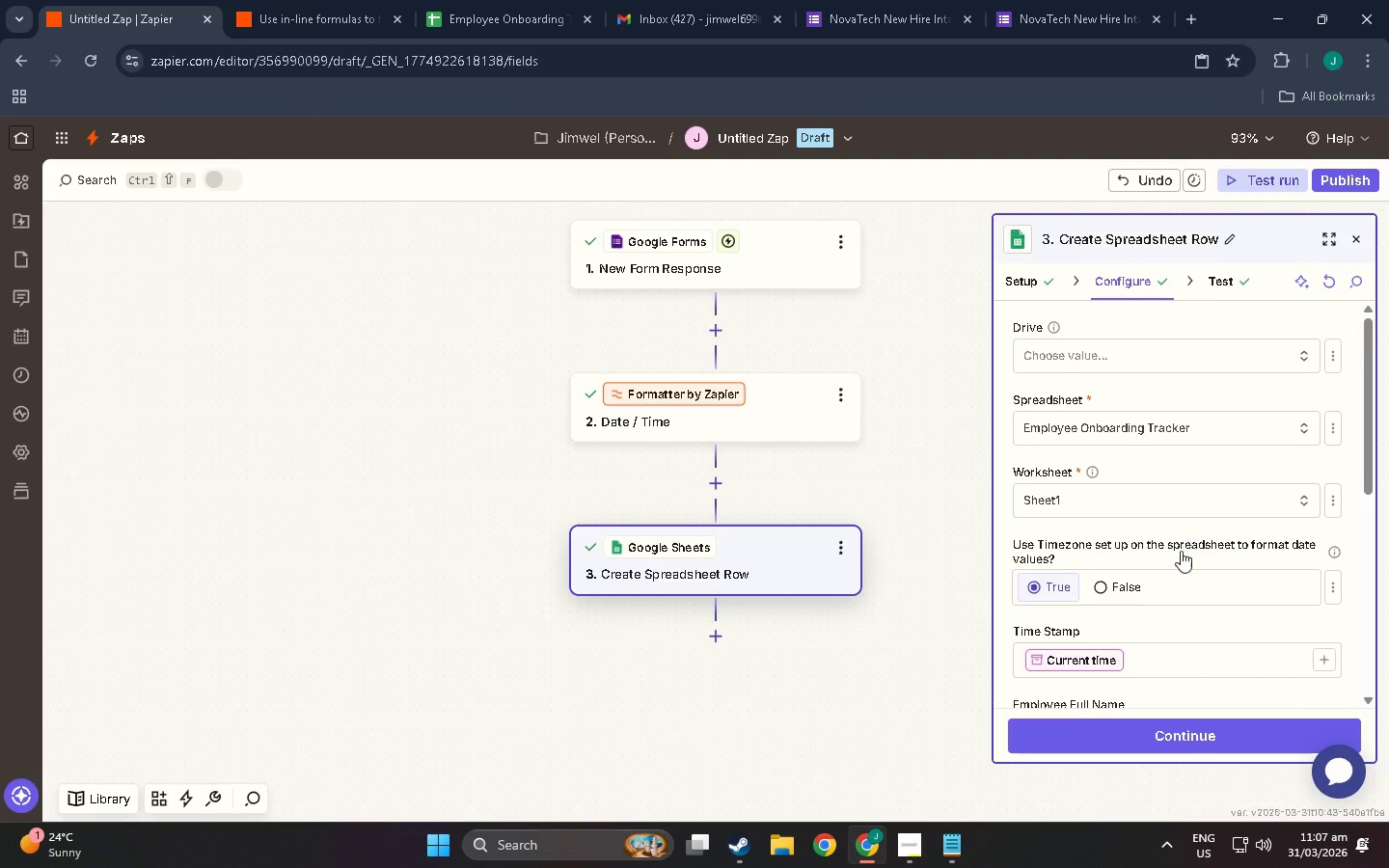 
scroll: coordinate [1203, 631], scroll_direction: down, amount: 11.0
 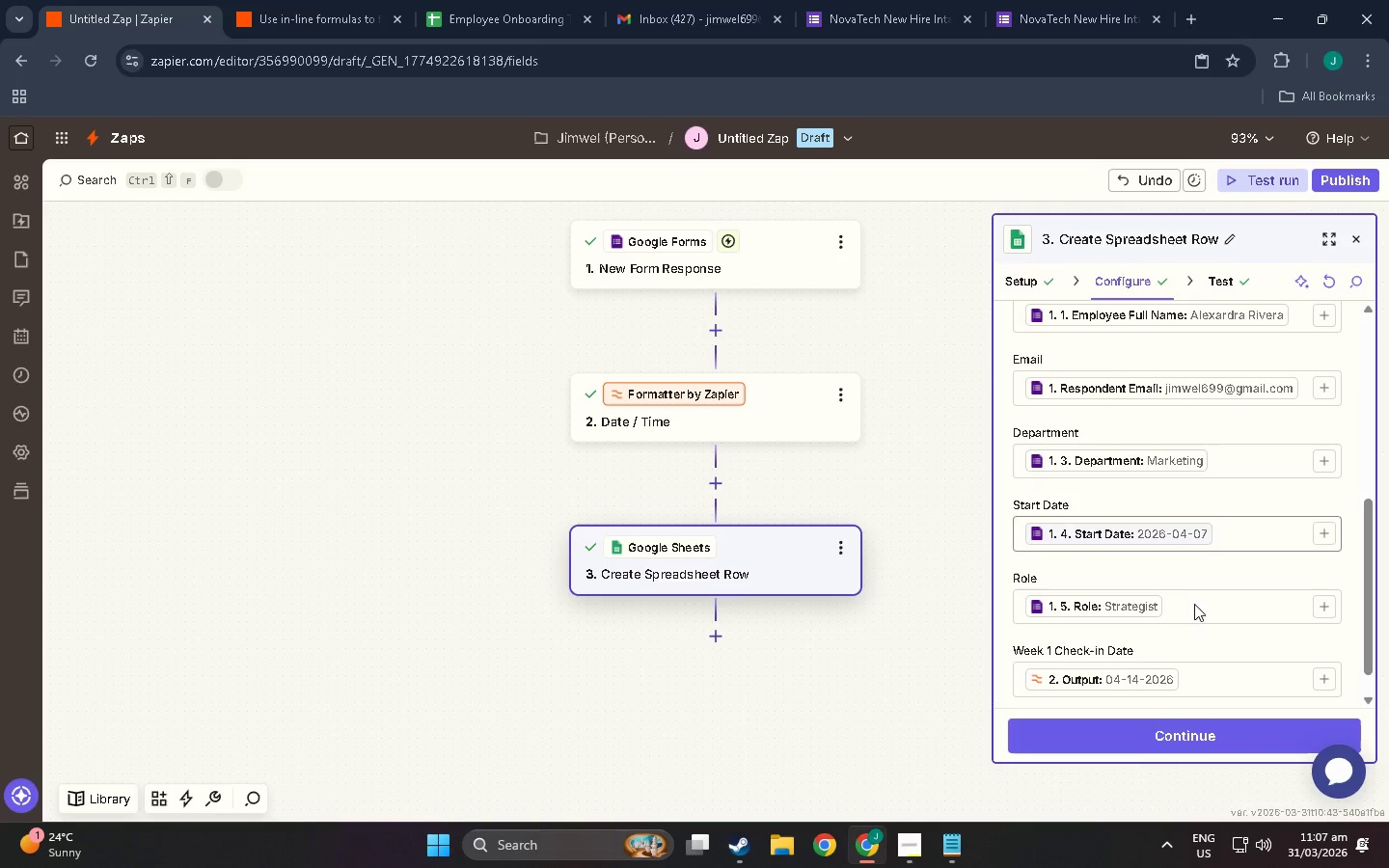 
scroll: coordinate [1194, 604], scroll_direction: down, amount: 2.0
 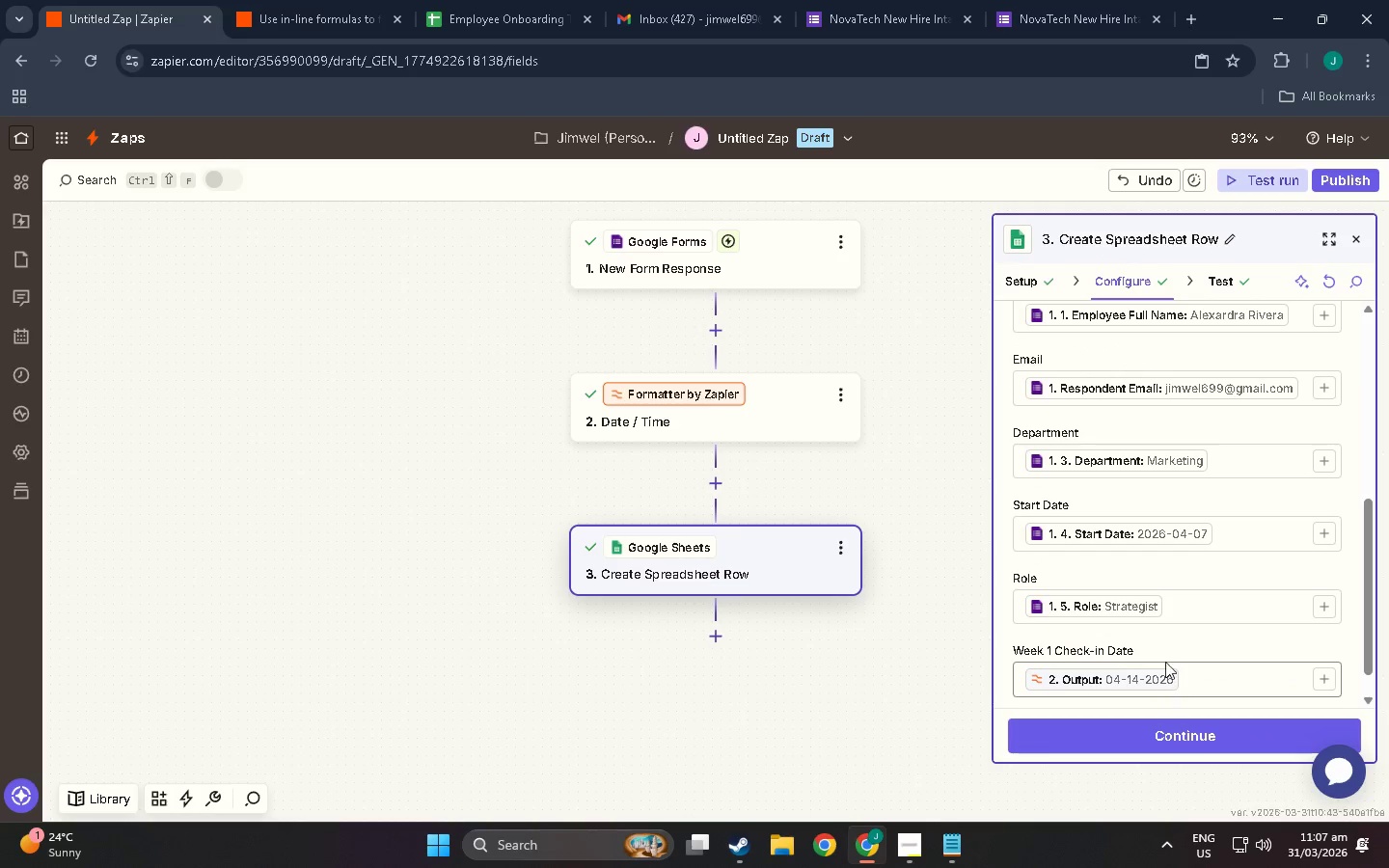 
left_click([1240, 282])
 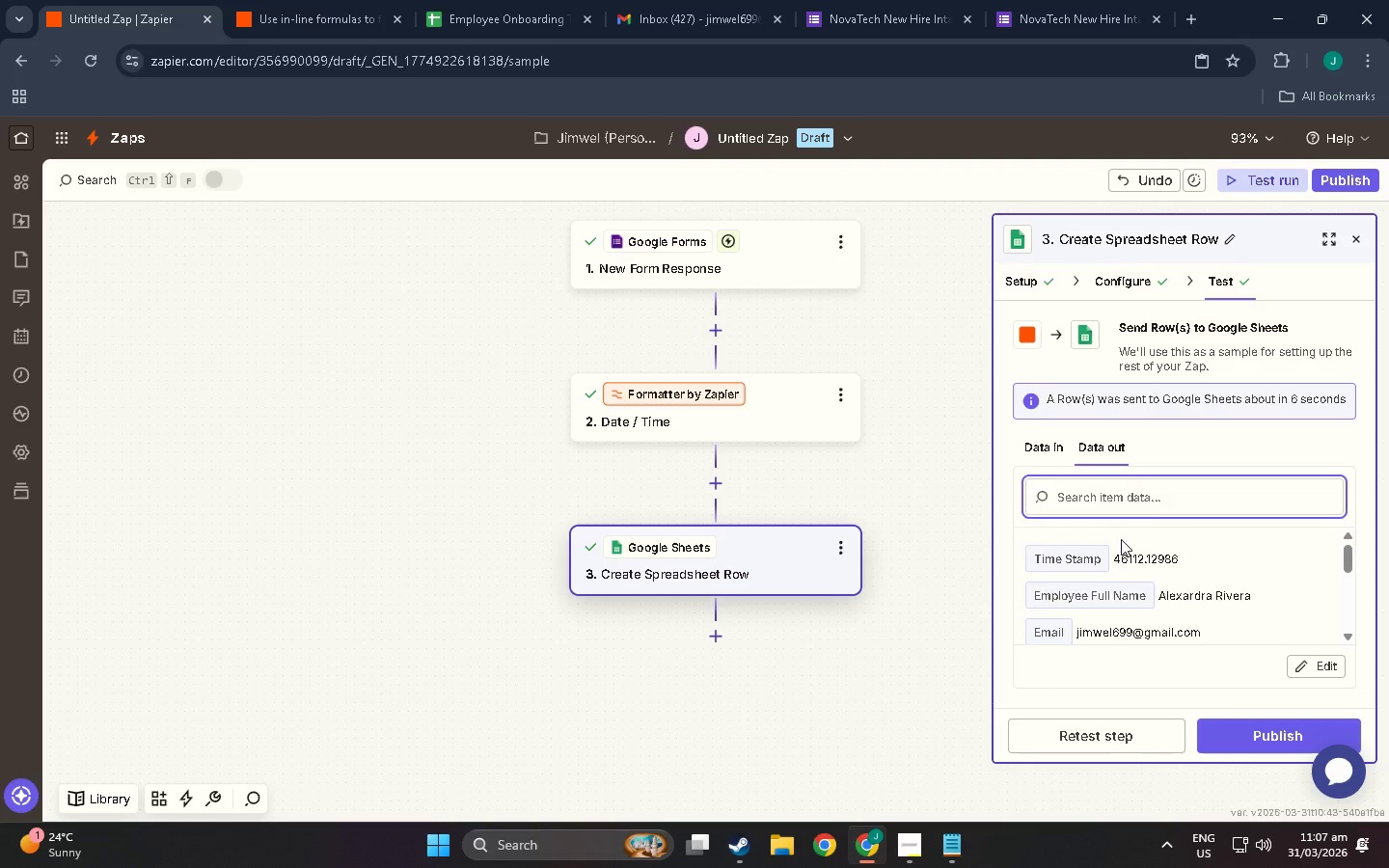 
scroll: coordinate [1121, 523], scroll_direction: down, amount: 6.0
 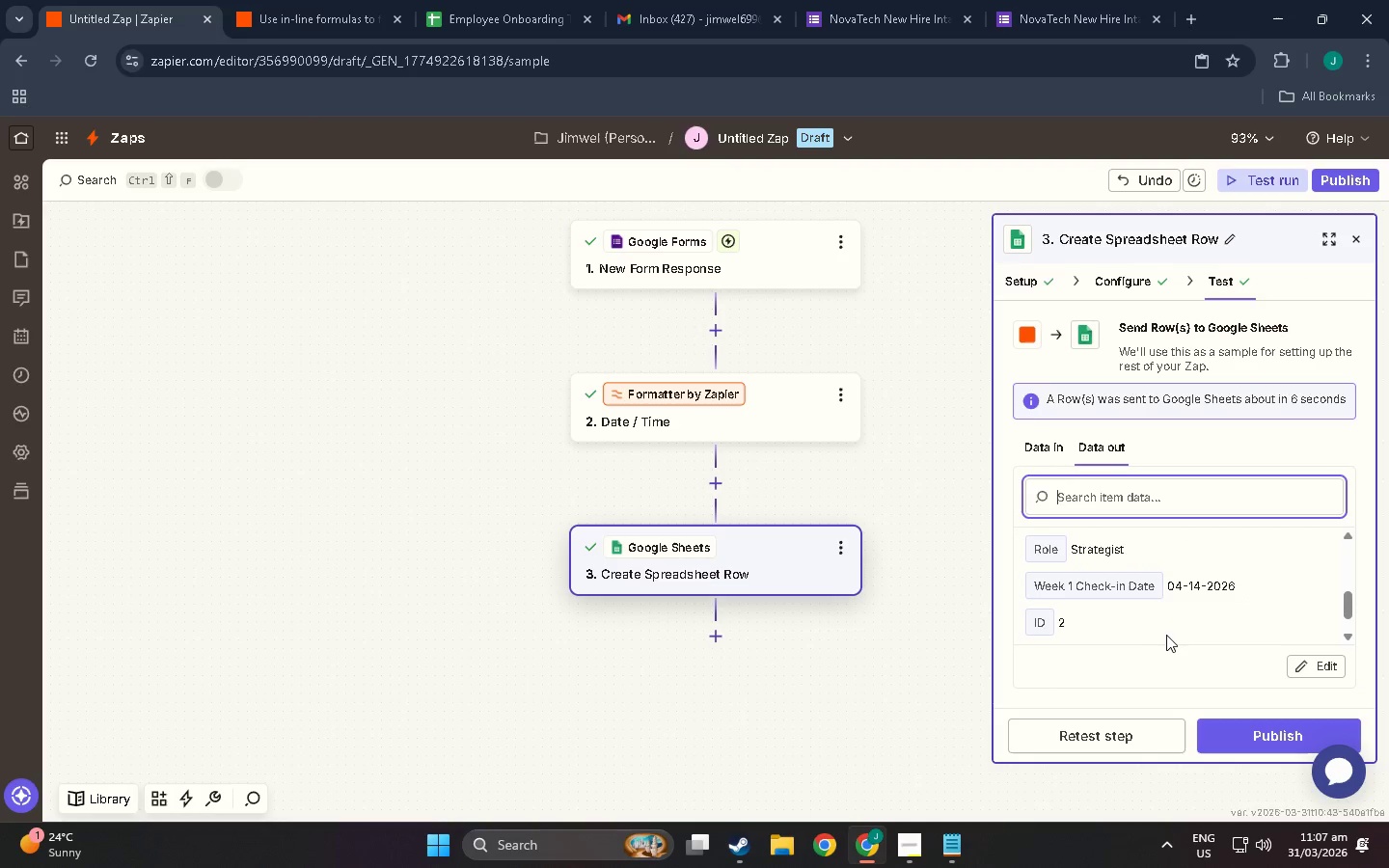 
left_click([1317, 672])
 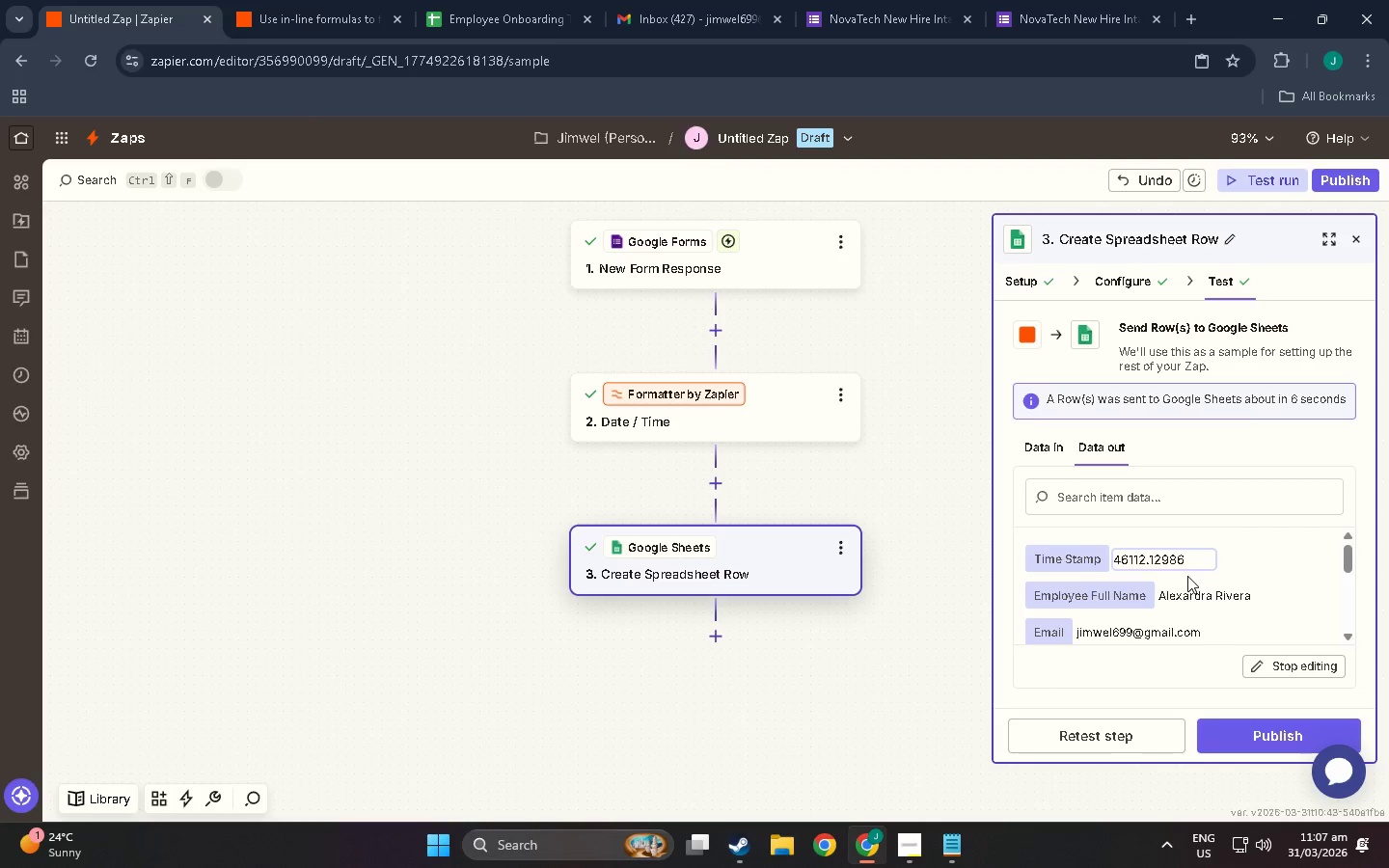 
scroll: coordinate [1187, 576], scroll_direction: down, amount: 1.0
 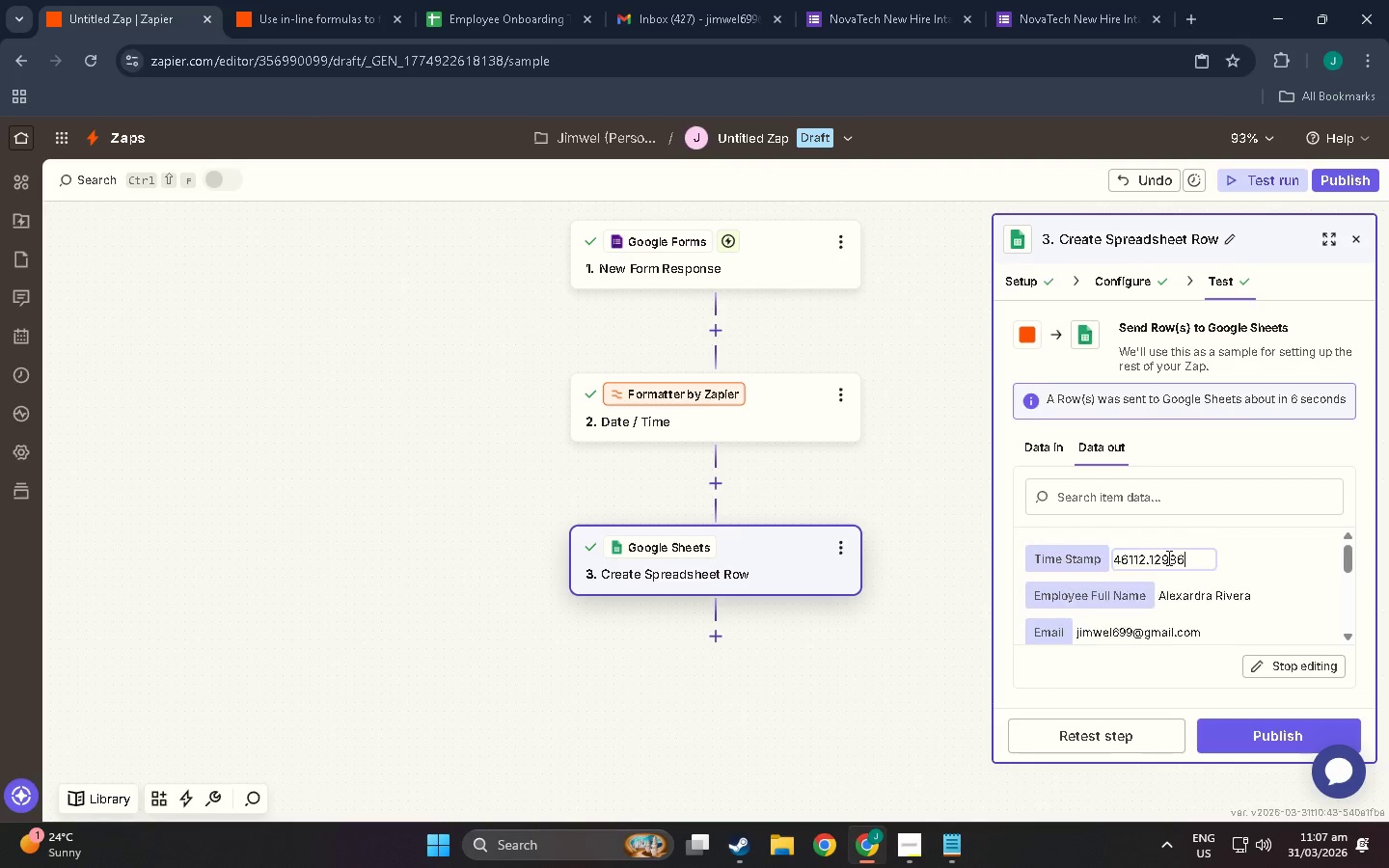 
scroll: coordinate [1167, 557], scroll_direction: up, amount: 2.0
 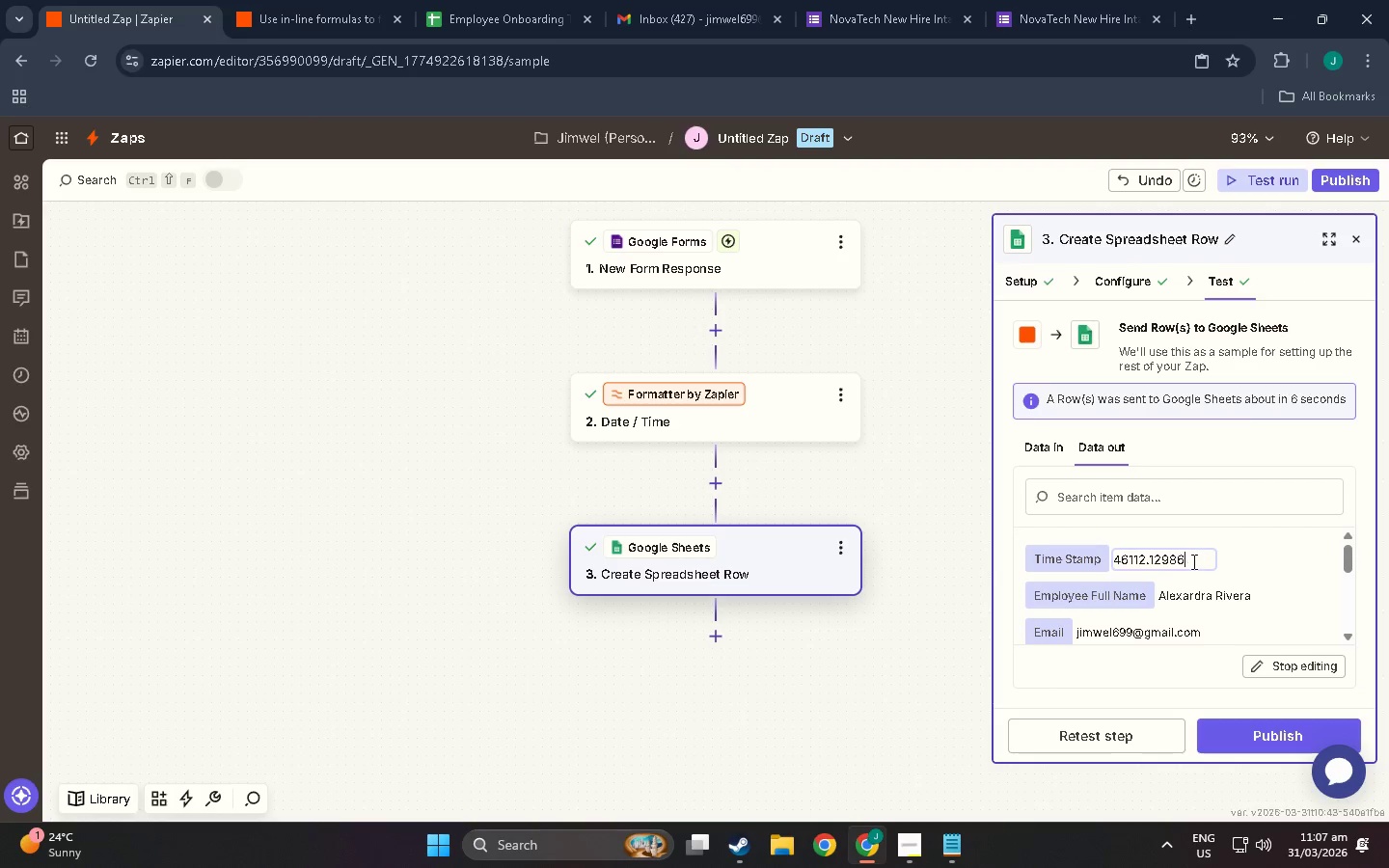 
left_click([1192, 561])
 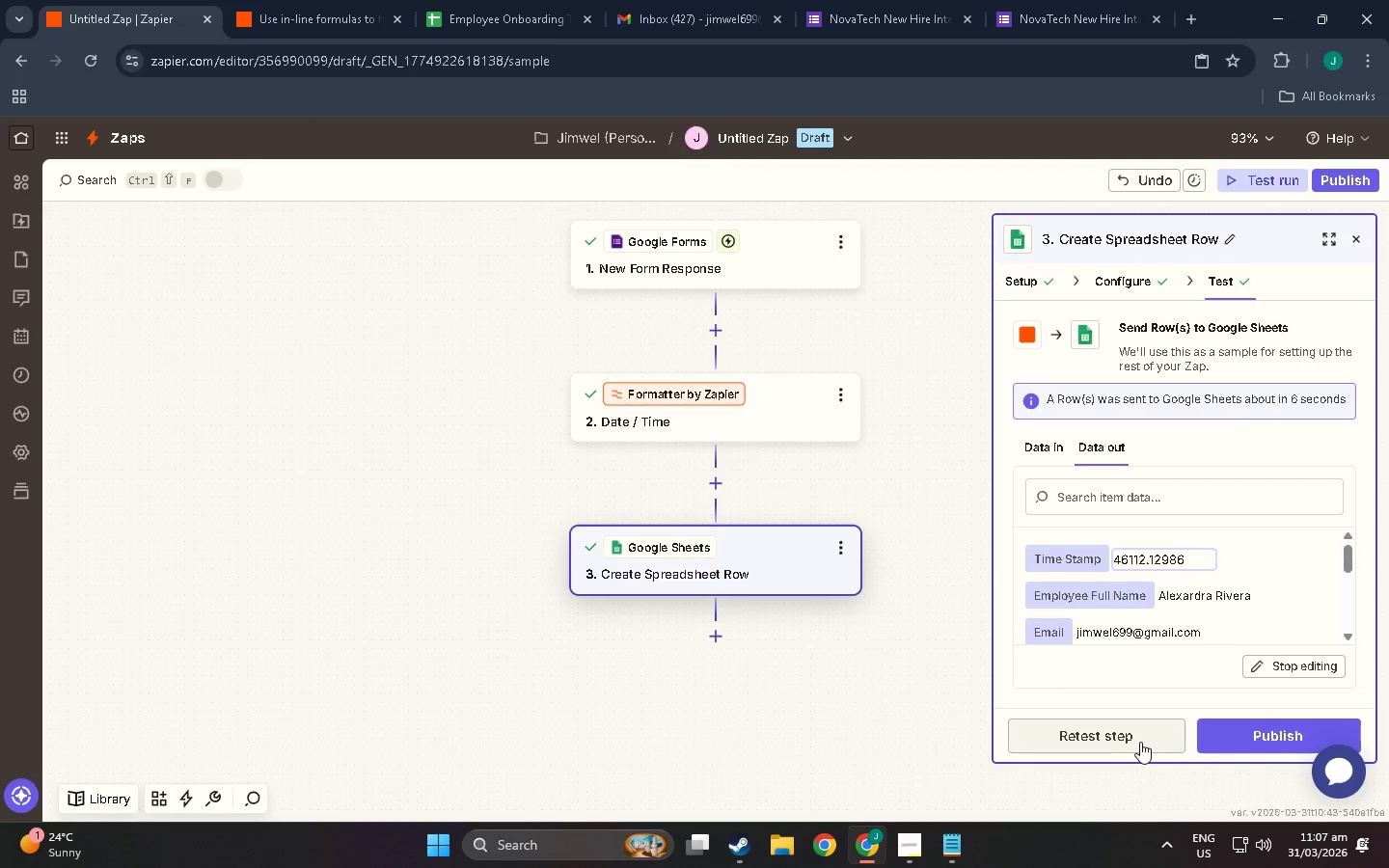 
left_click([1140, 742])
 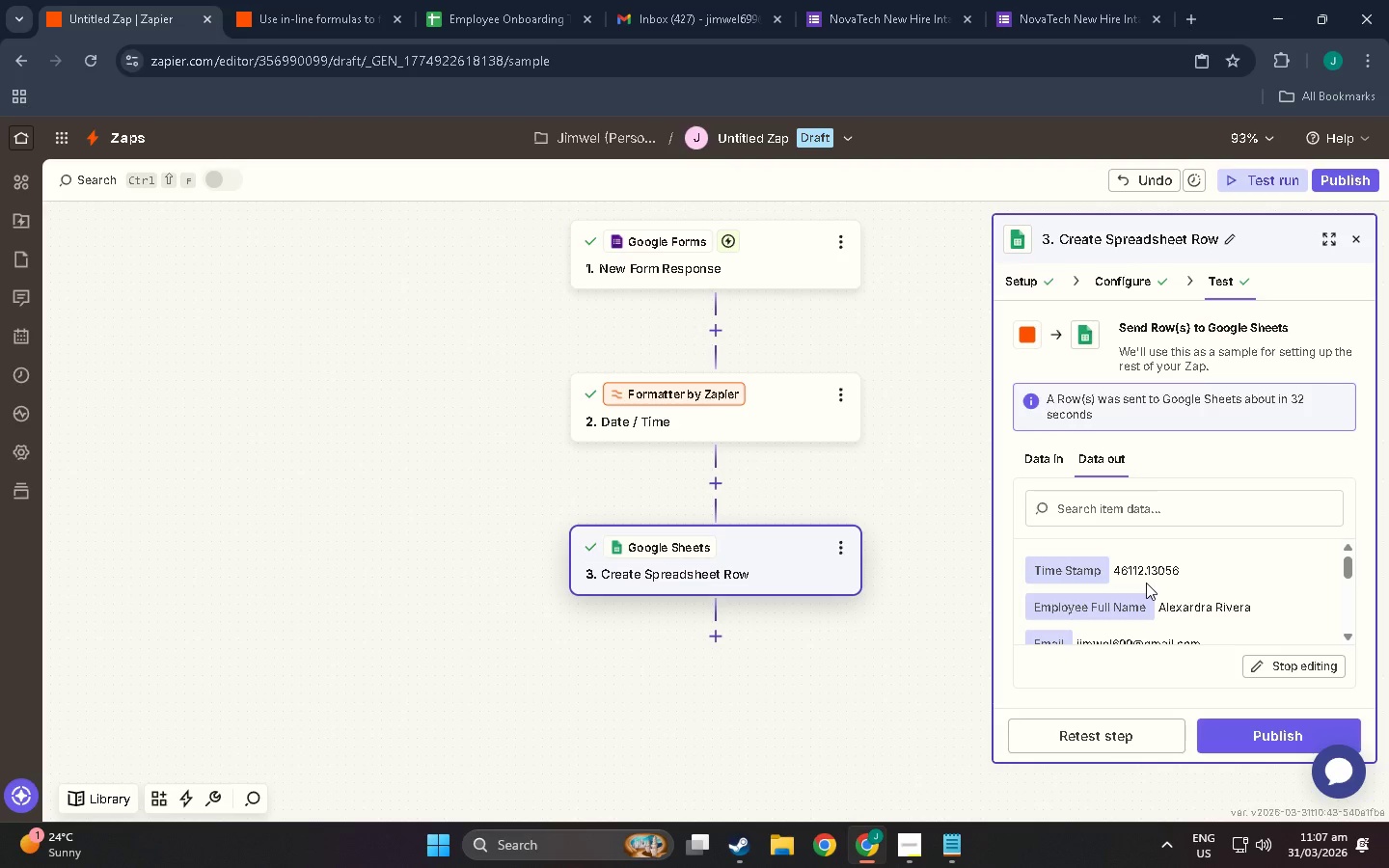 
left_click([1130, 736])
 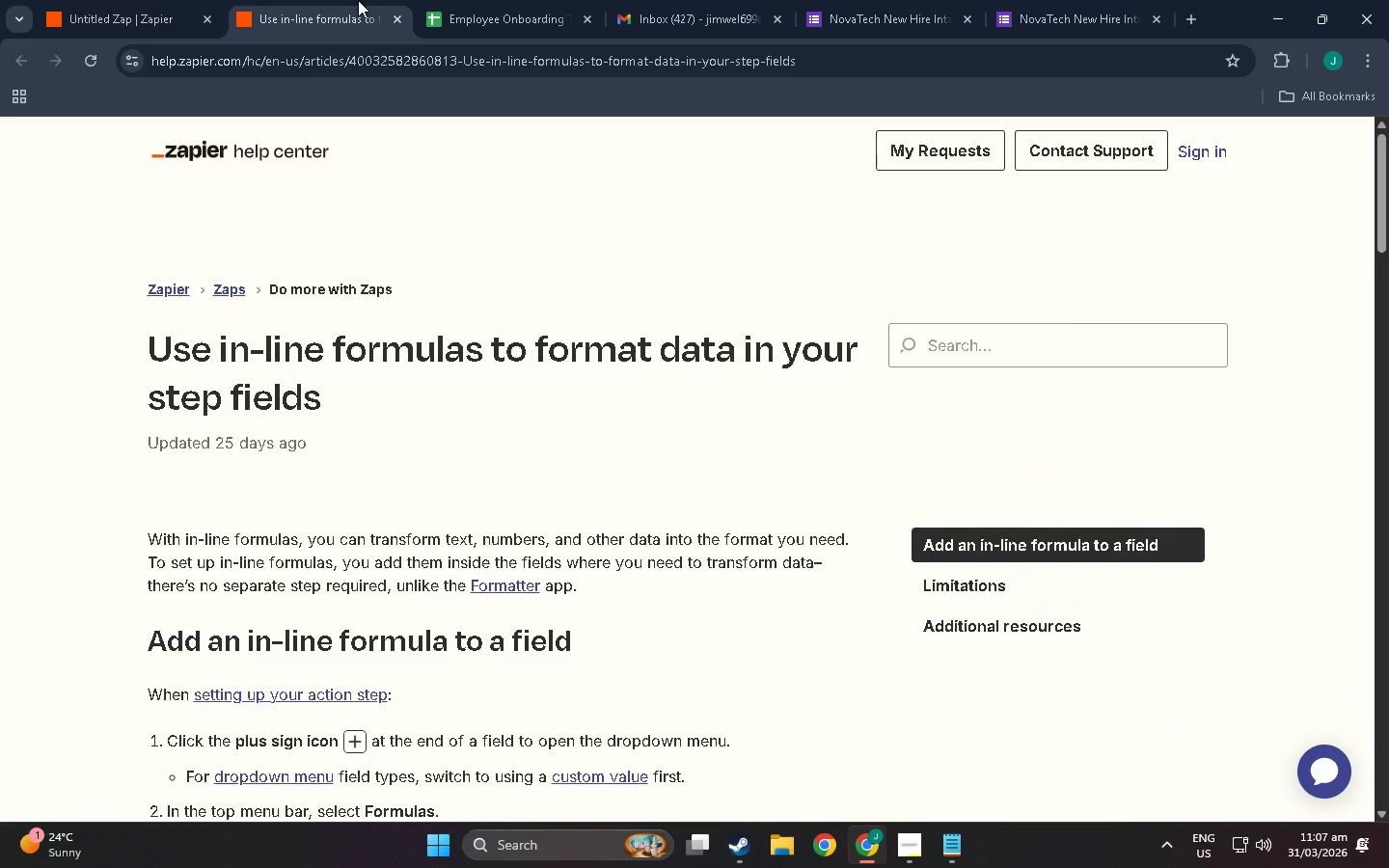 
double_click([486, 0])
 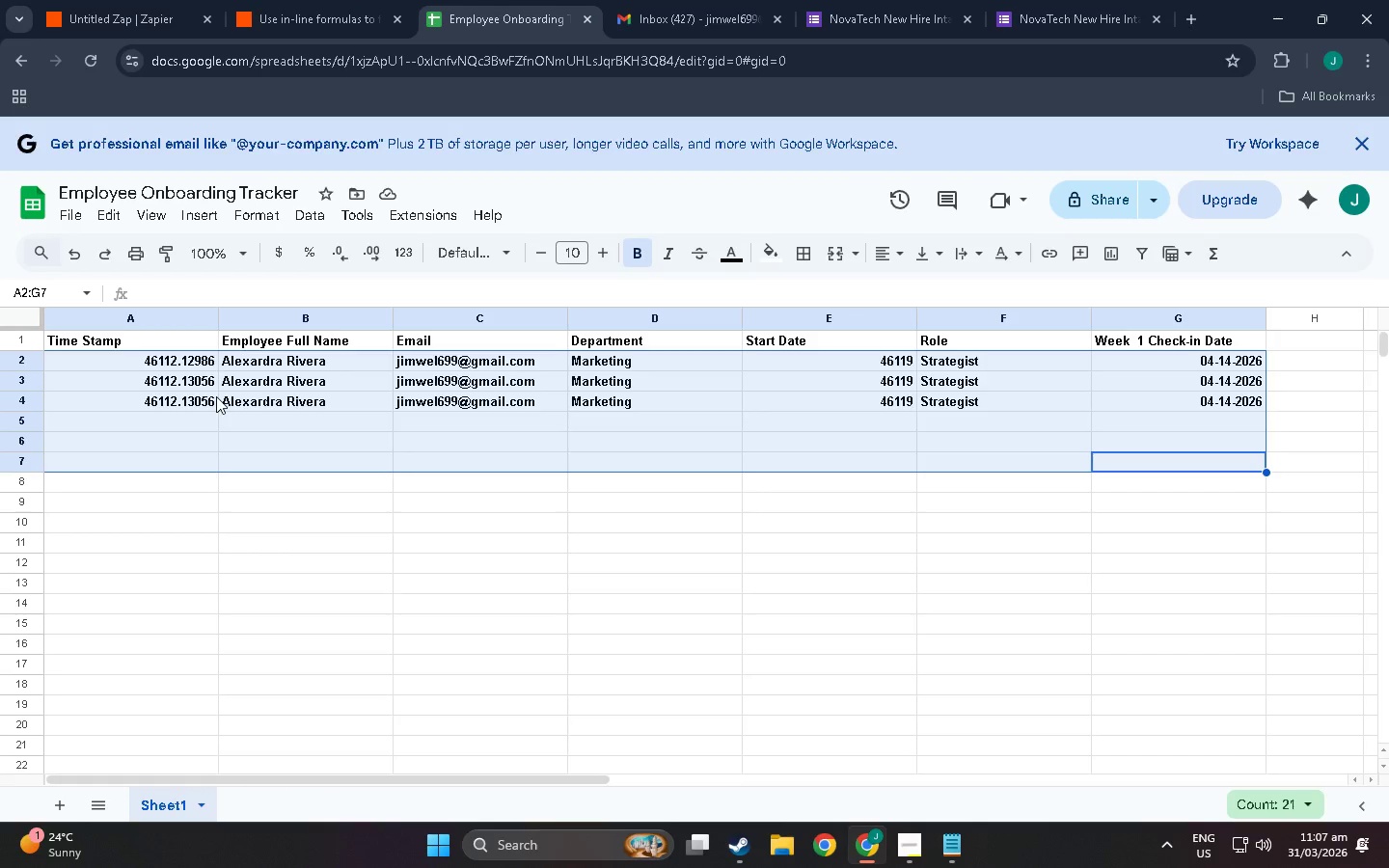 
left_click([945, 393])
 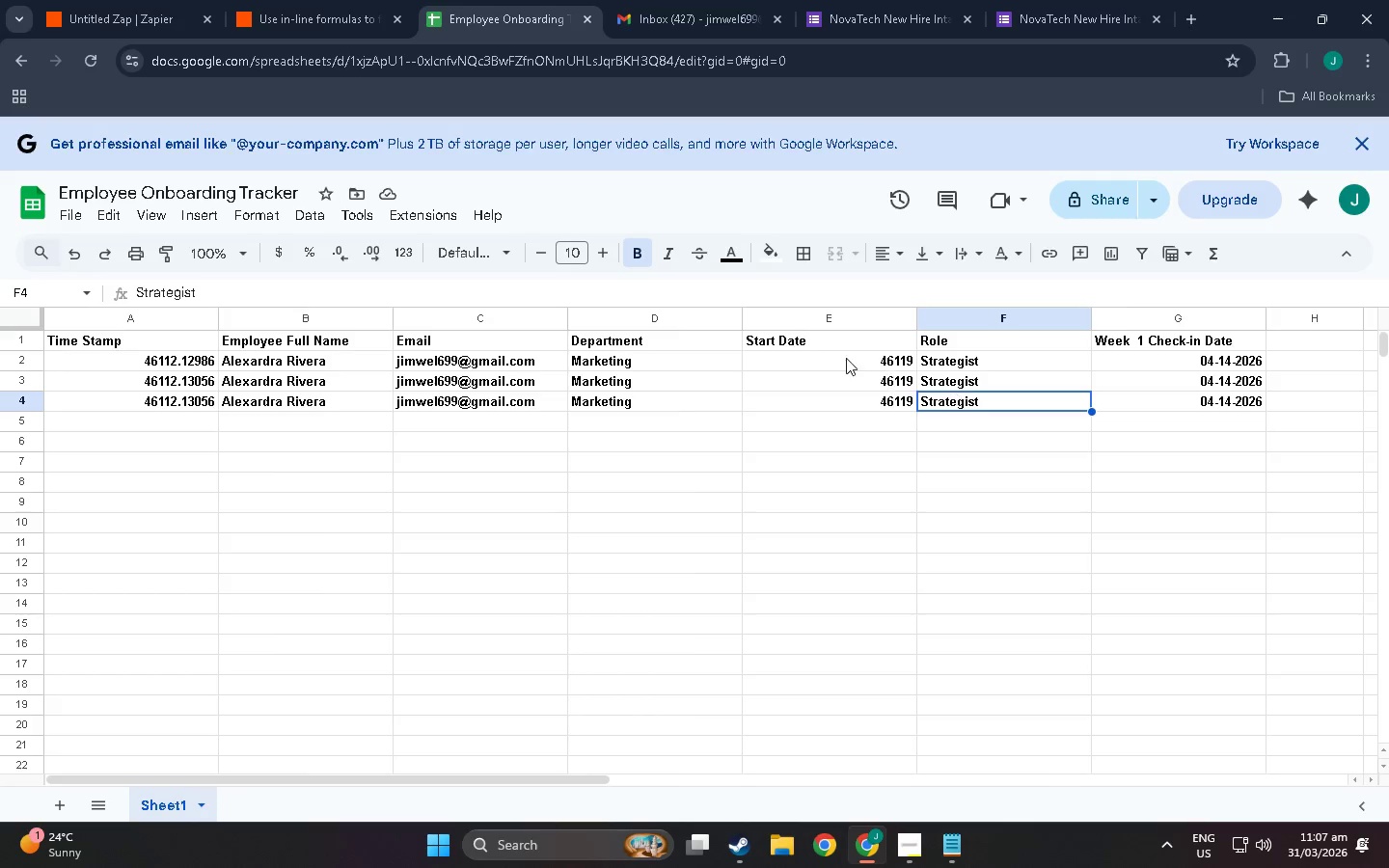 
left_click([863, 353])
 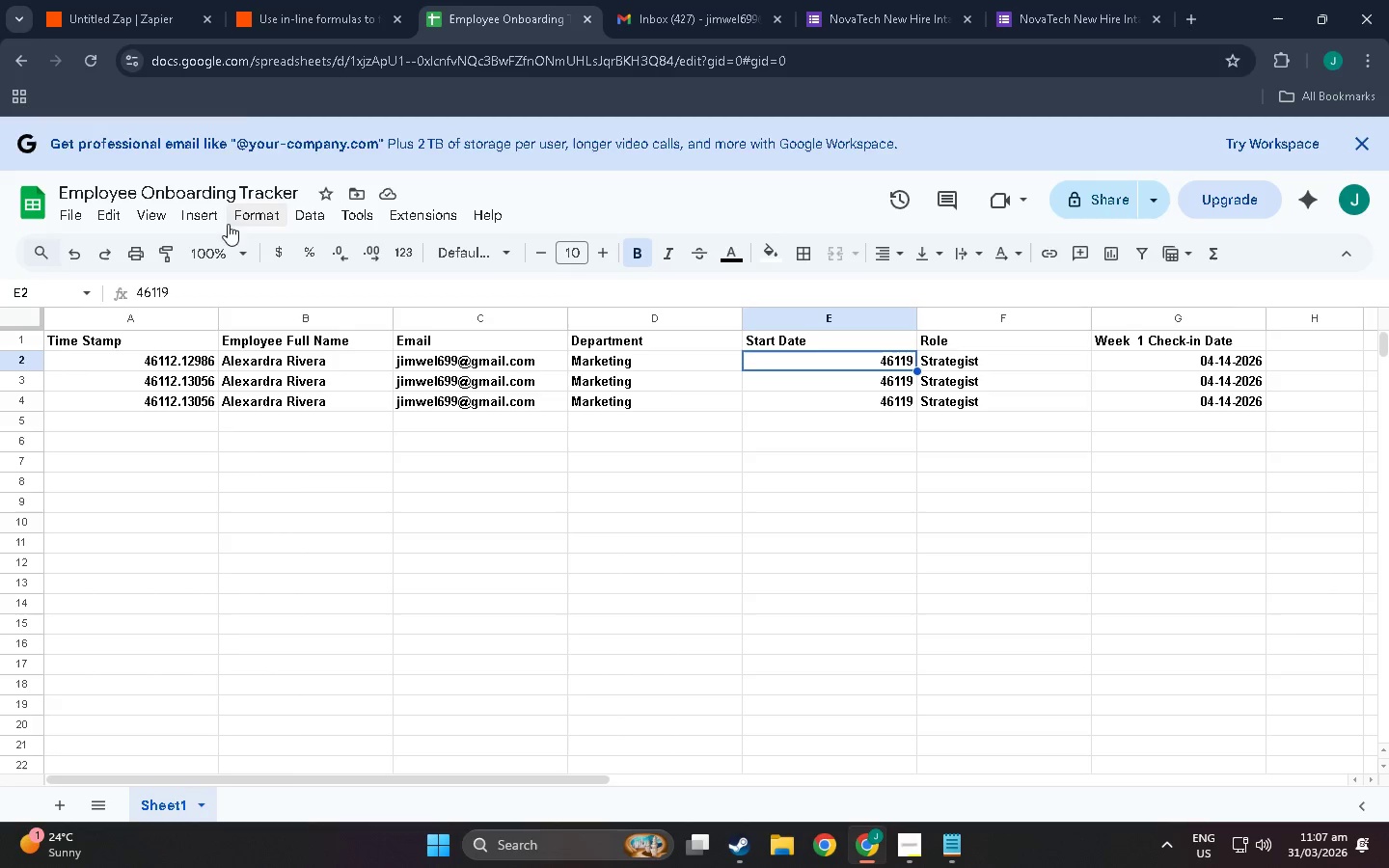 
left_click([272, 0])
 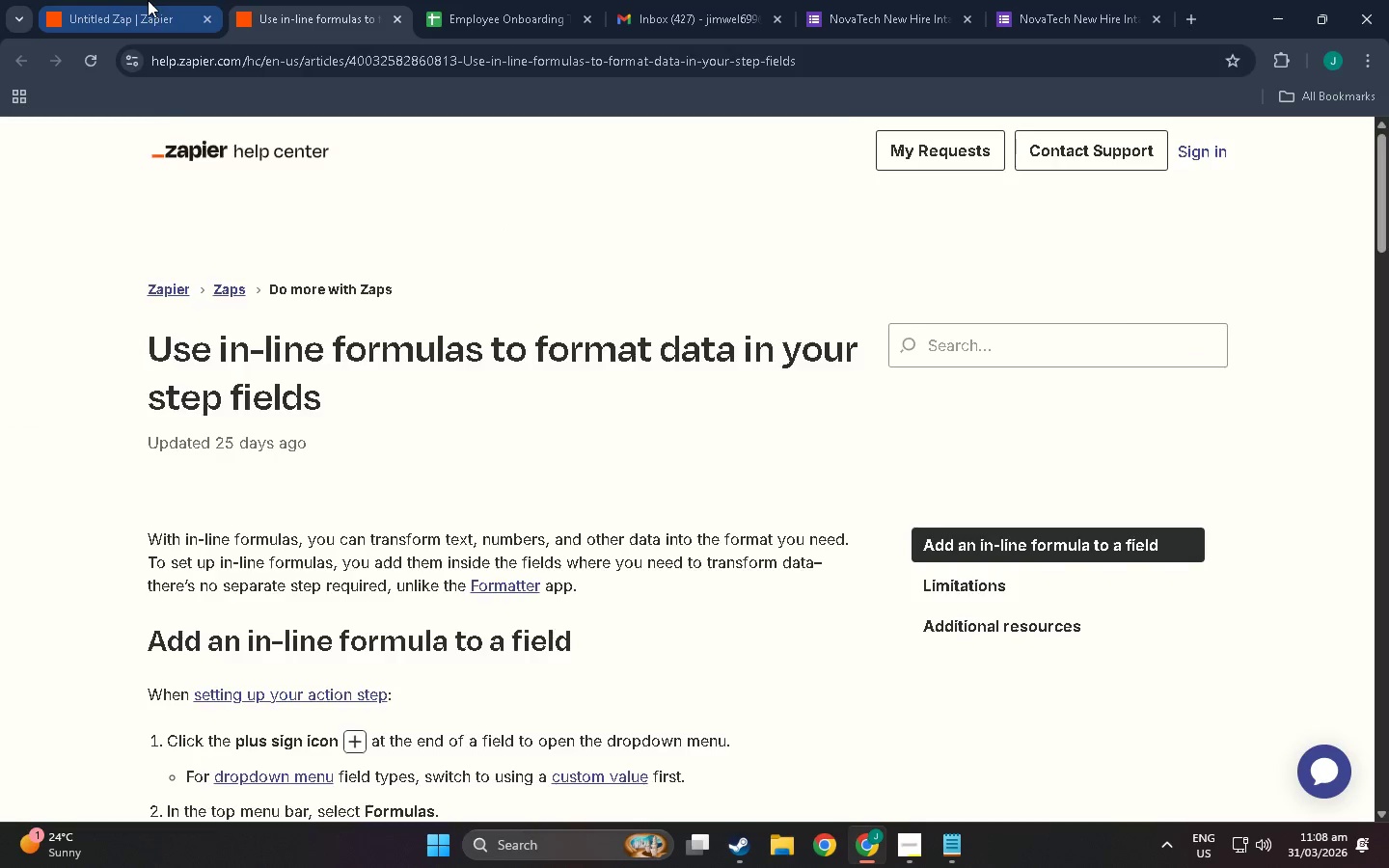 
left_click([148, 0])
 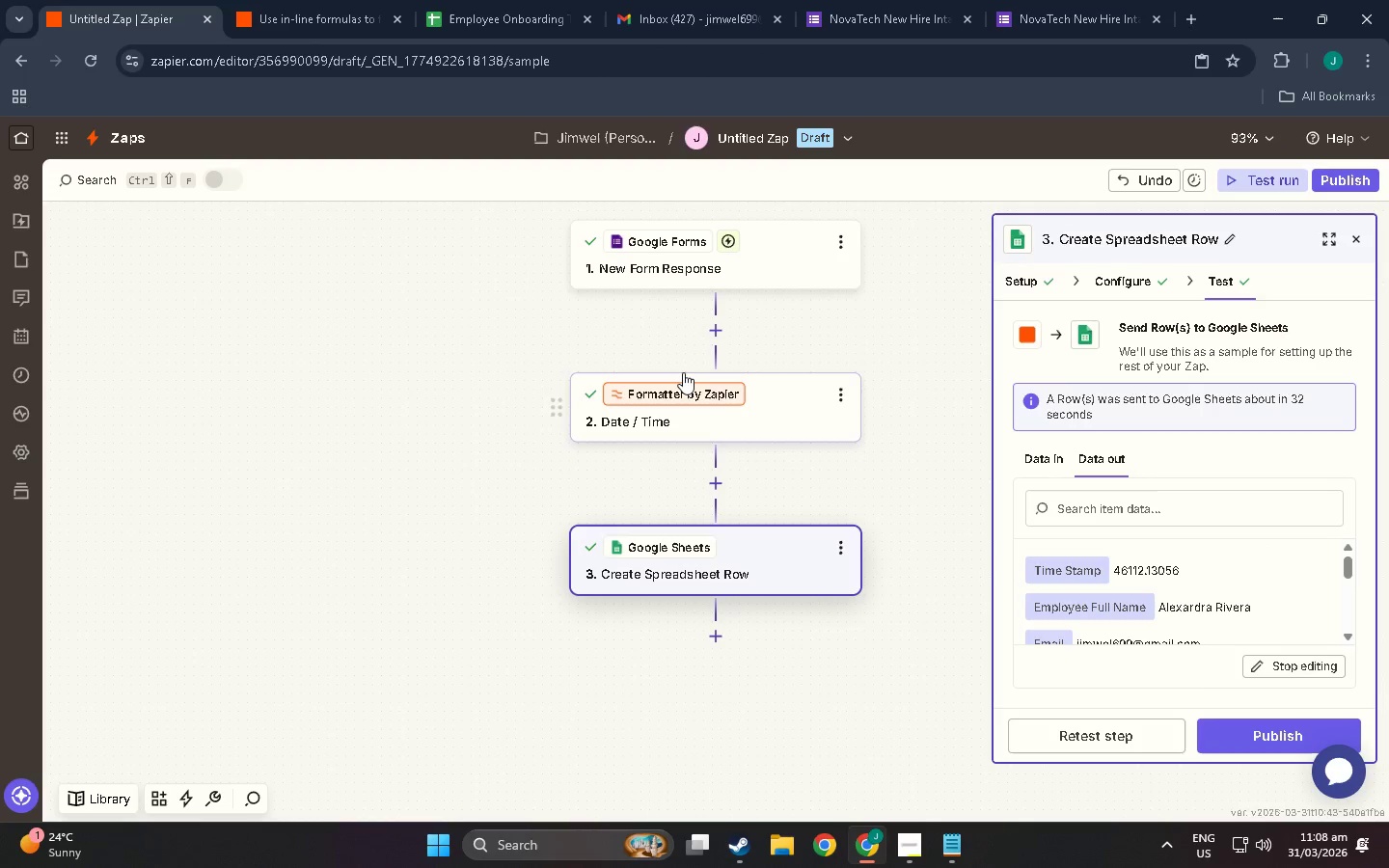 
left_click([788, 413])
 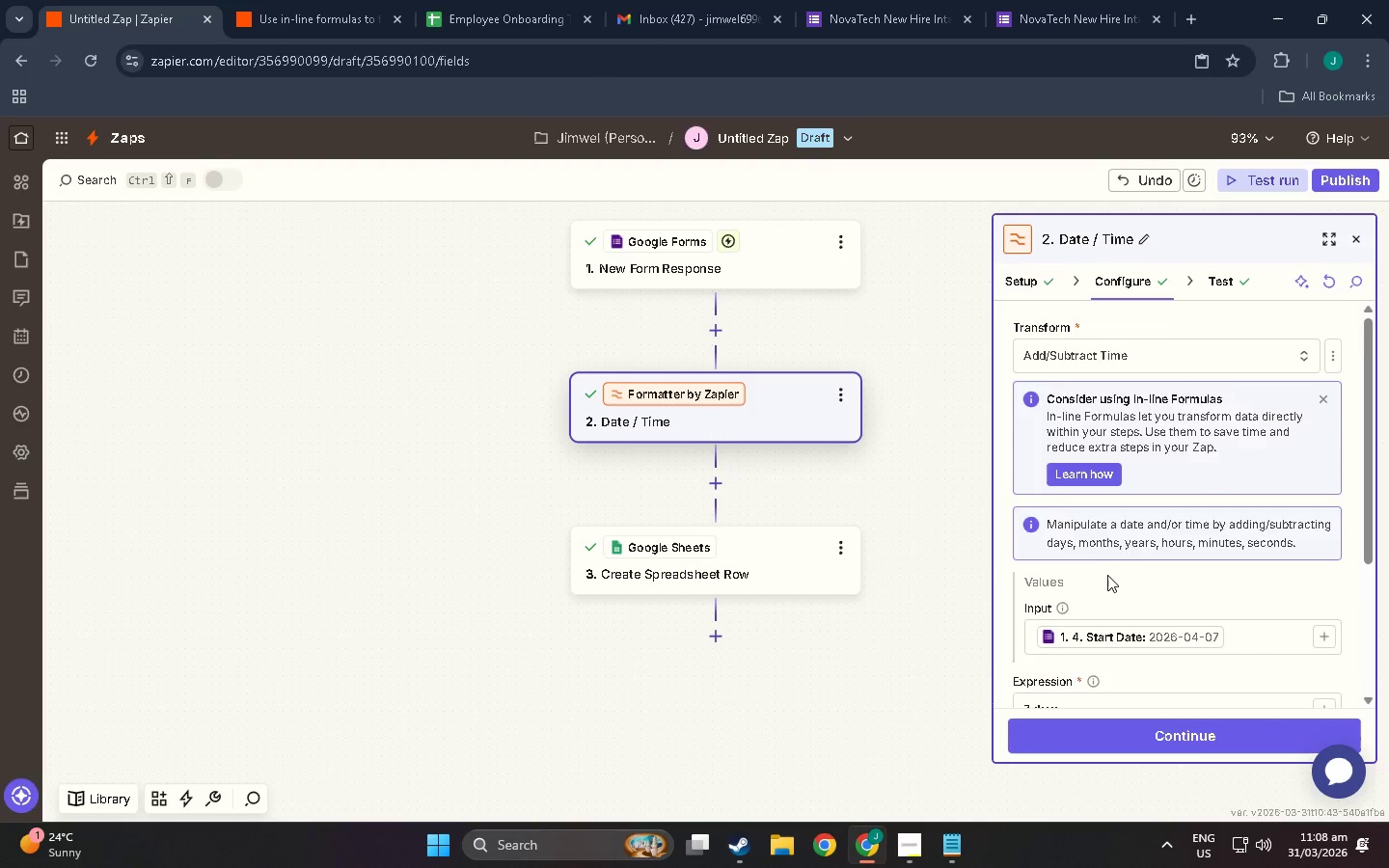 
scroll: coordinate [1141, 552], scroll_direction: down, amount: 9.0
 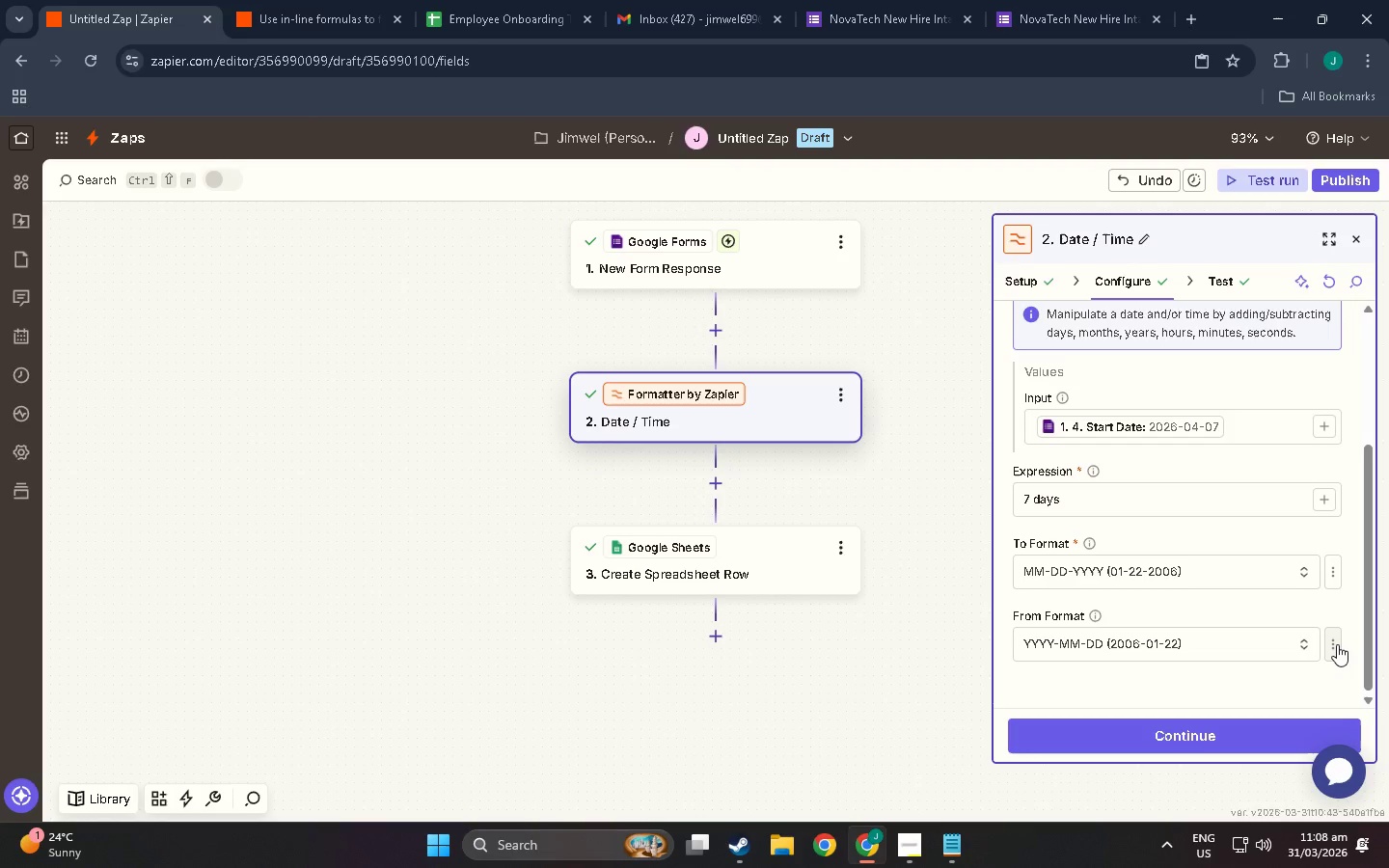 
left_click([1337, 644])
 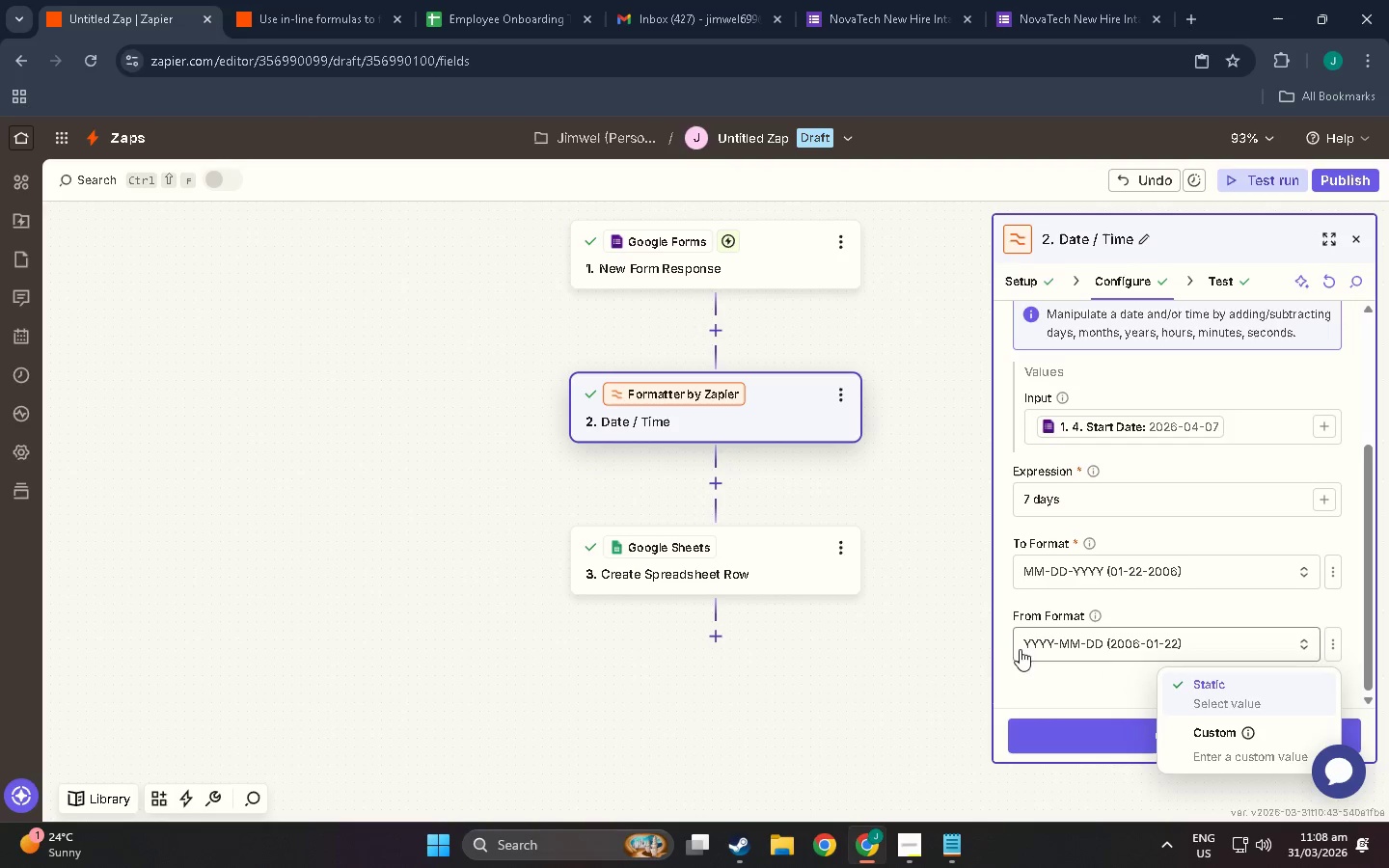 
left_click([853, 642])
 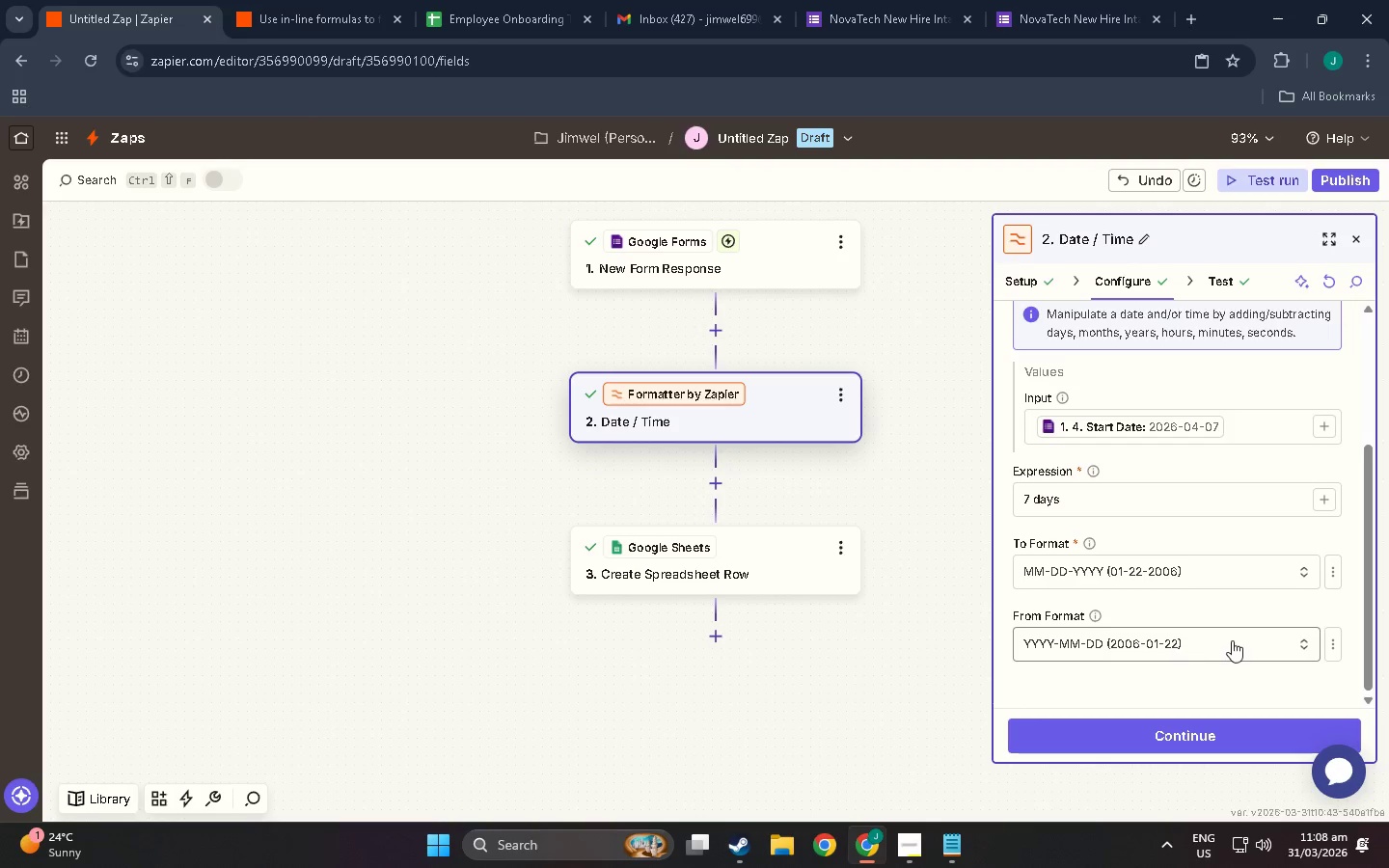 
left_click([1232, 640])
 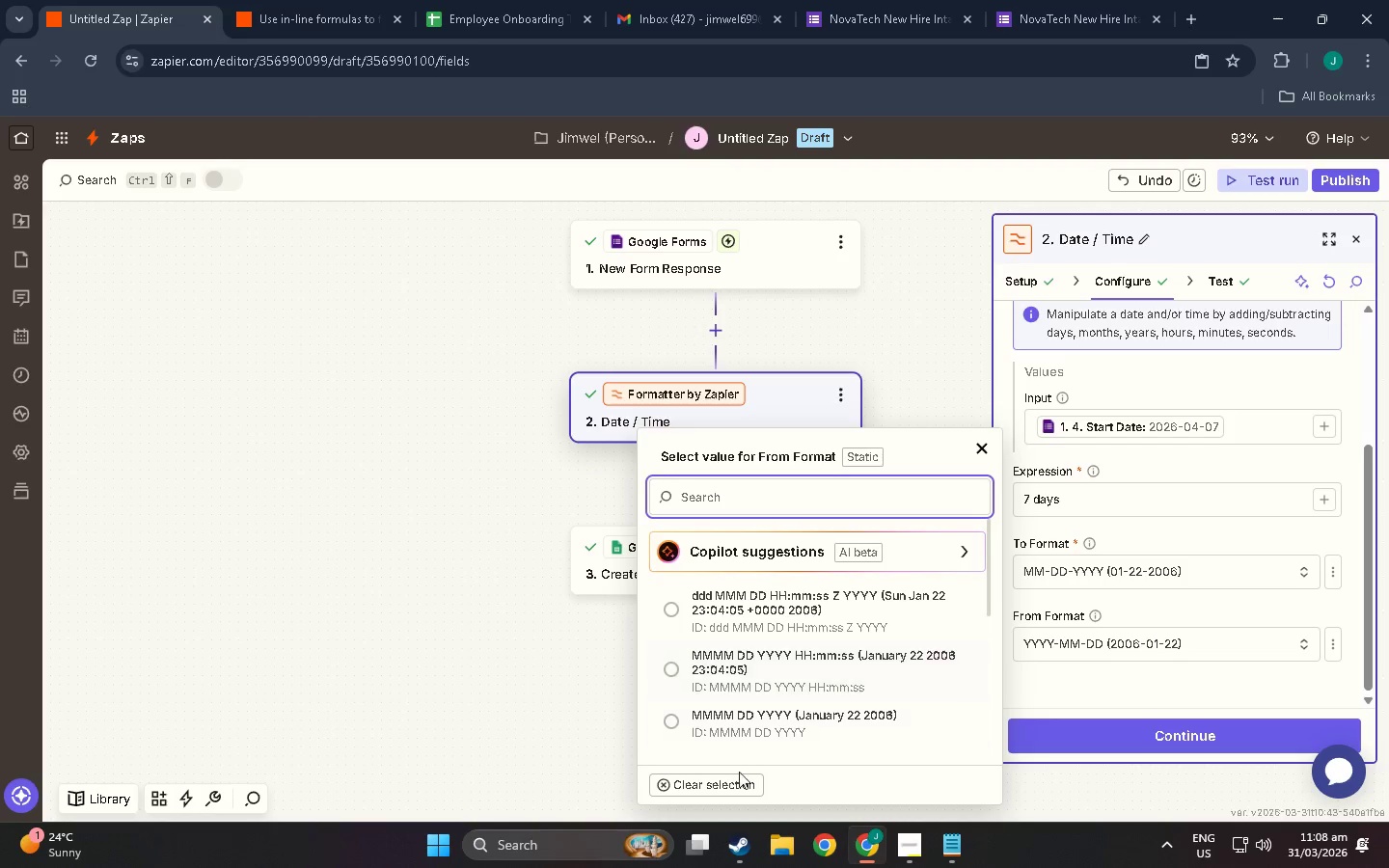 
left_click([716, 784])
 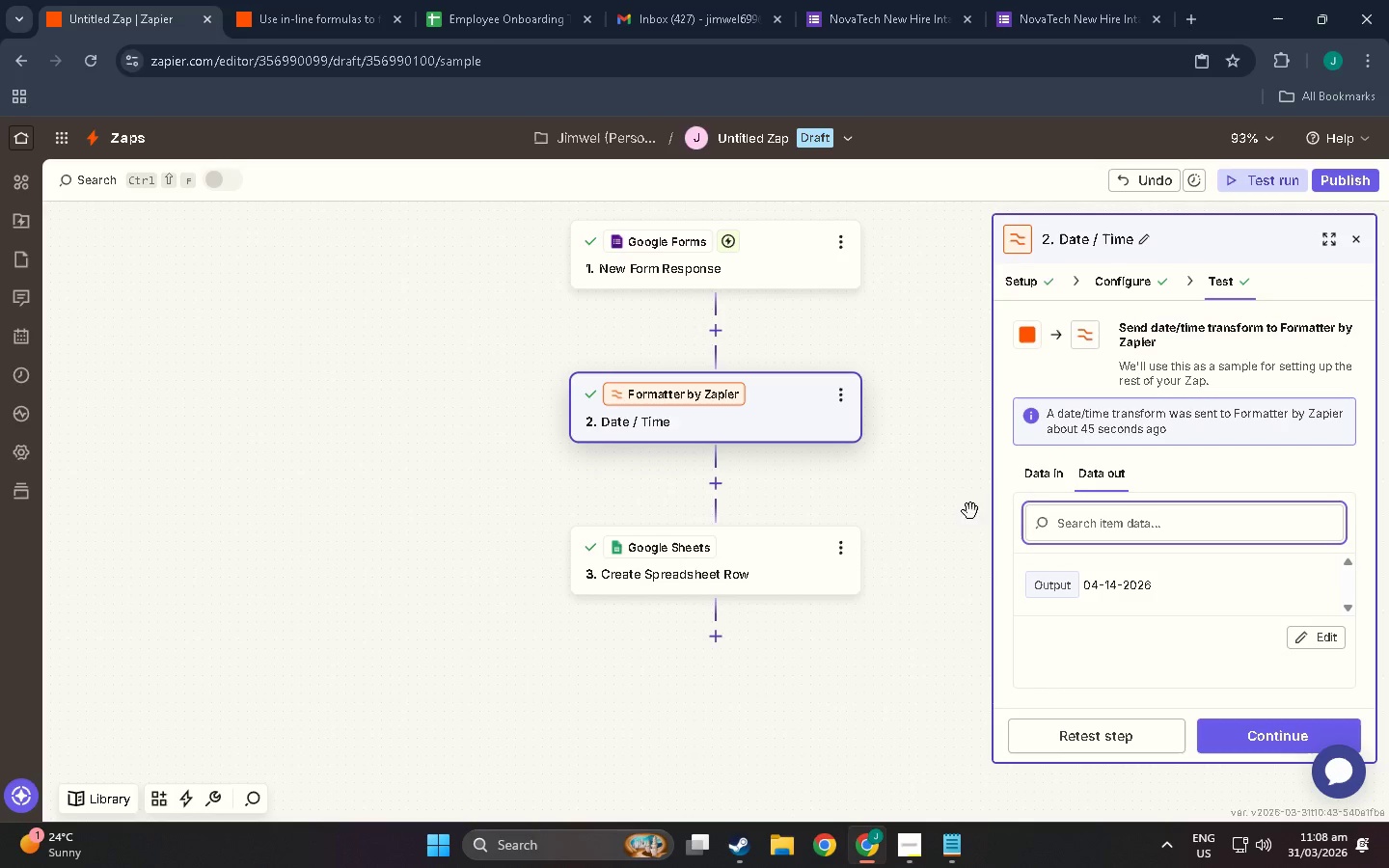 
scroll: coordinate [735, 773], scroll_direction: down, amount: 1.0
 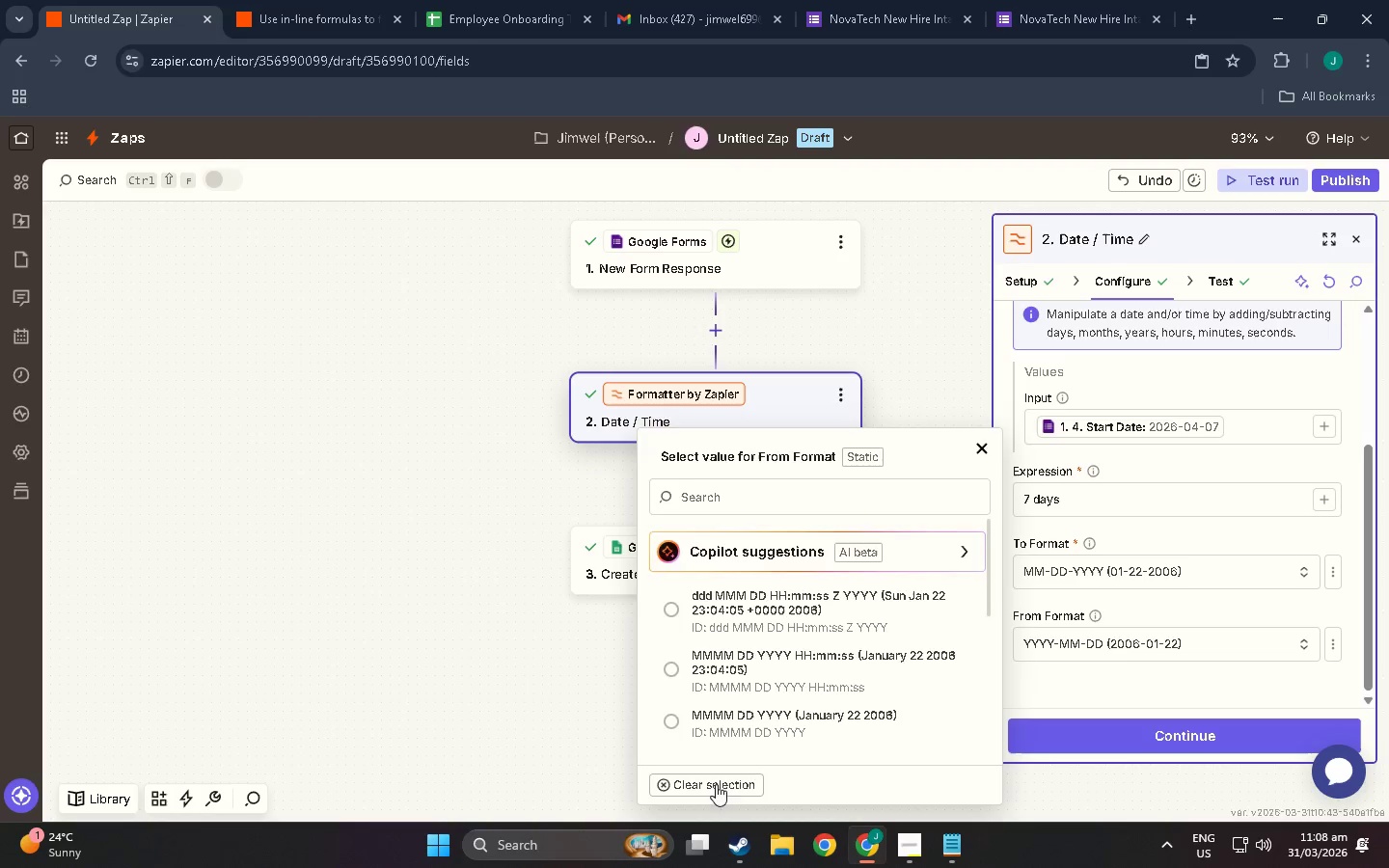 
left_click([754, 563])
 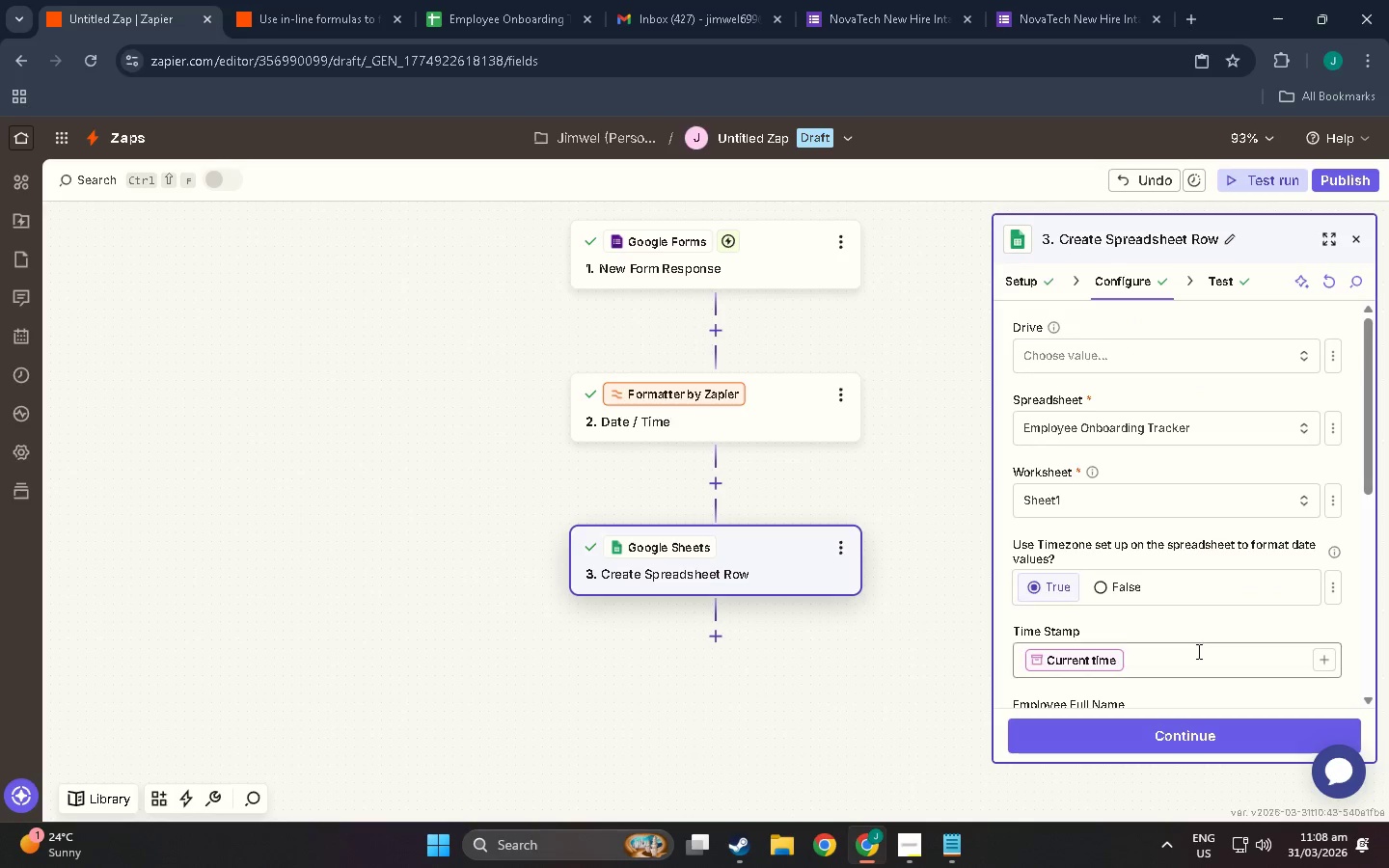 
left_click([1178, 741])
 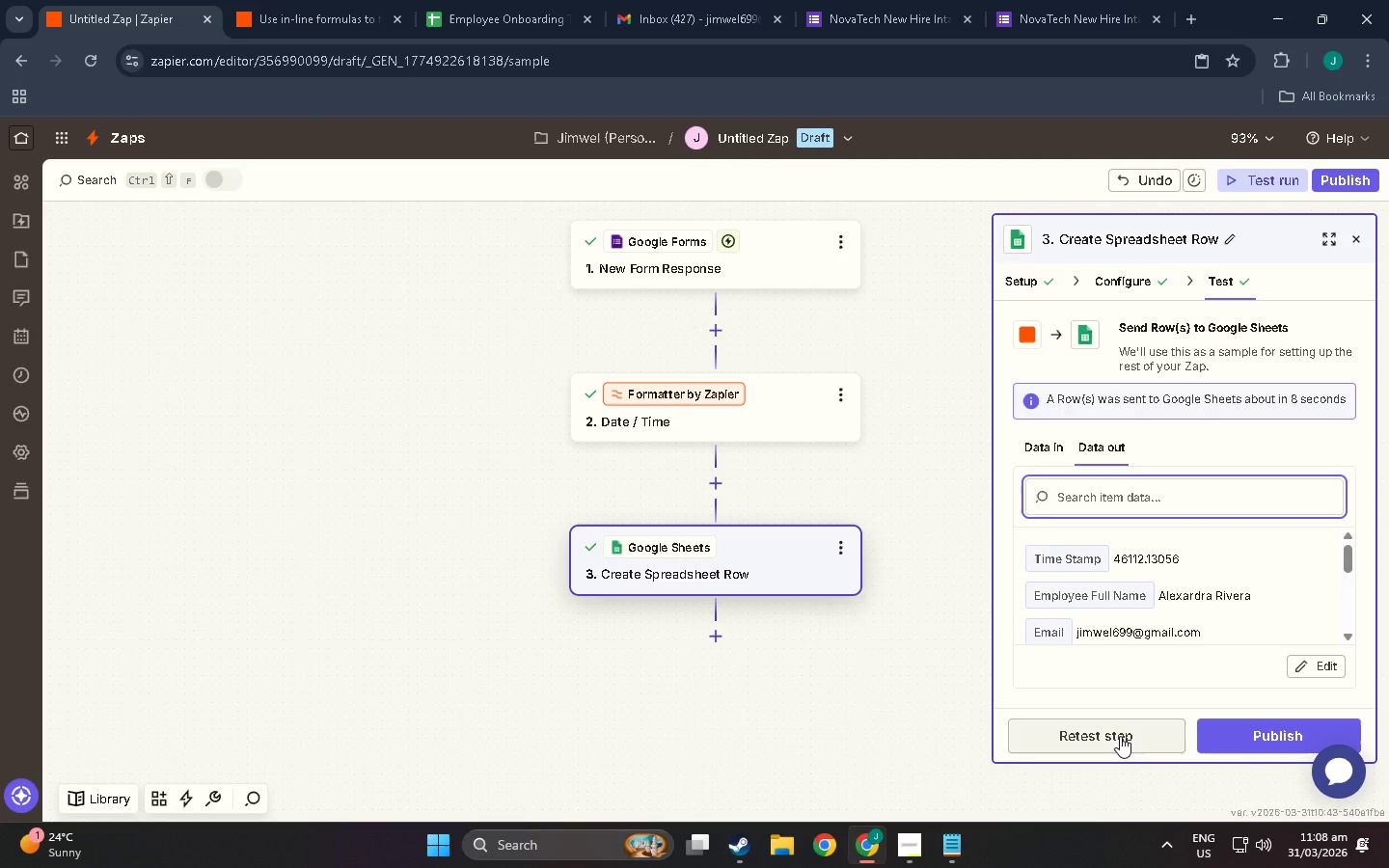 
scroll: coordinate [1178, 726], scroll_direction: down, amount: 15.0
 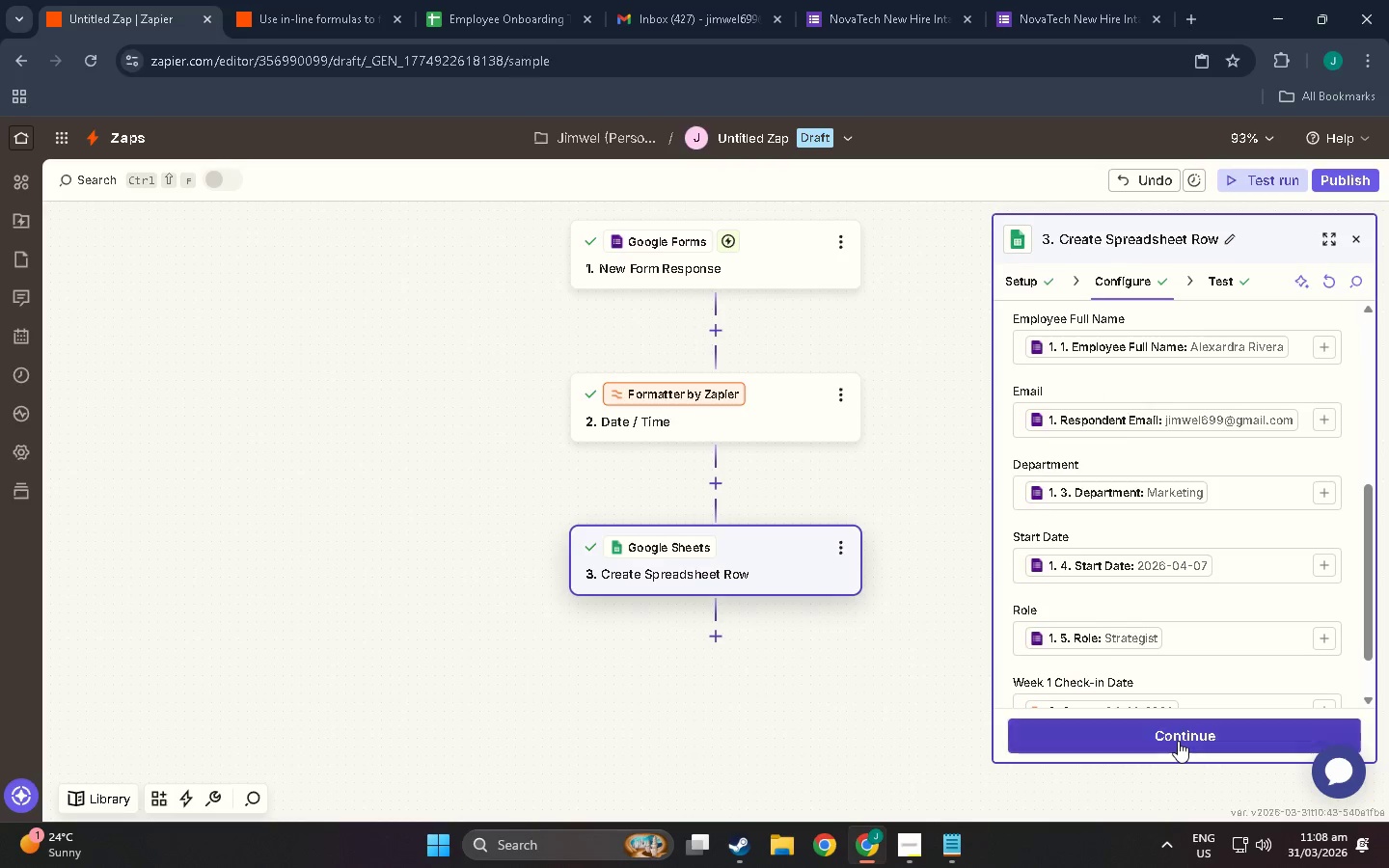 
left_click([1120, 736])
 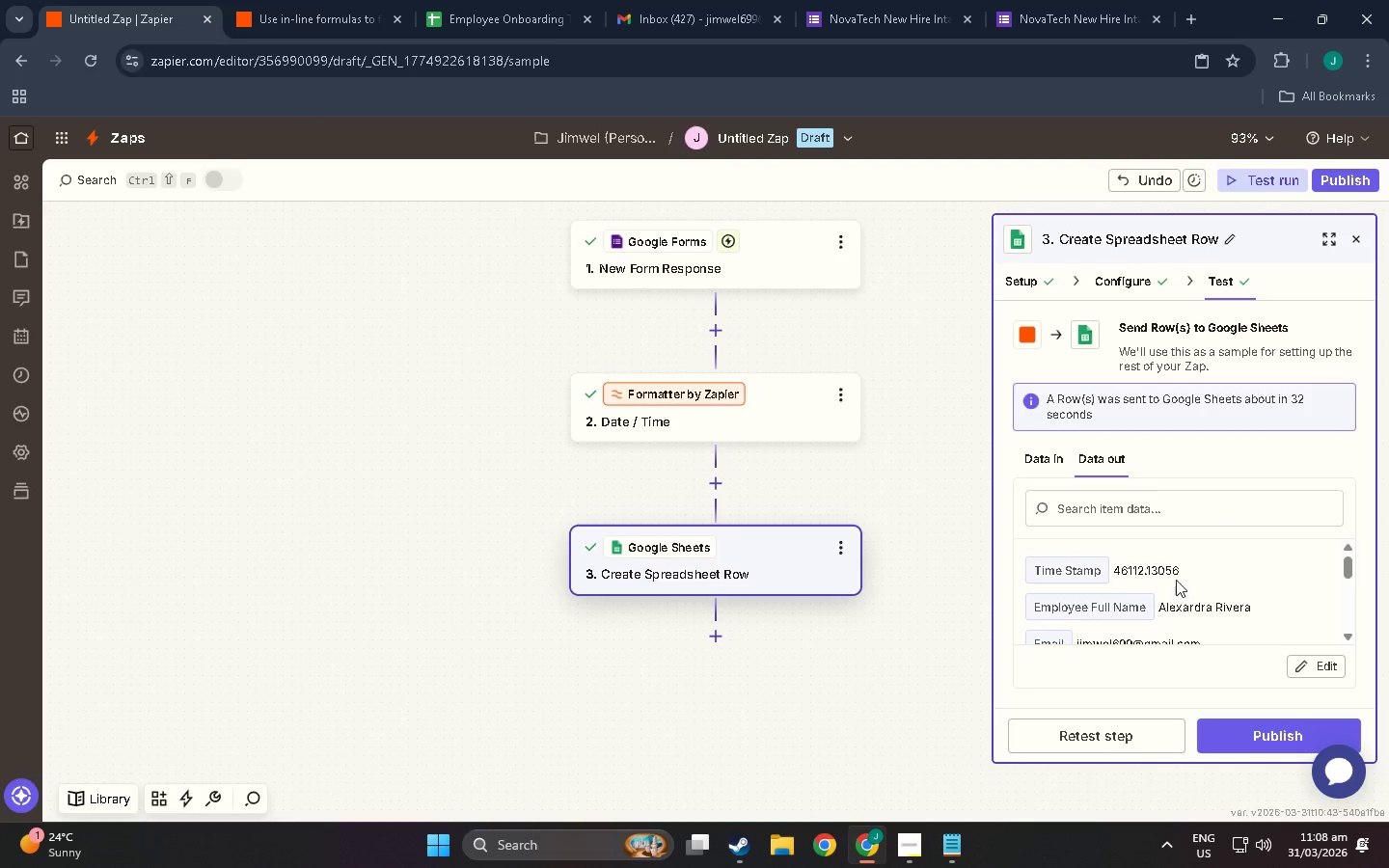 
left_click([1041, 464])
 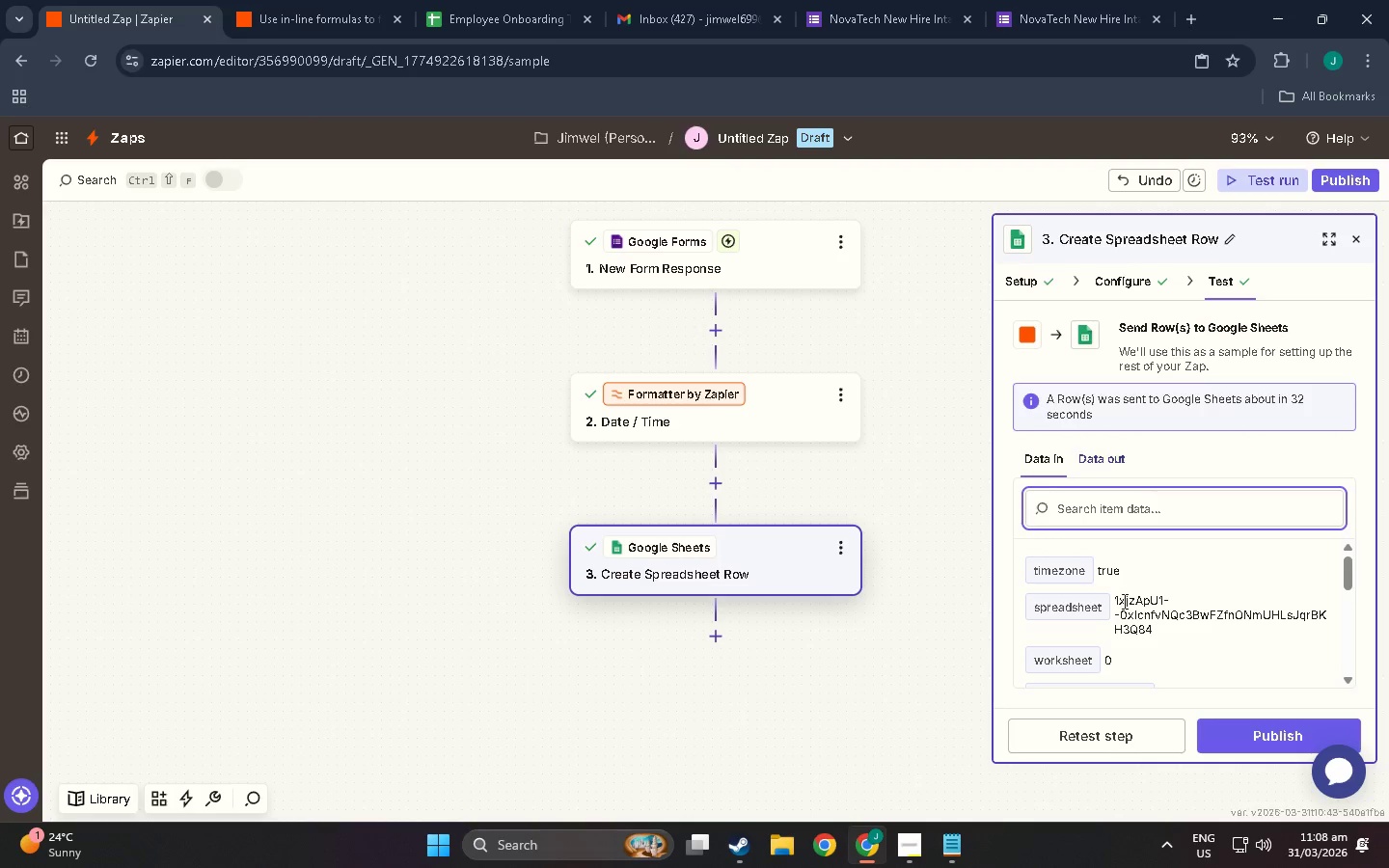 
scroll: coordinate [1089, 616], scroll_direction: none, amount: 0.0
 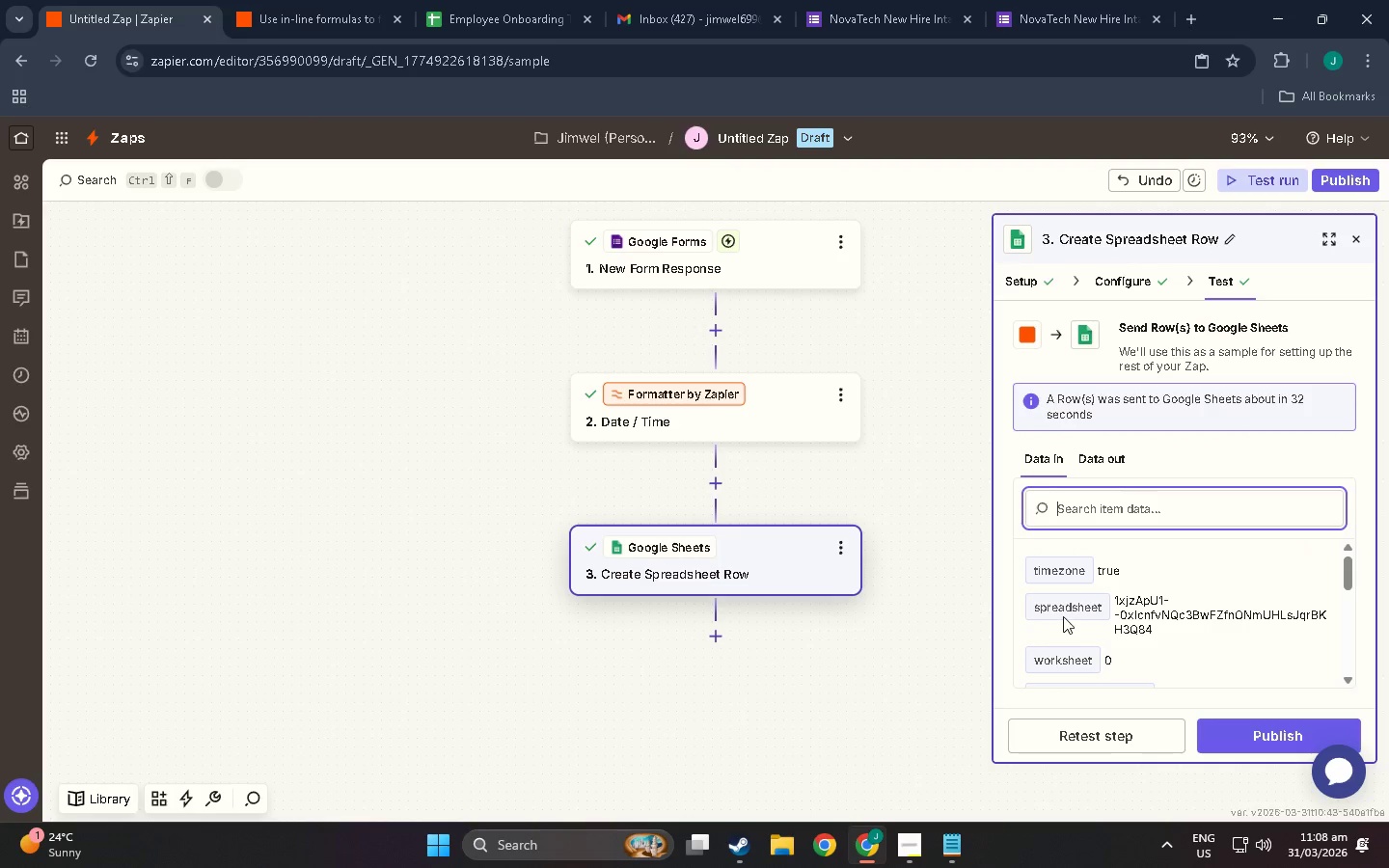 
scroll: coordinate [1138, 639], scroll_direction: down, amount: 8.0
 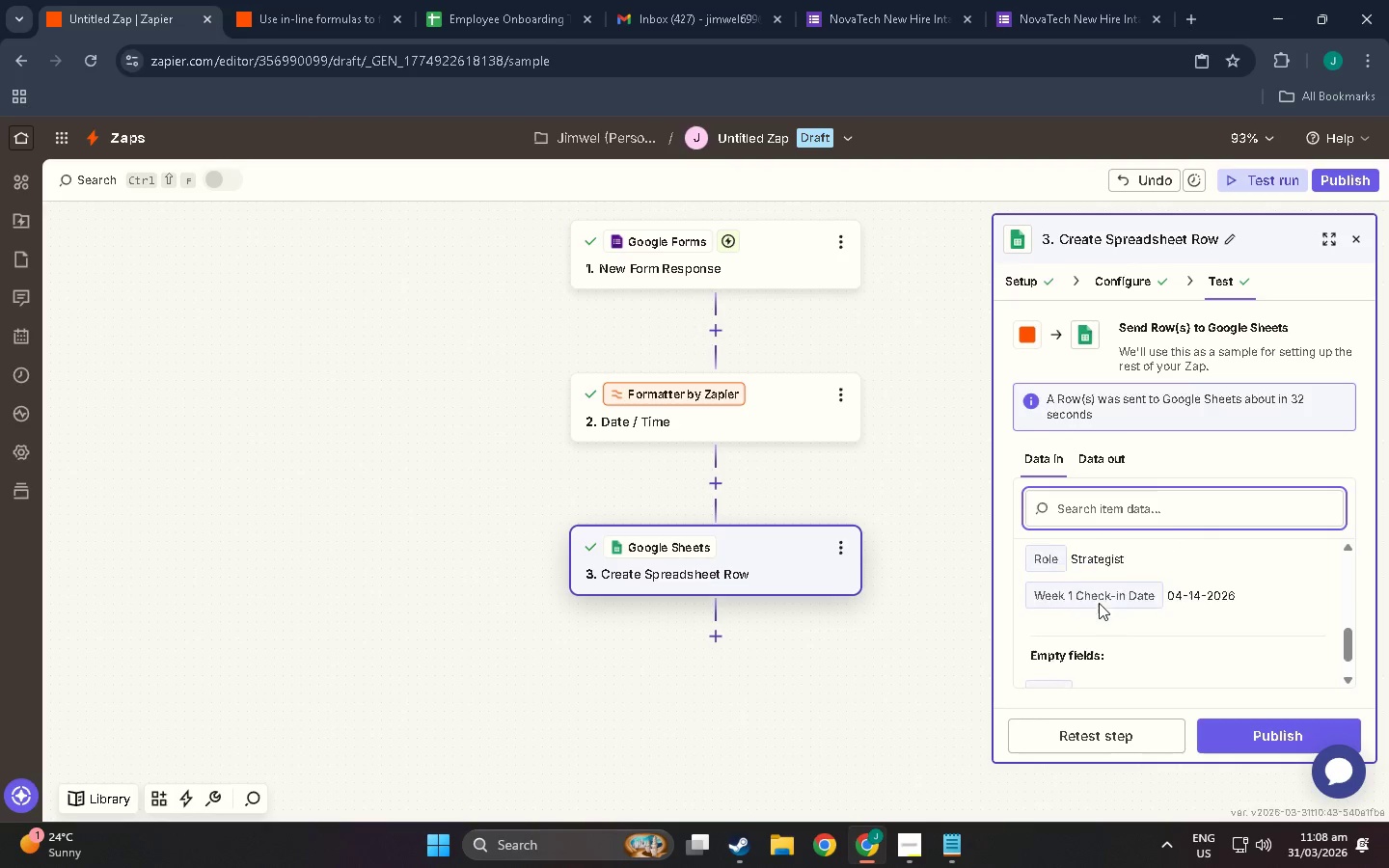 
scroll: coordinate [1099, 603], scroll_direction: down, amount: 3.0
 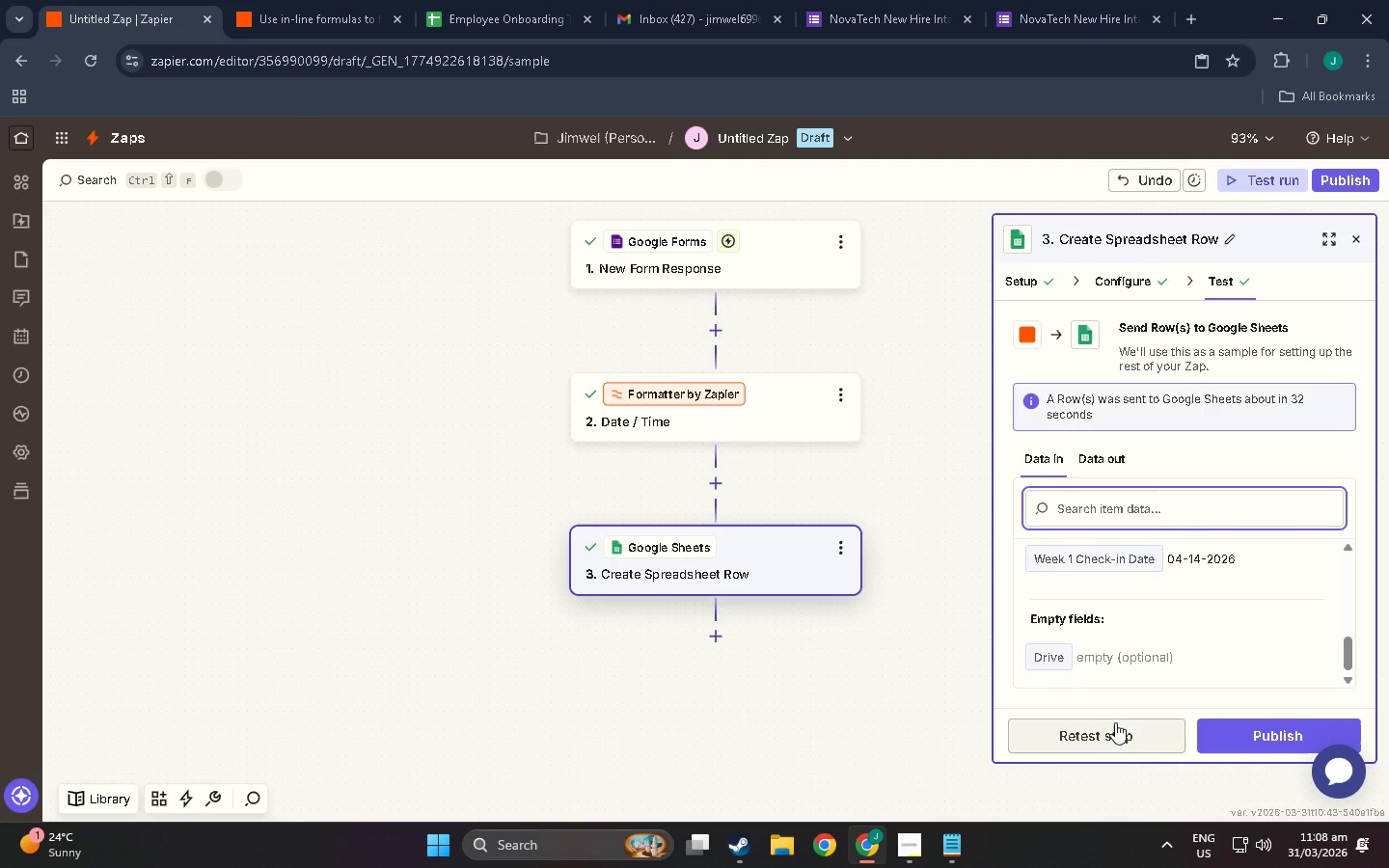 
left_click([1100, 731])
 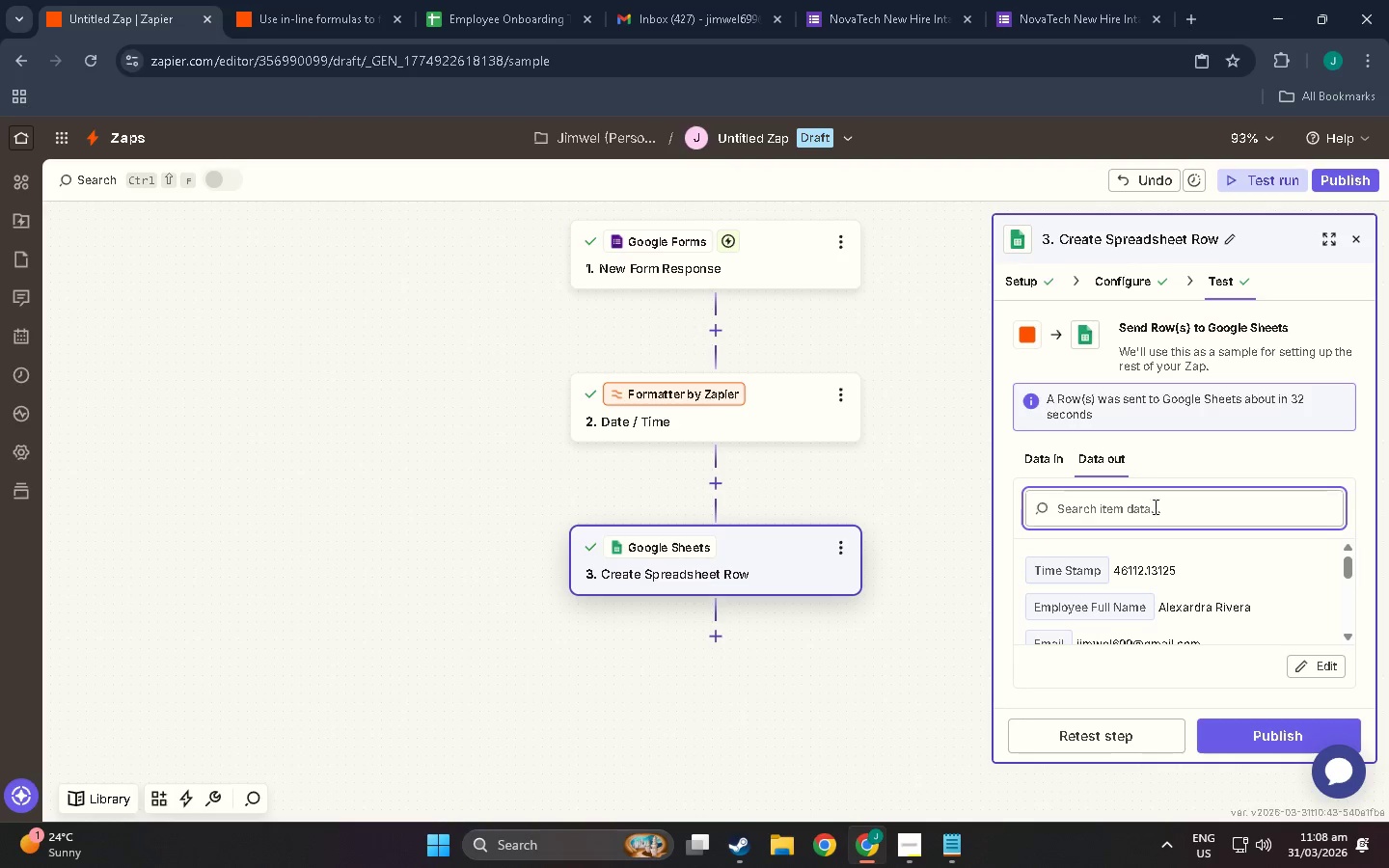 
wait(5.92)
 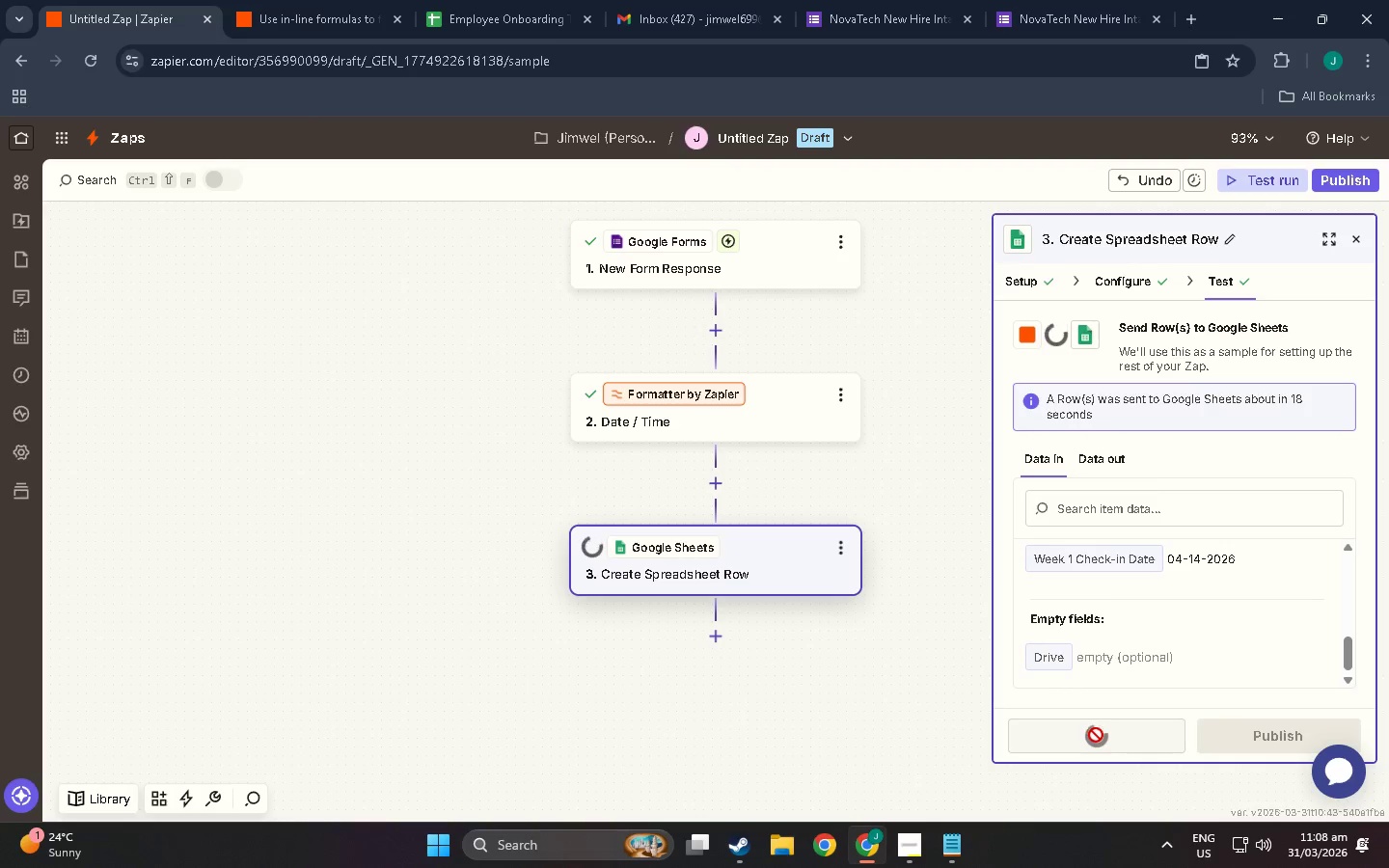 
left_click([297, 0])
 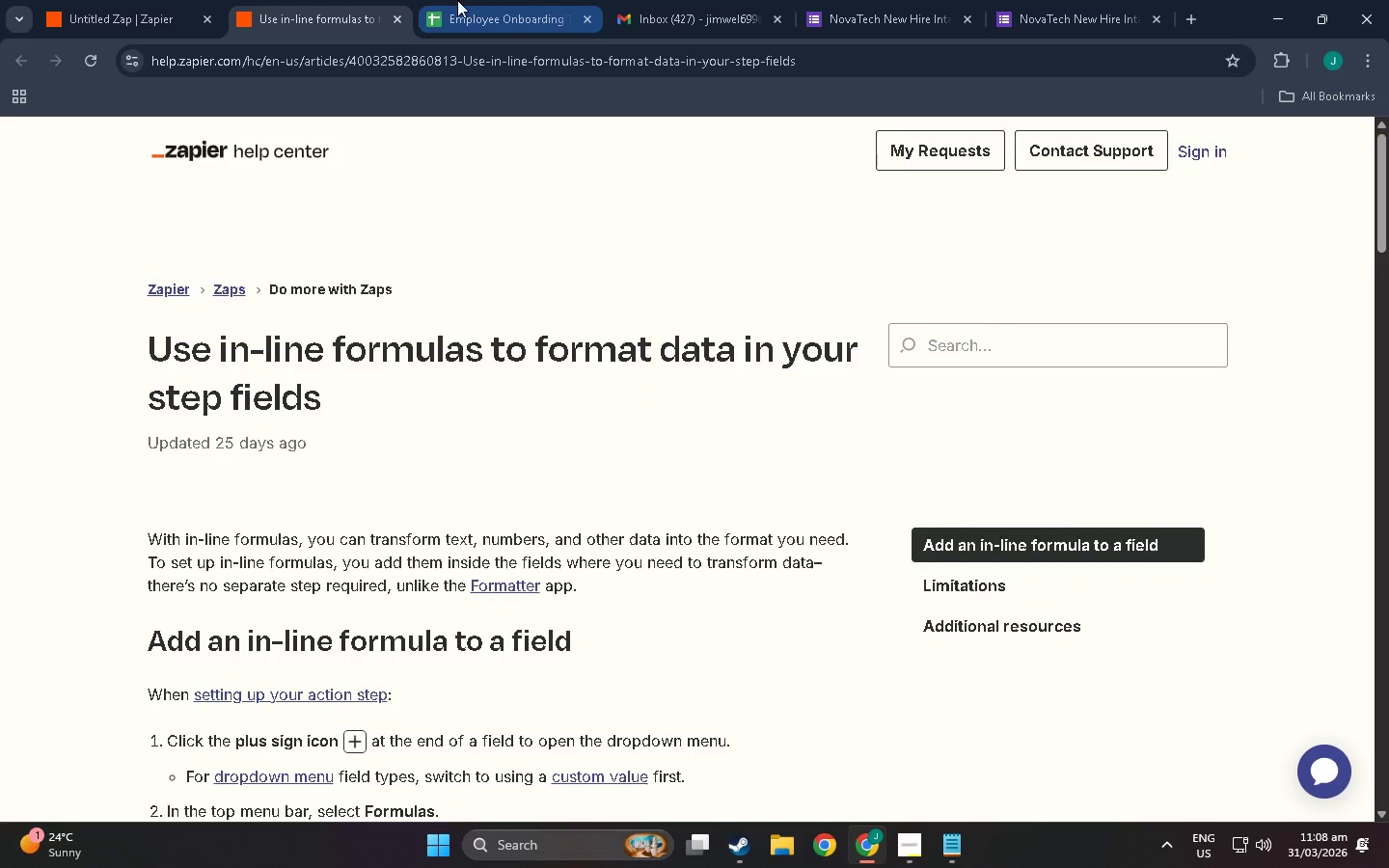 
left_click([457, 0])
 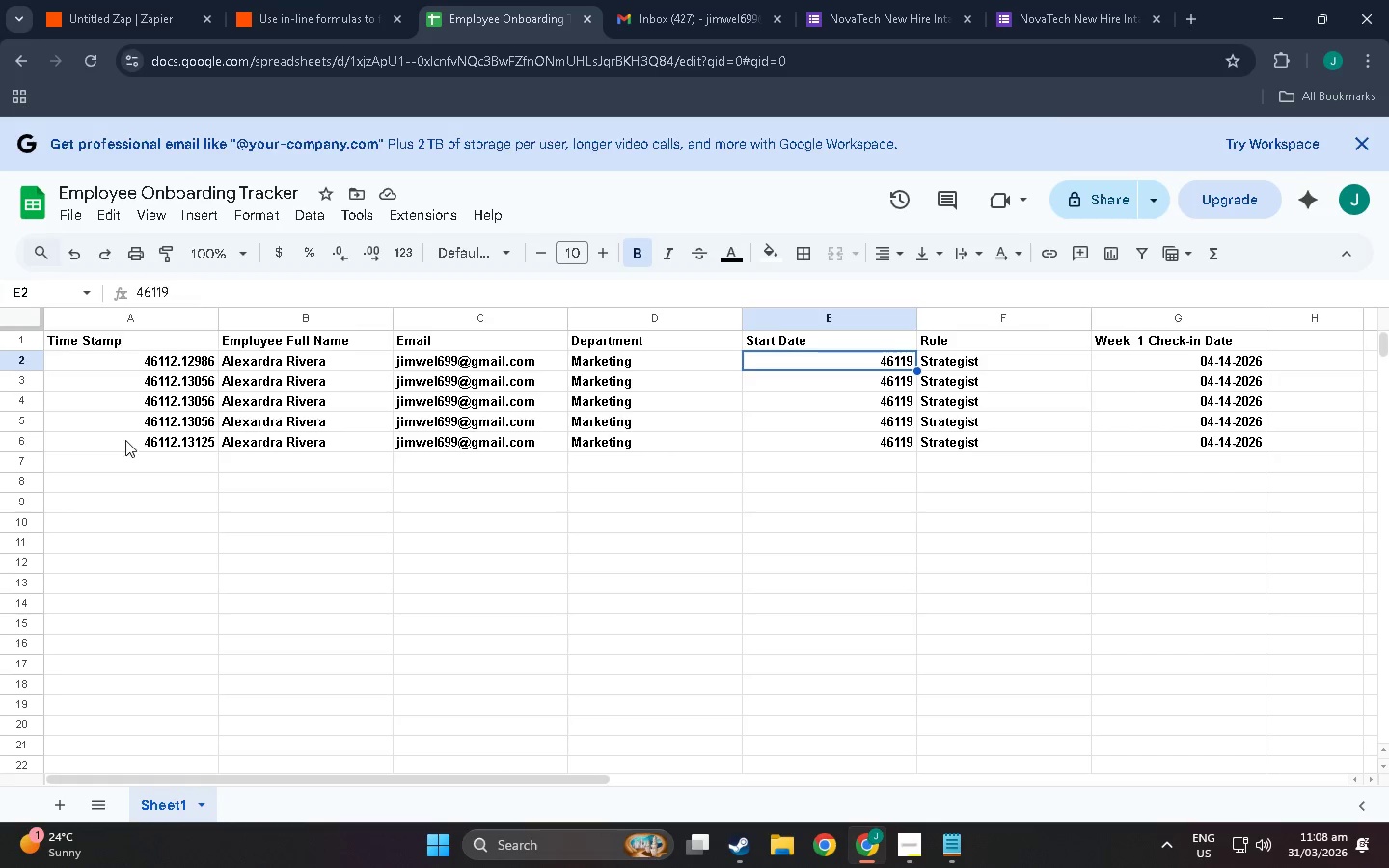 
left_click_drag(start_coordinate=[125, 440], to_coordinate=[1206, 358])
 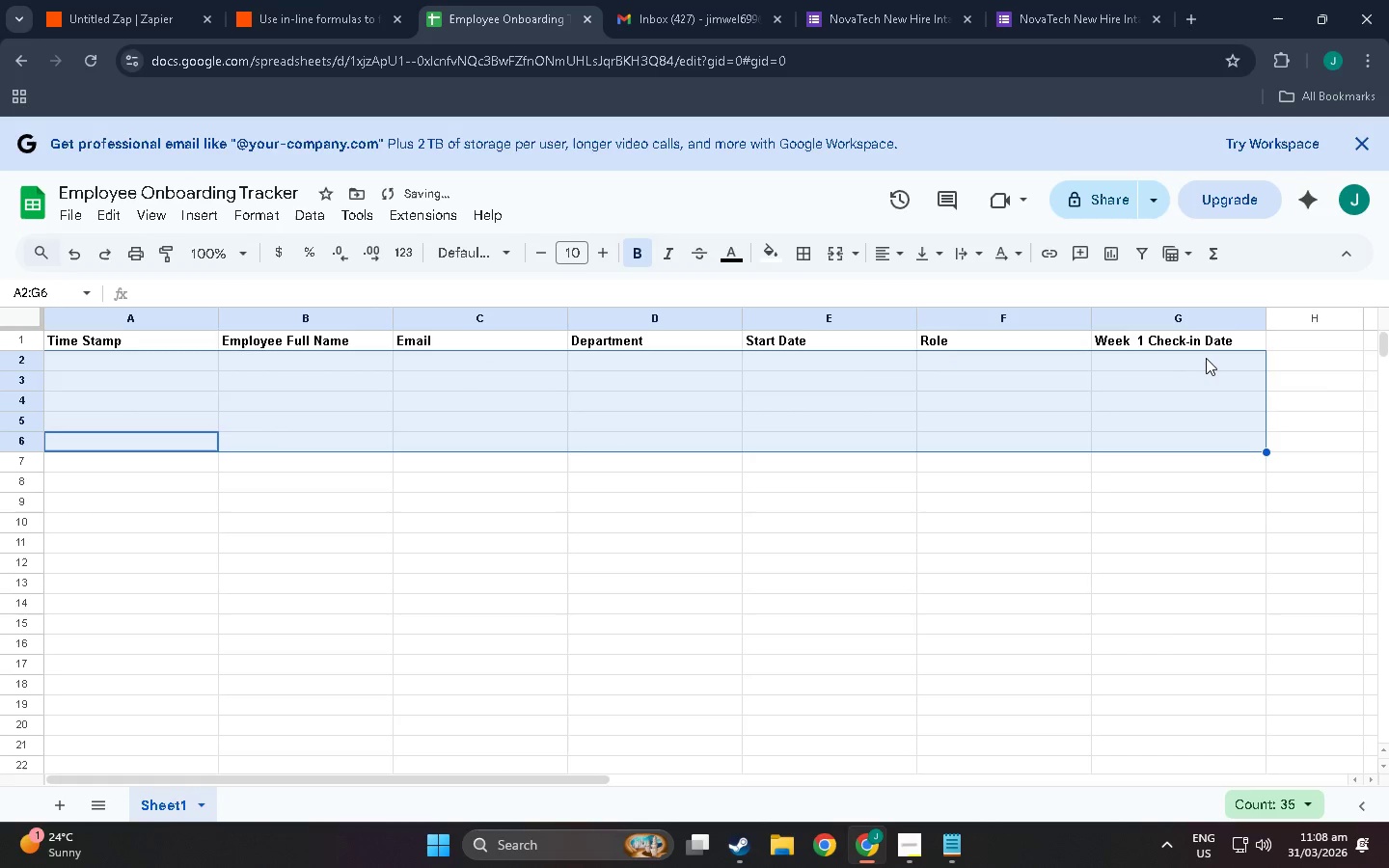 
key(Delete)
 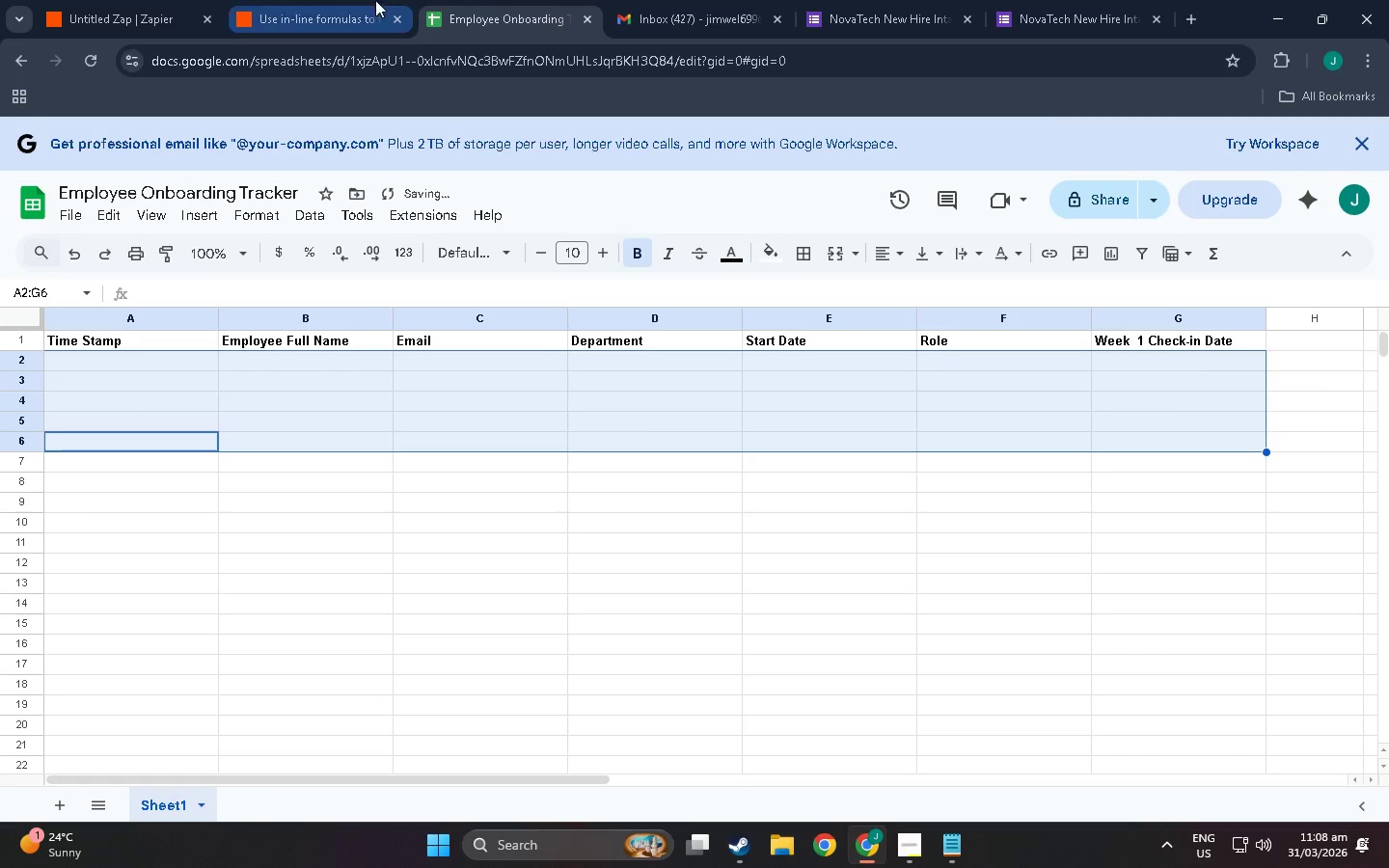 
left_click([286, 0])
 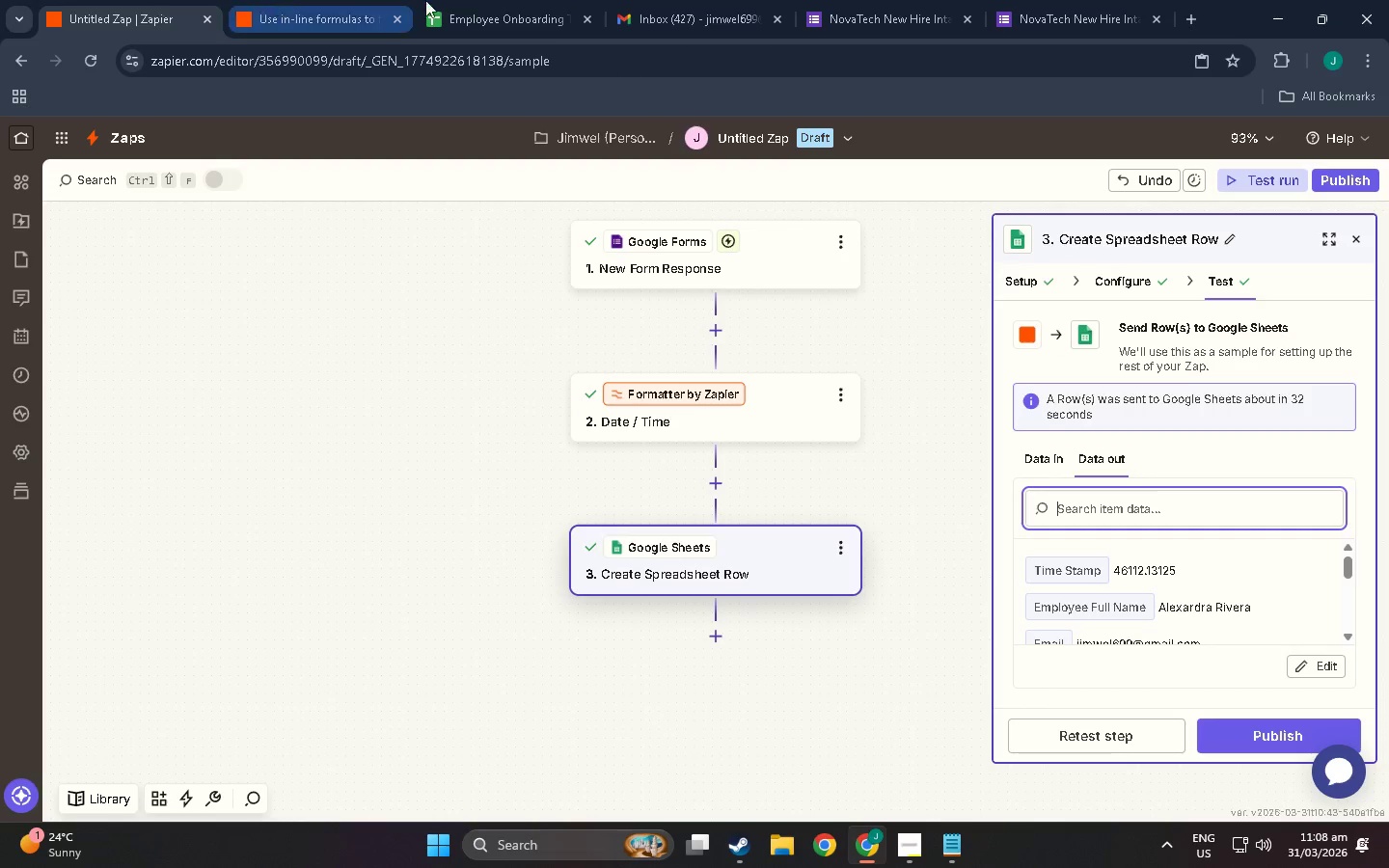 
double_click([442, 0])
 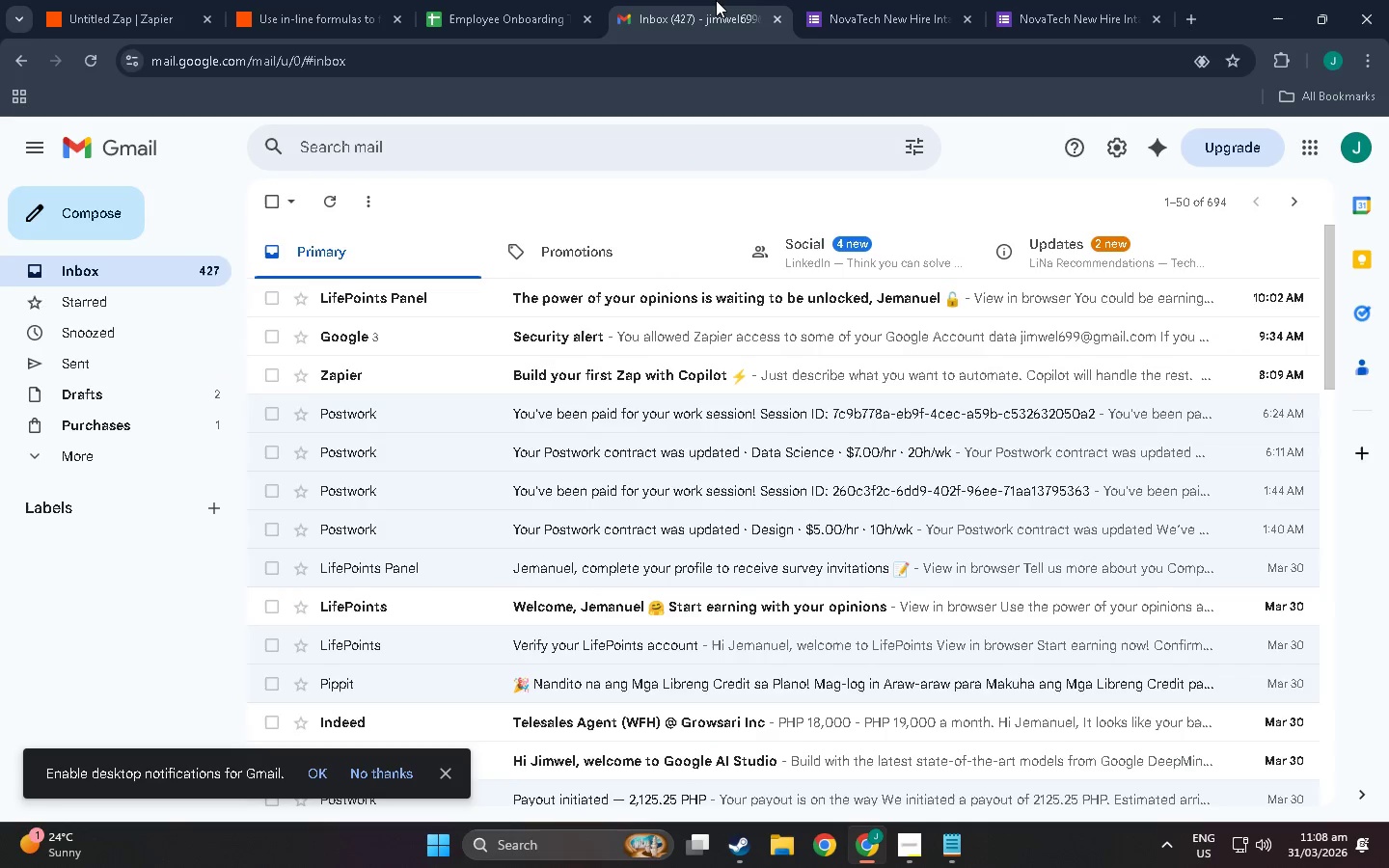 
left_click([716, 0])
 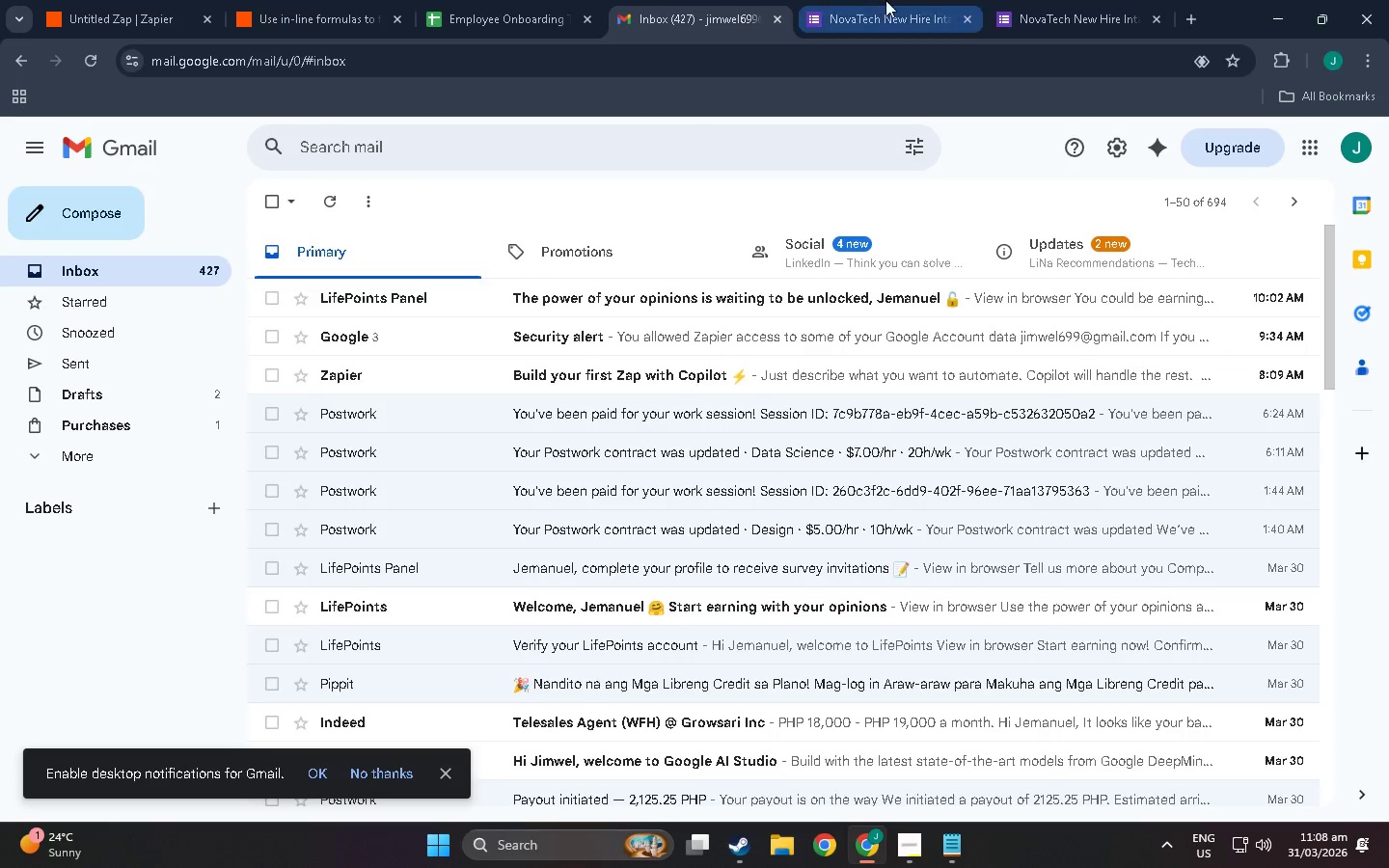 
left_click([885, 0])
 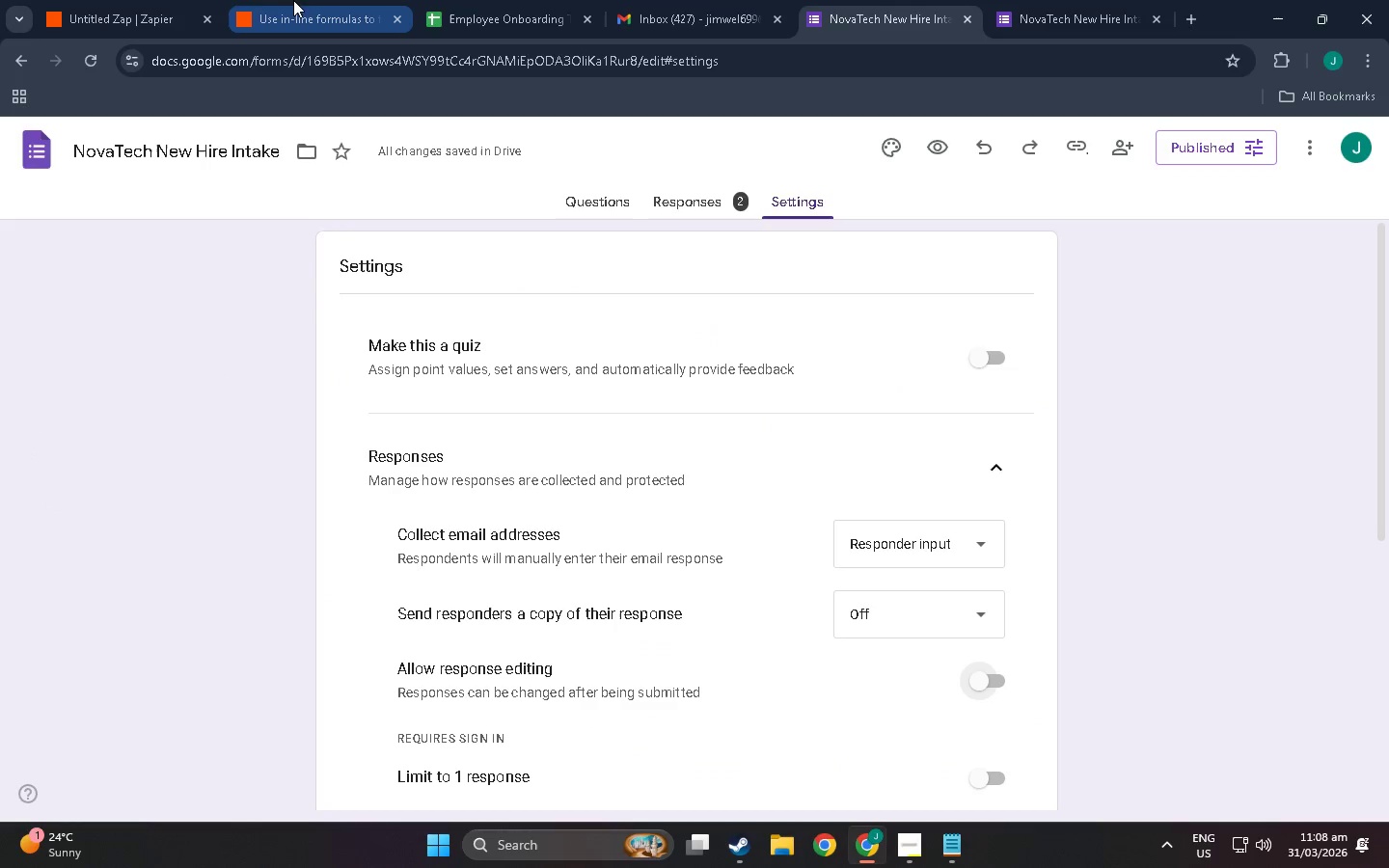 
mouse_move([338, 5])
 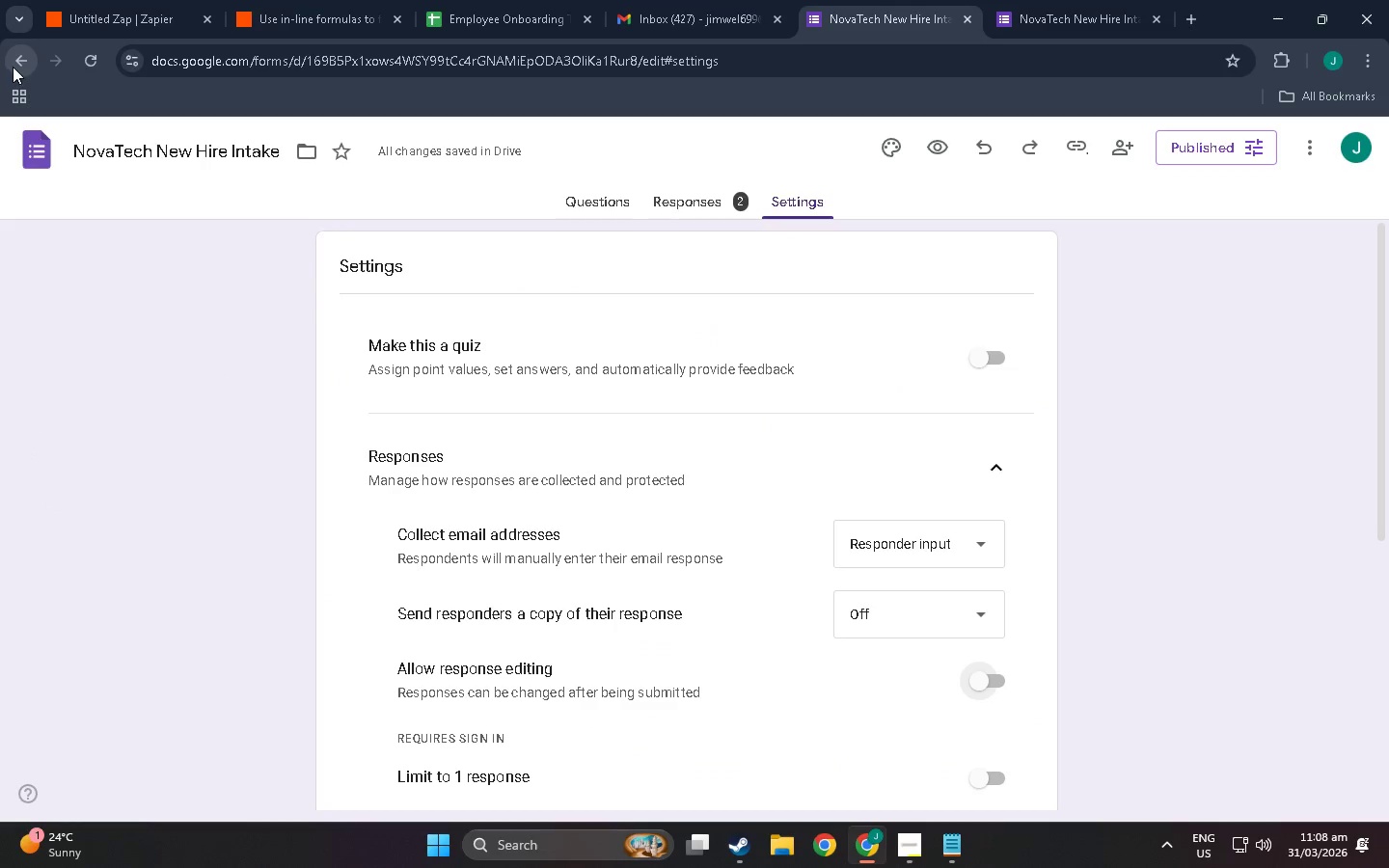 
left_click([13, 67])
 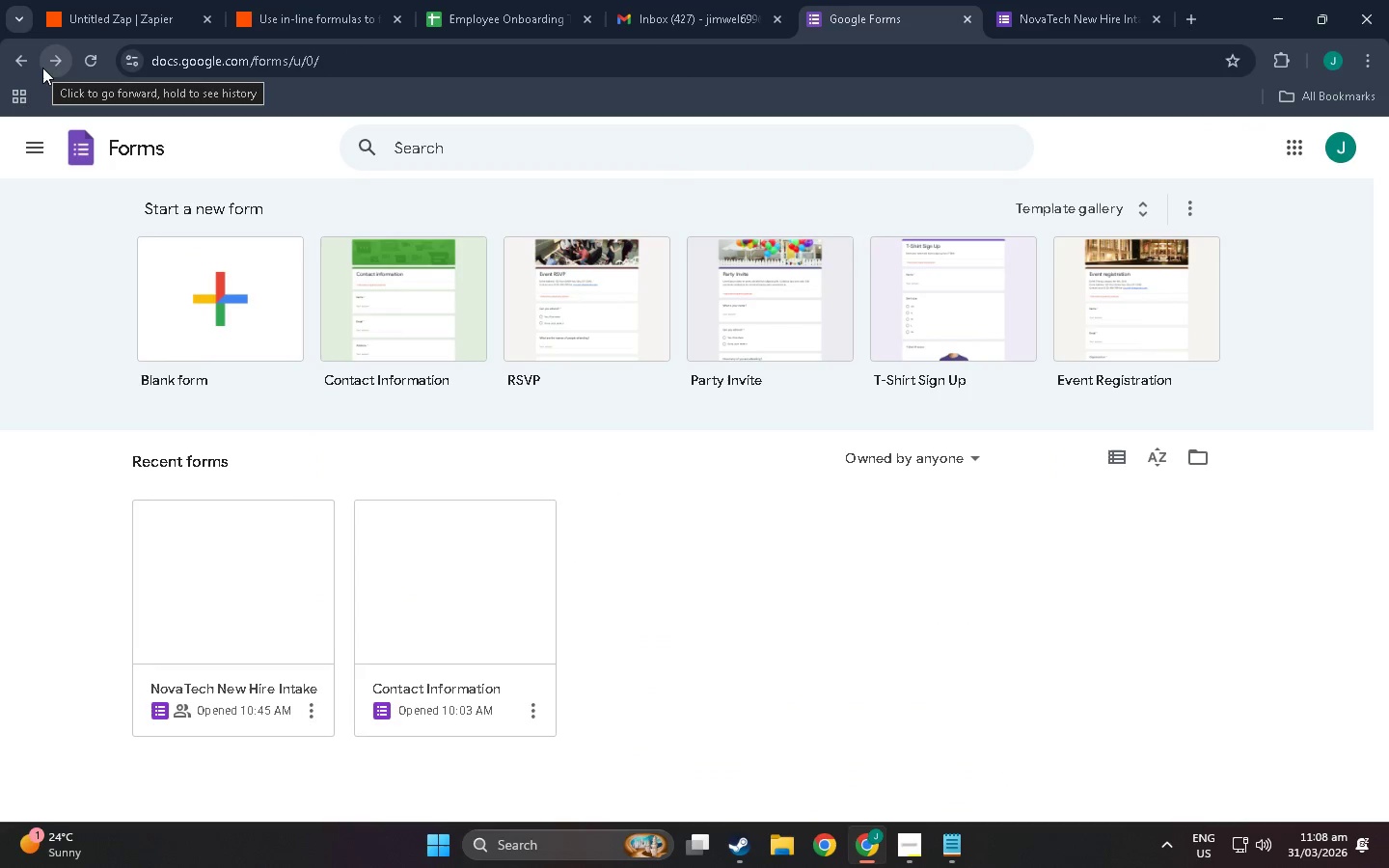 
left_click([259, 585])
 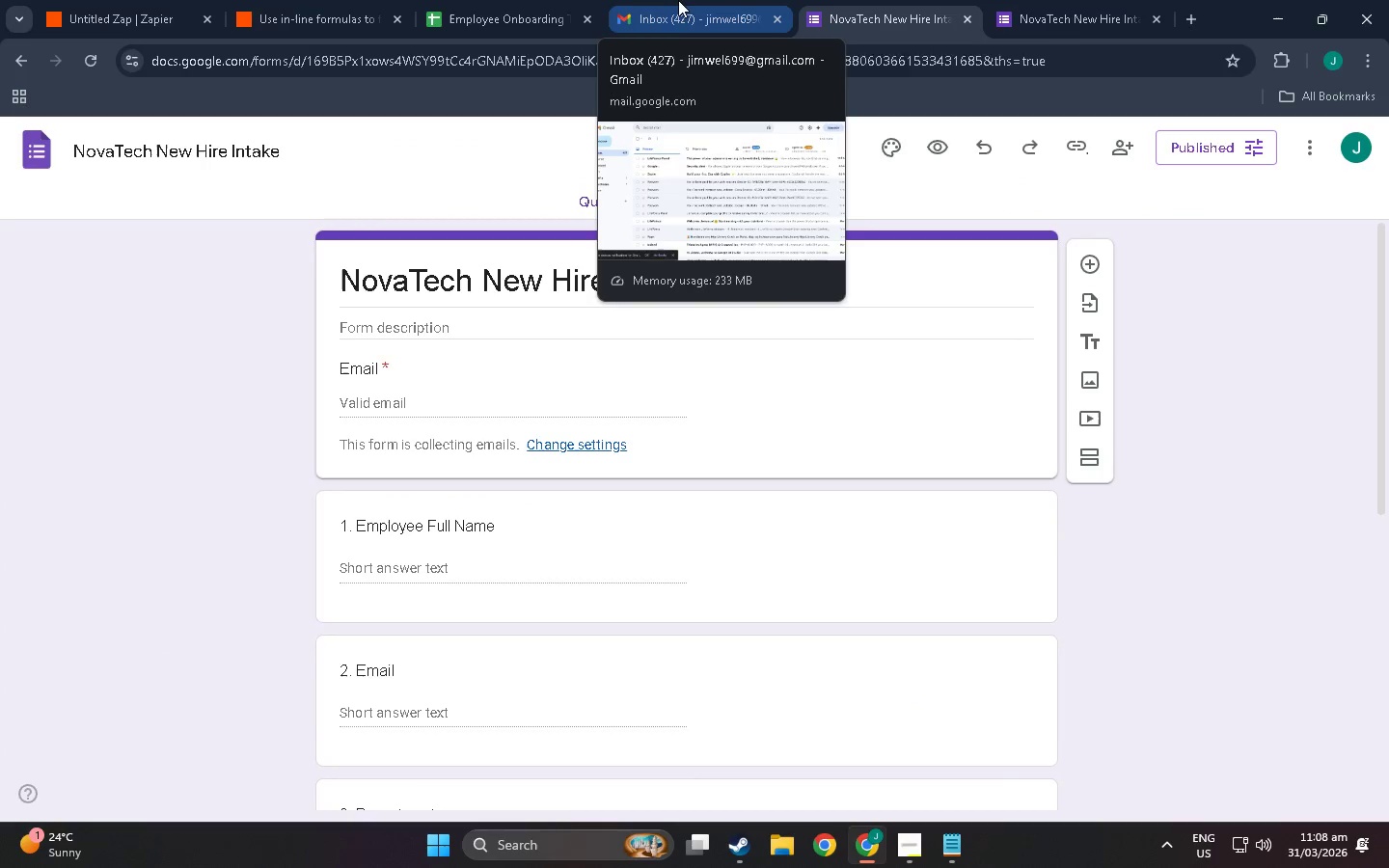 
scroll: coordinate [672, 404], scroll_direction: down, amount: 9.0
 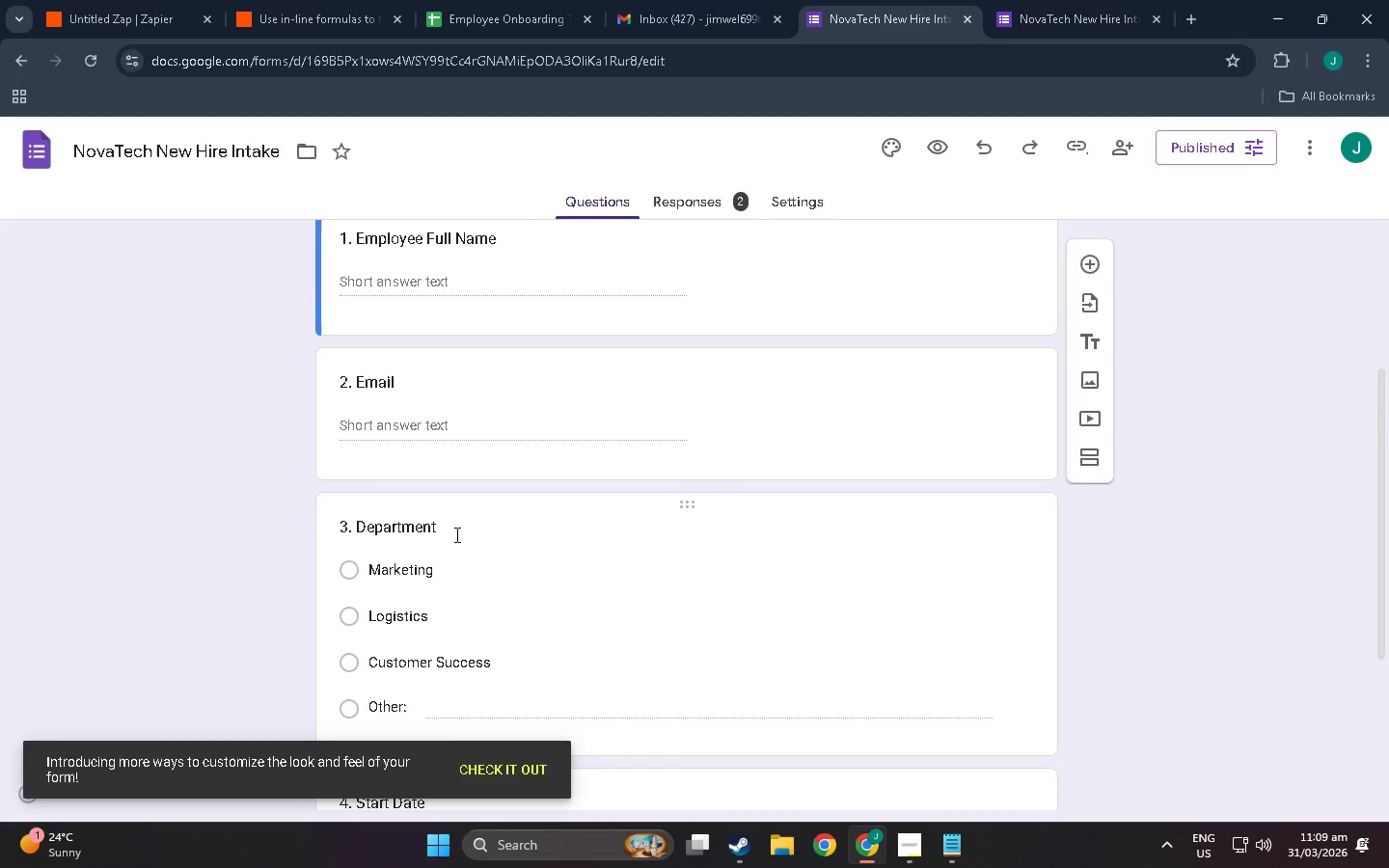 
left_click([356, 0])
 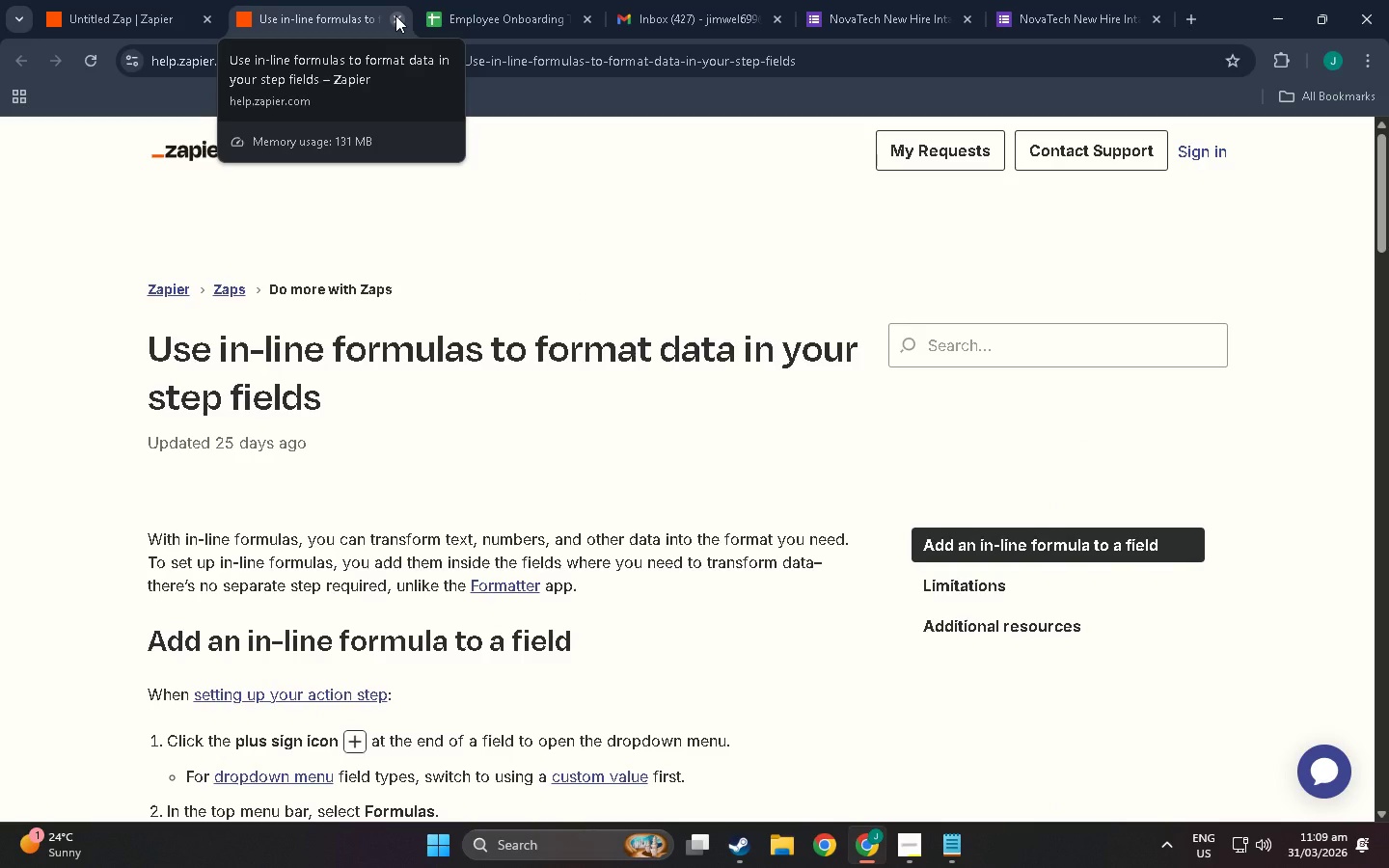 
scroll: coordinate [458, 512], scroll_direction: up, amount: 4.0
 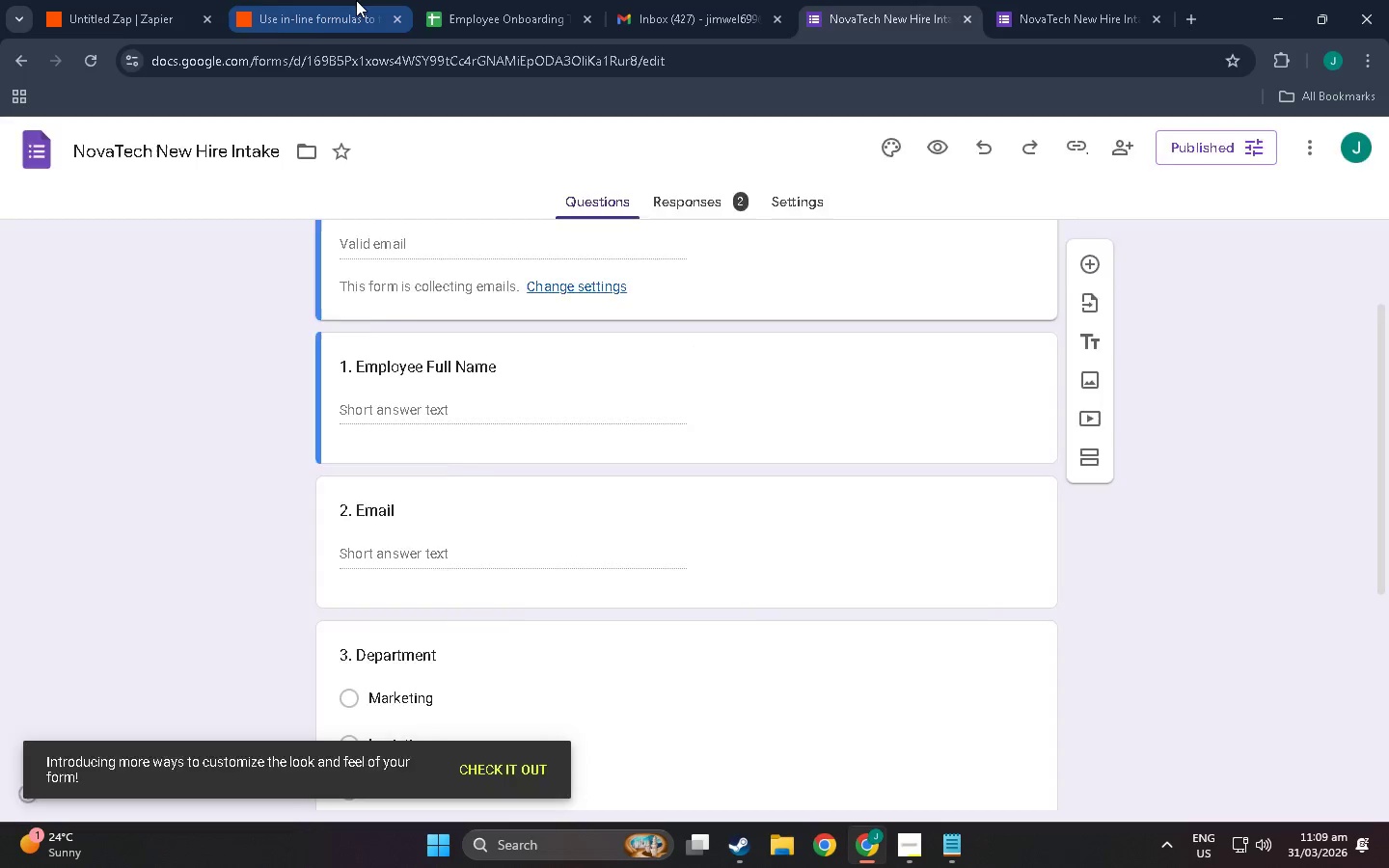 
left_click([395, 15])
 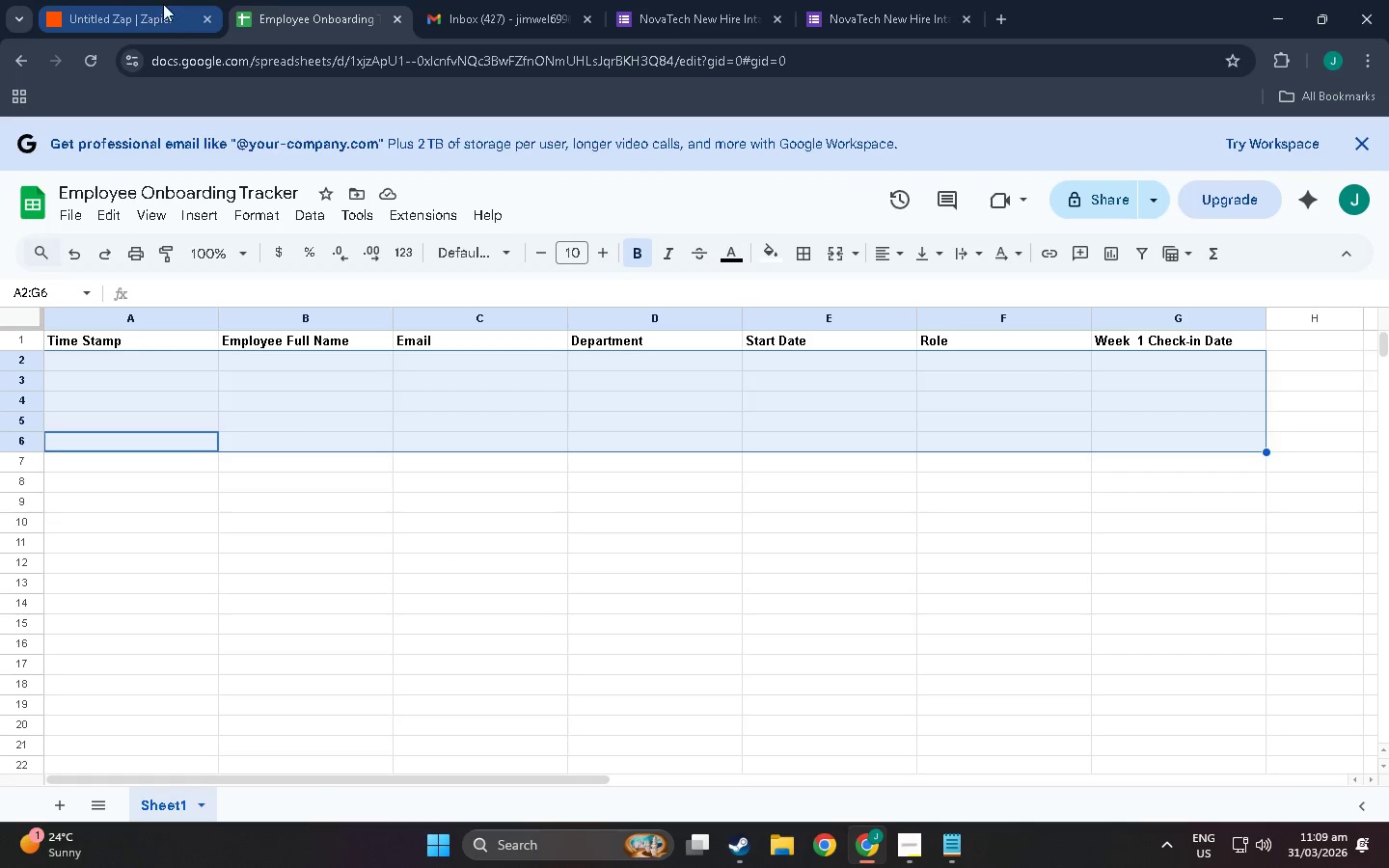 
left_click([147, 0])
 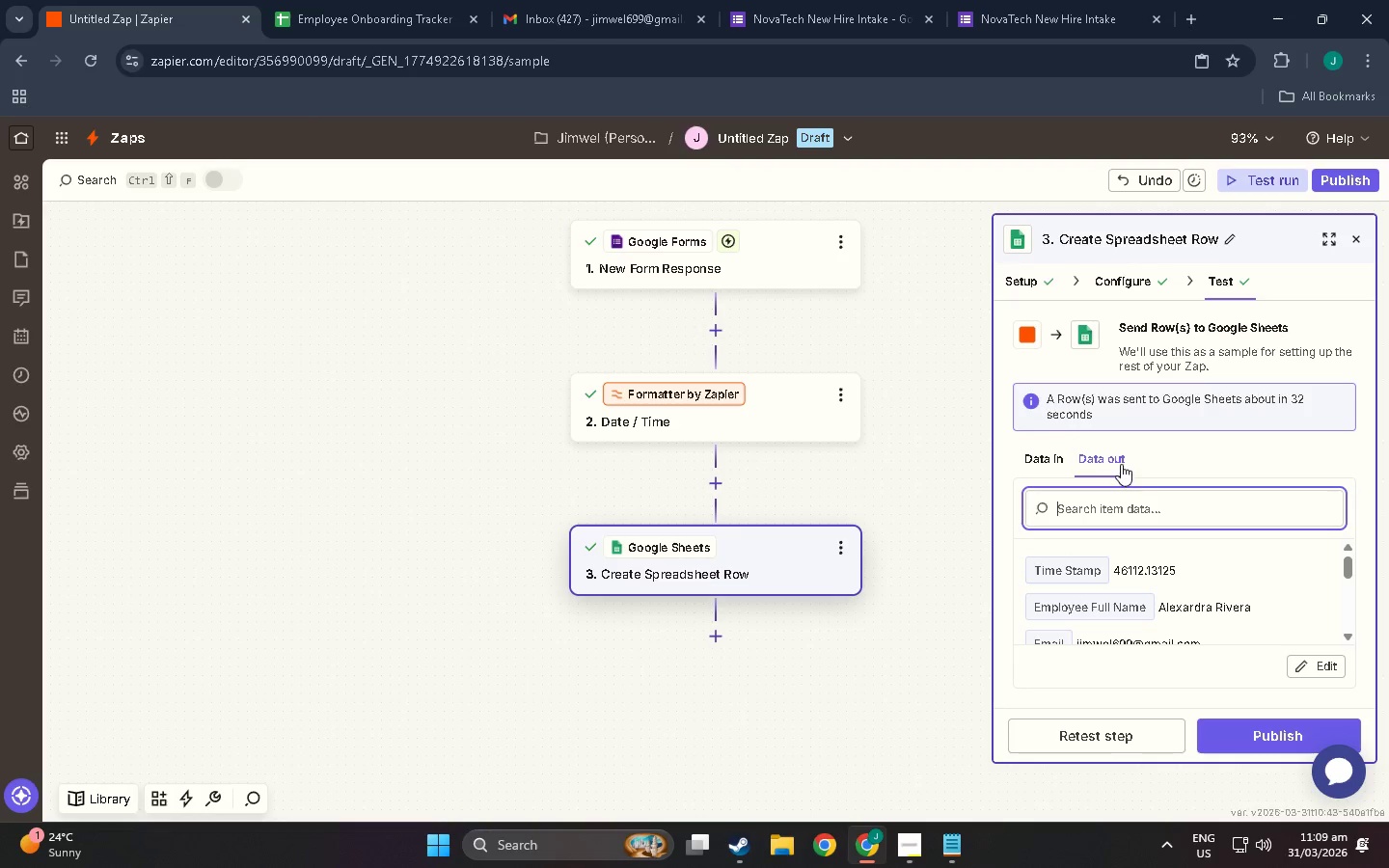 
wait(8.39)
 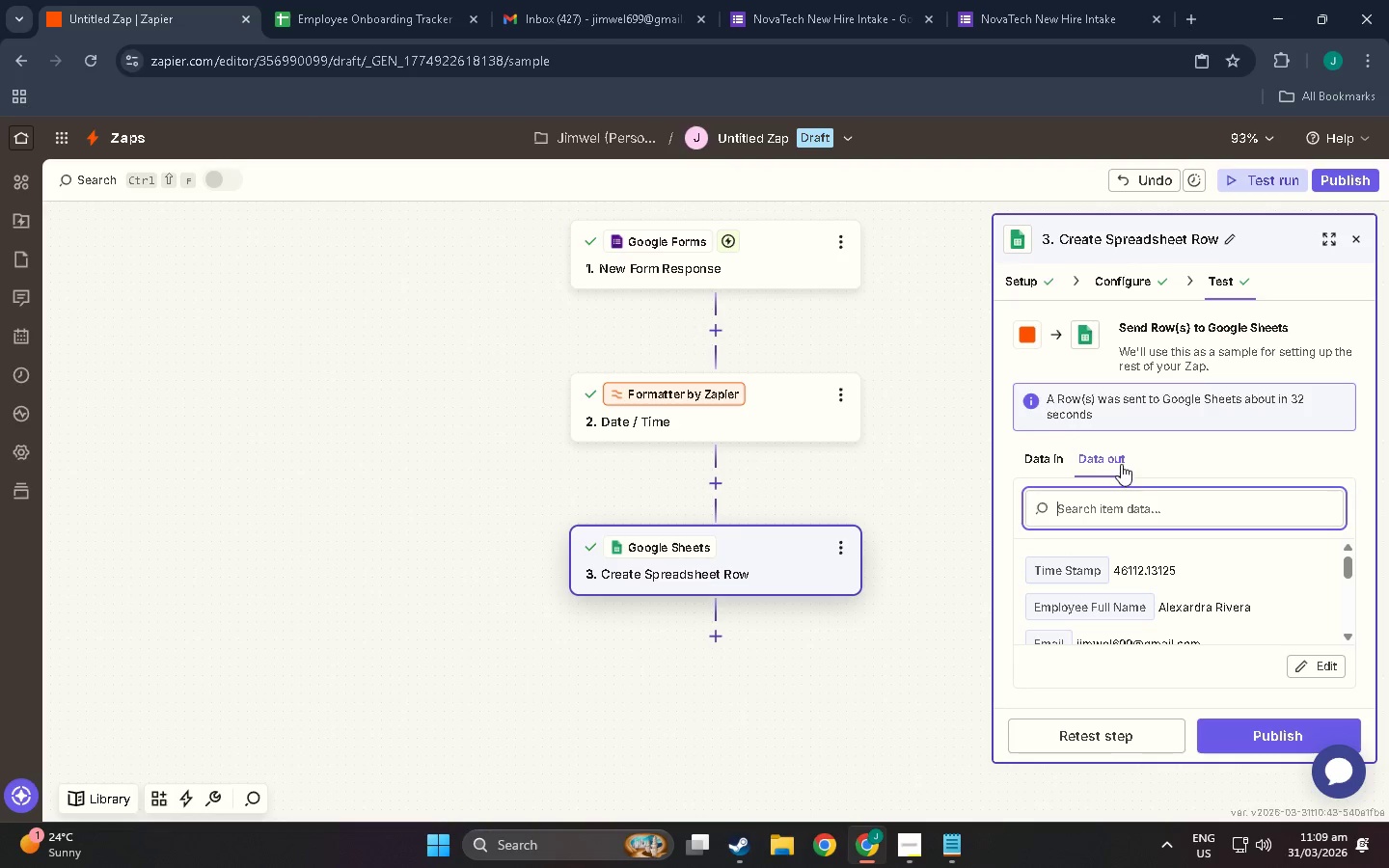 
left_click([1356, 247])
 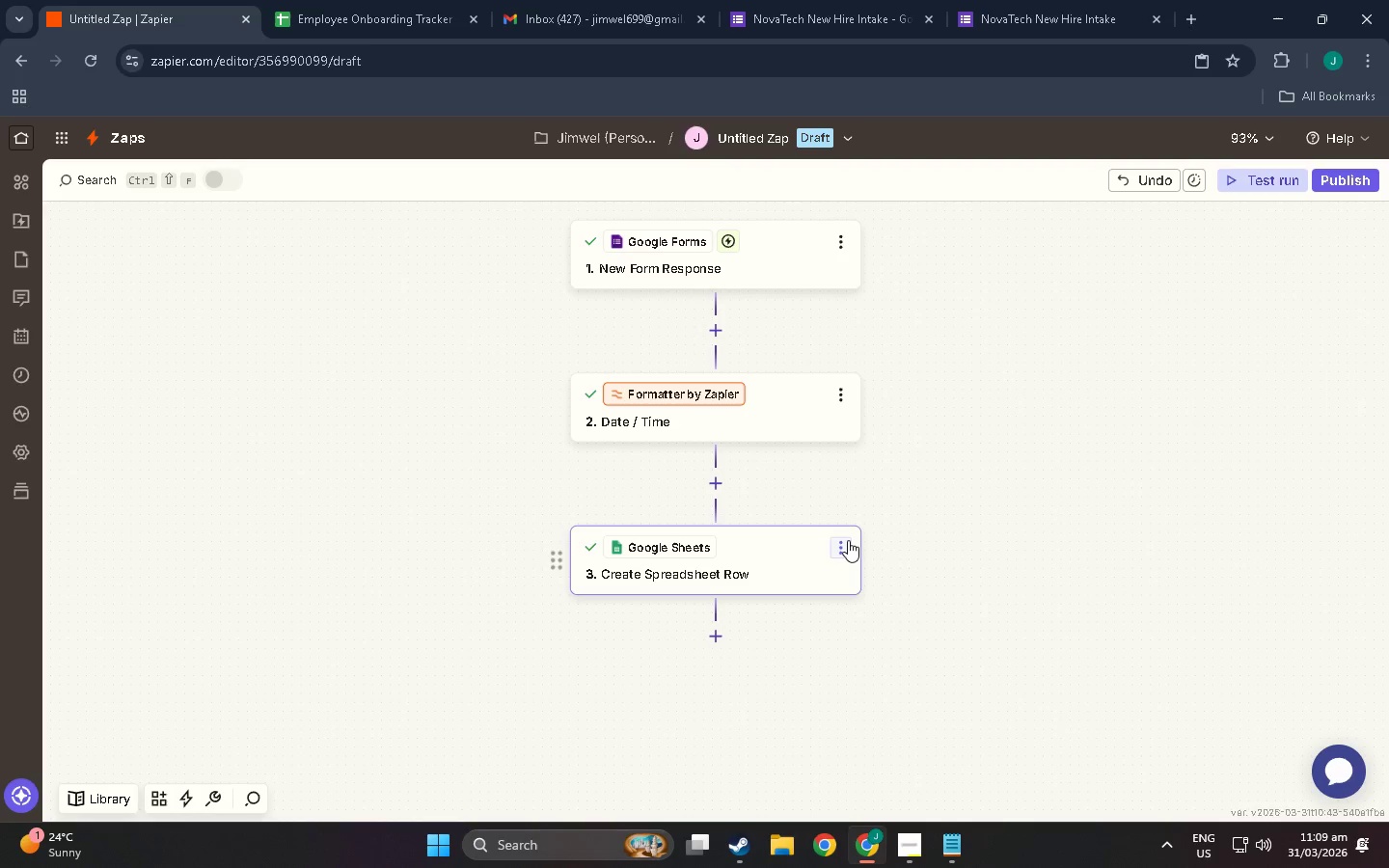 
left_click([848, 540])
 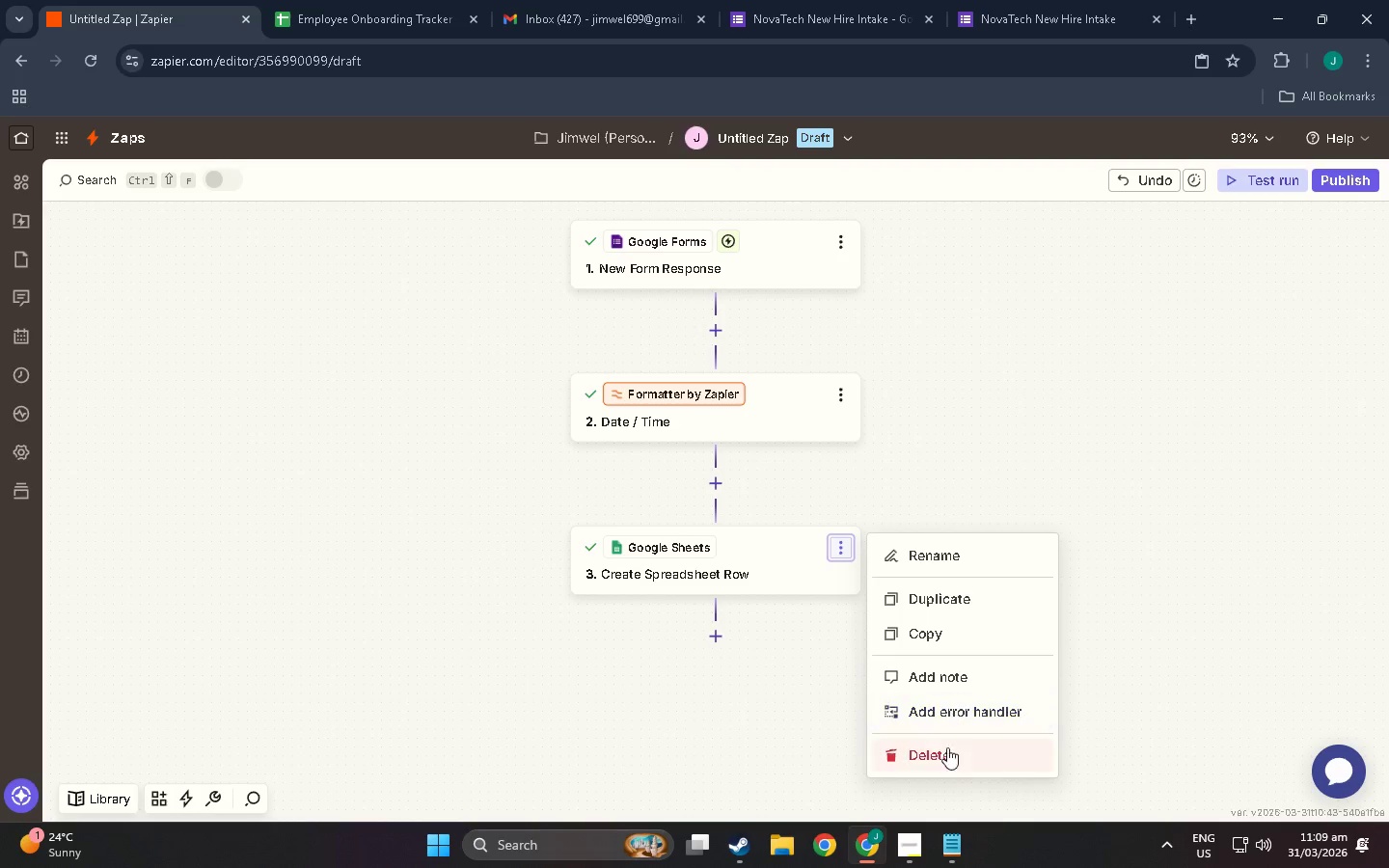 
left_click([947, 758])
 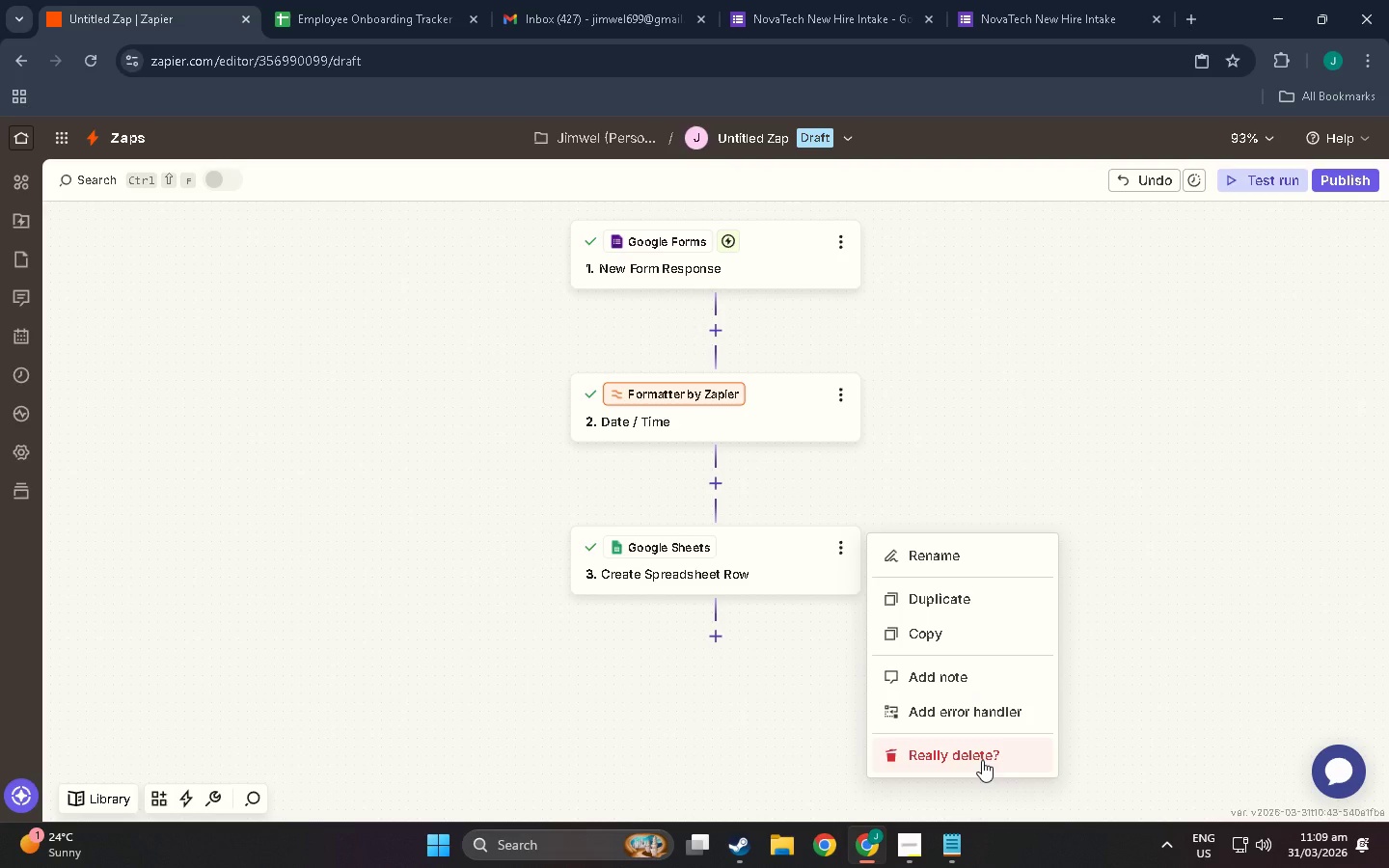 
left_click([982, 760])
 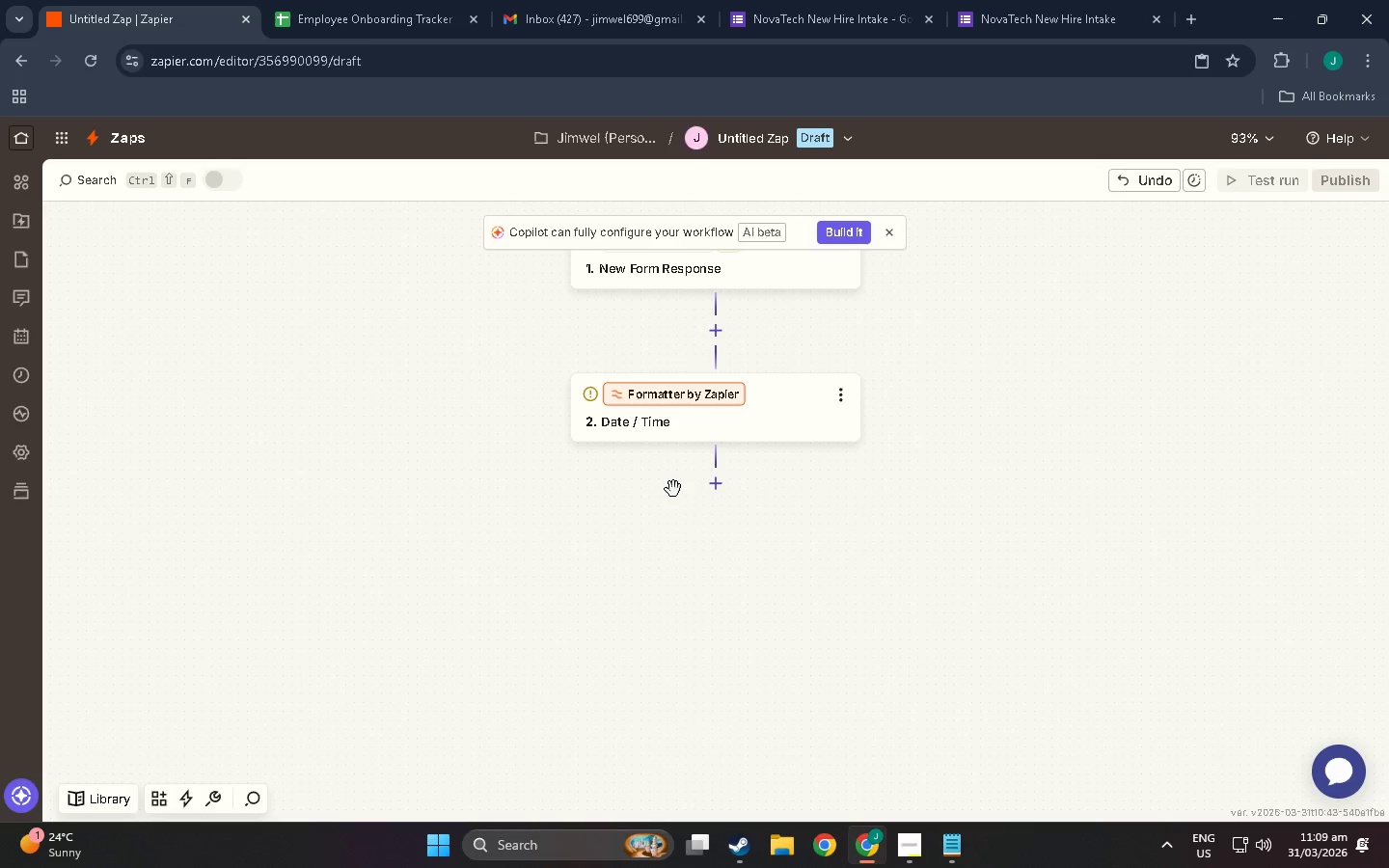 
left_click([714, 488])
 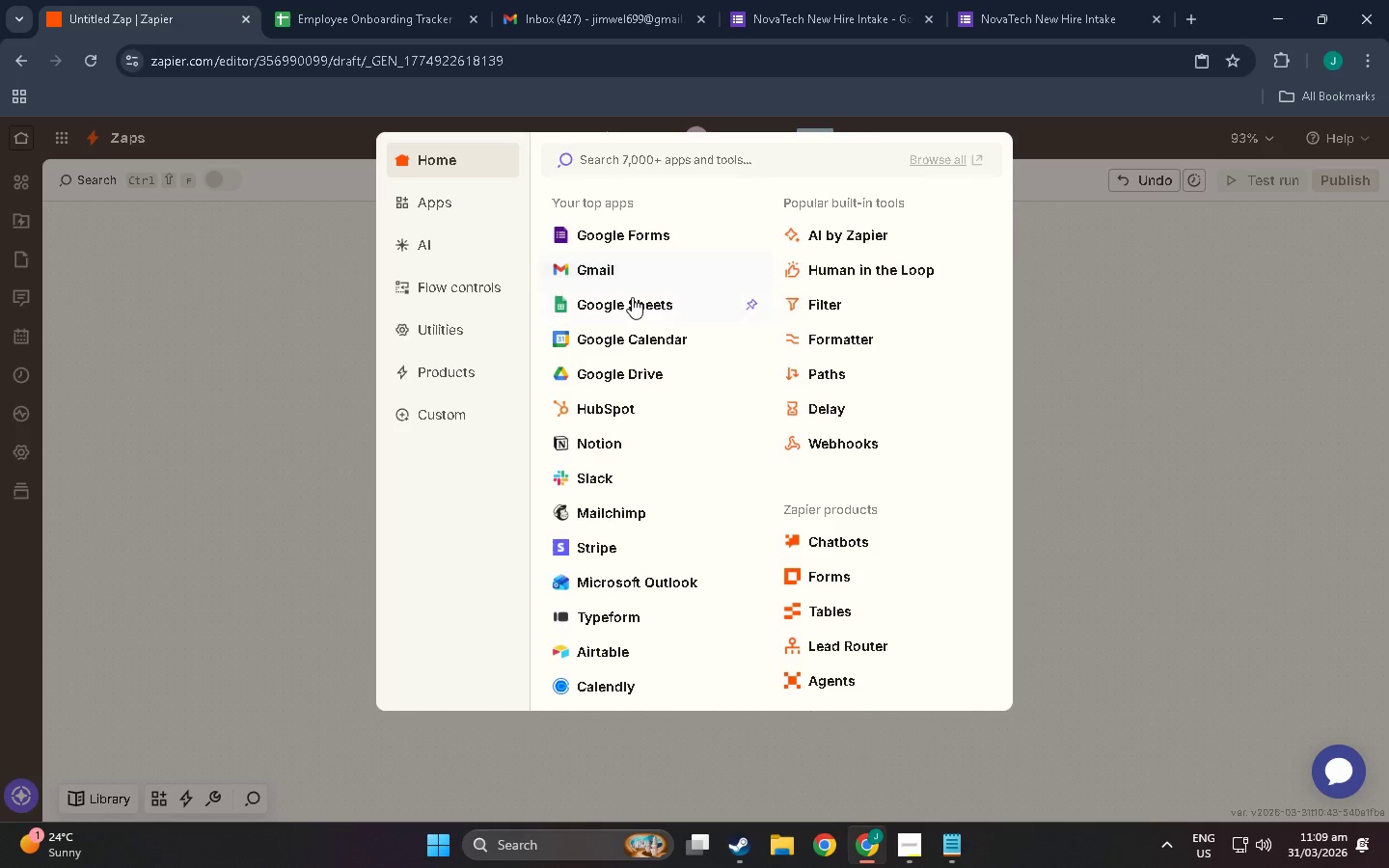 
left_click([632, 297])
 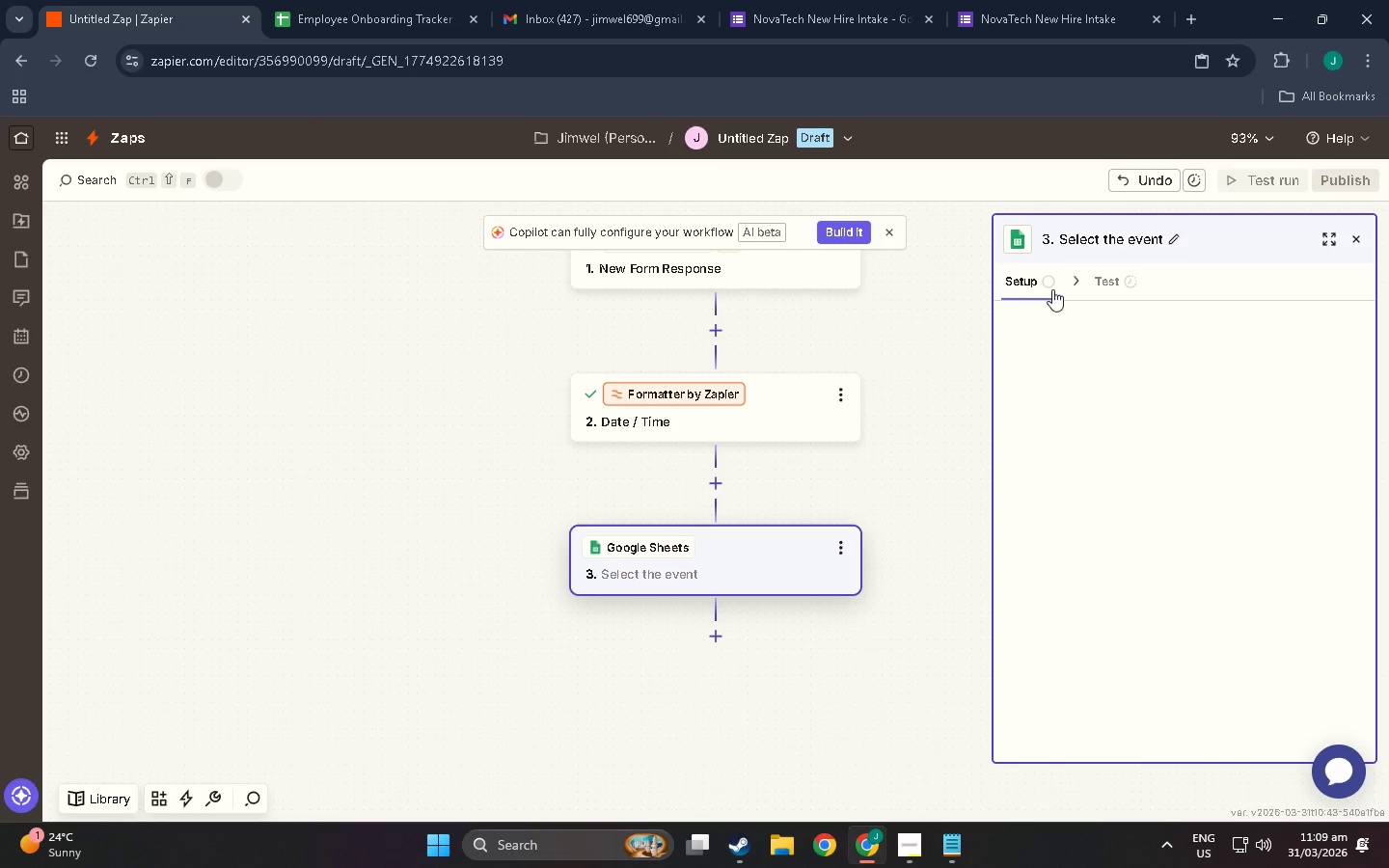 
left_click([1052, 284])
 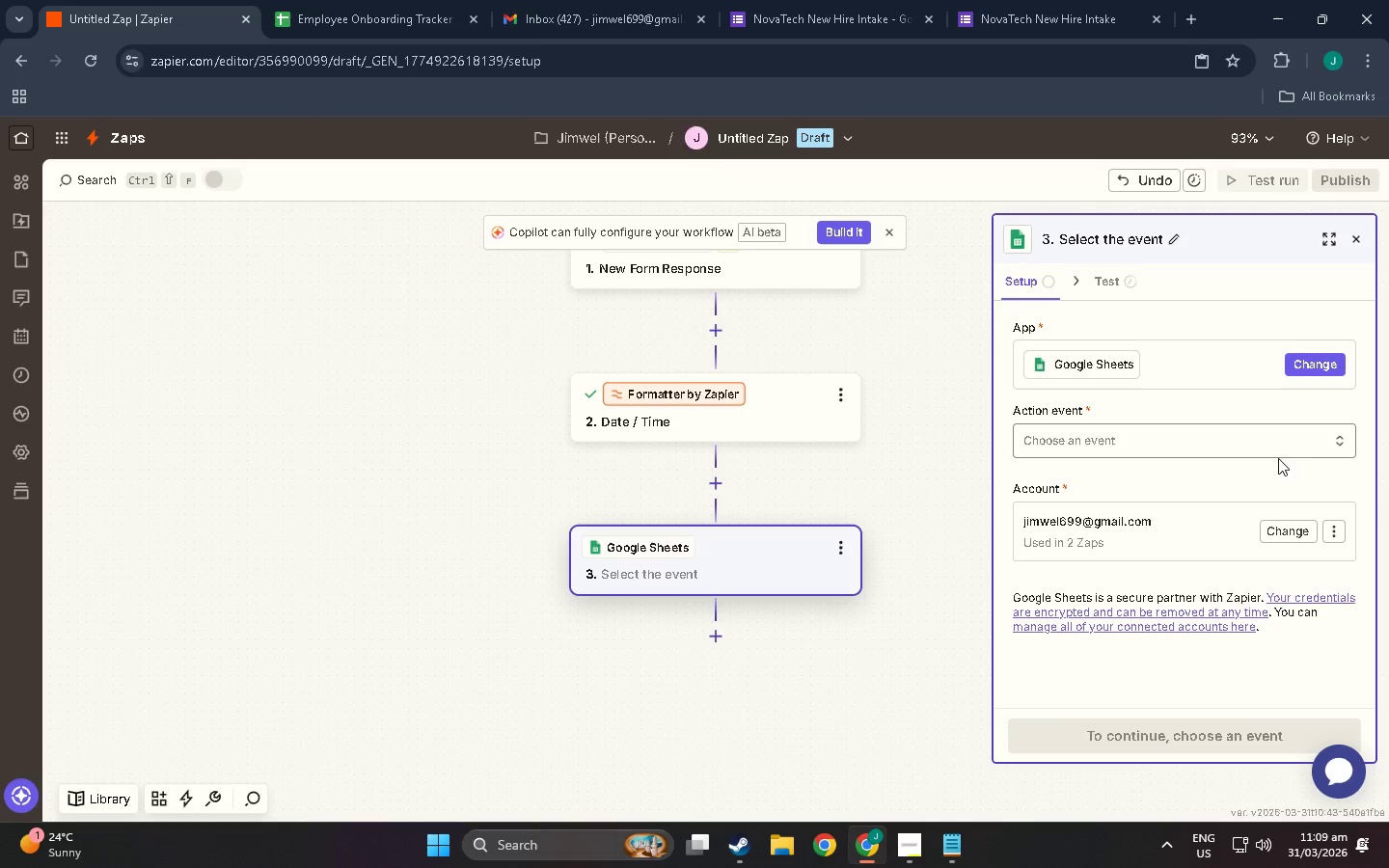 
left_click([1303, 440])
 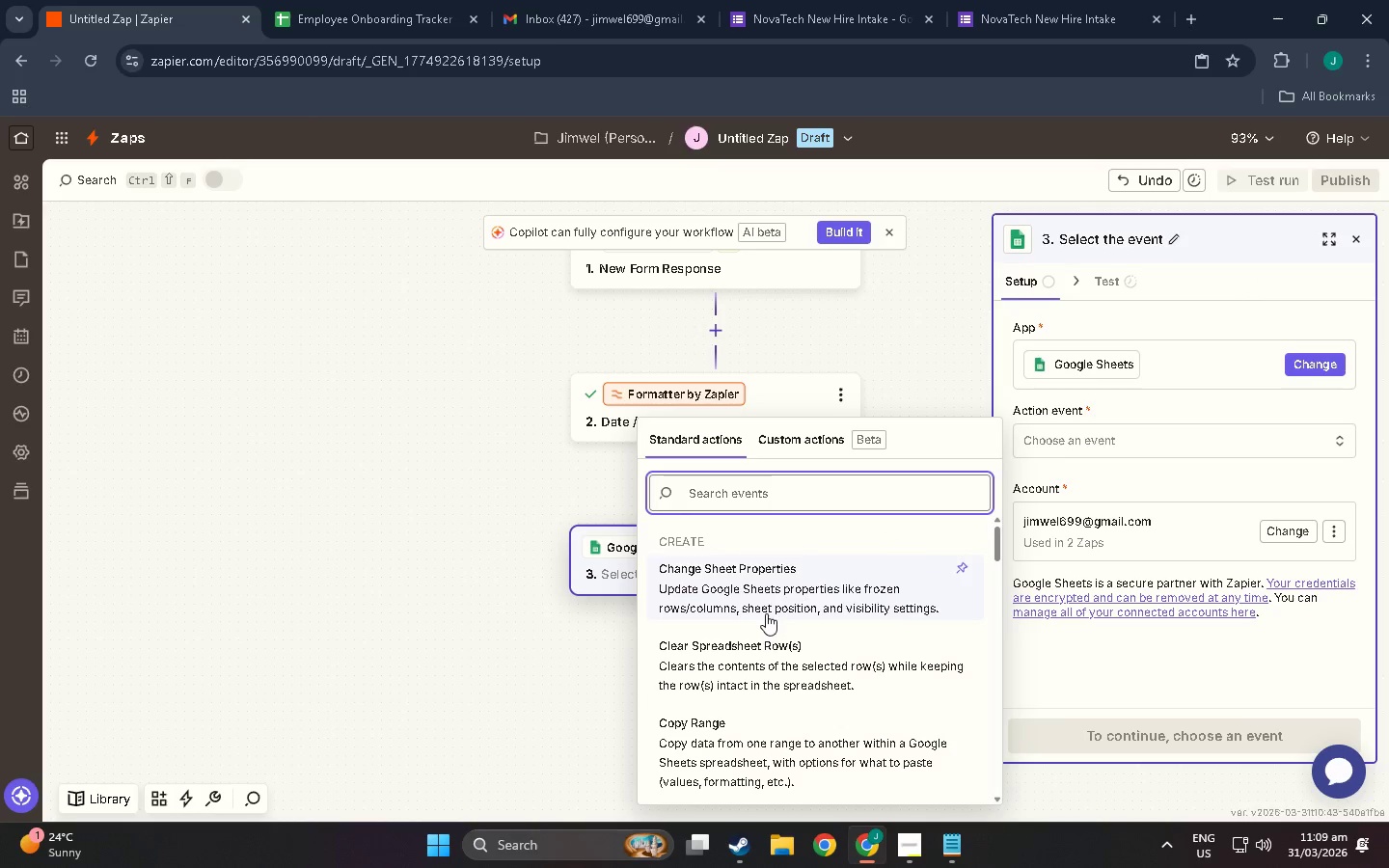 
scroll: coordinate [704, 638], scroll_direction: down, amount: 62.0
 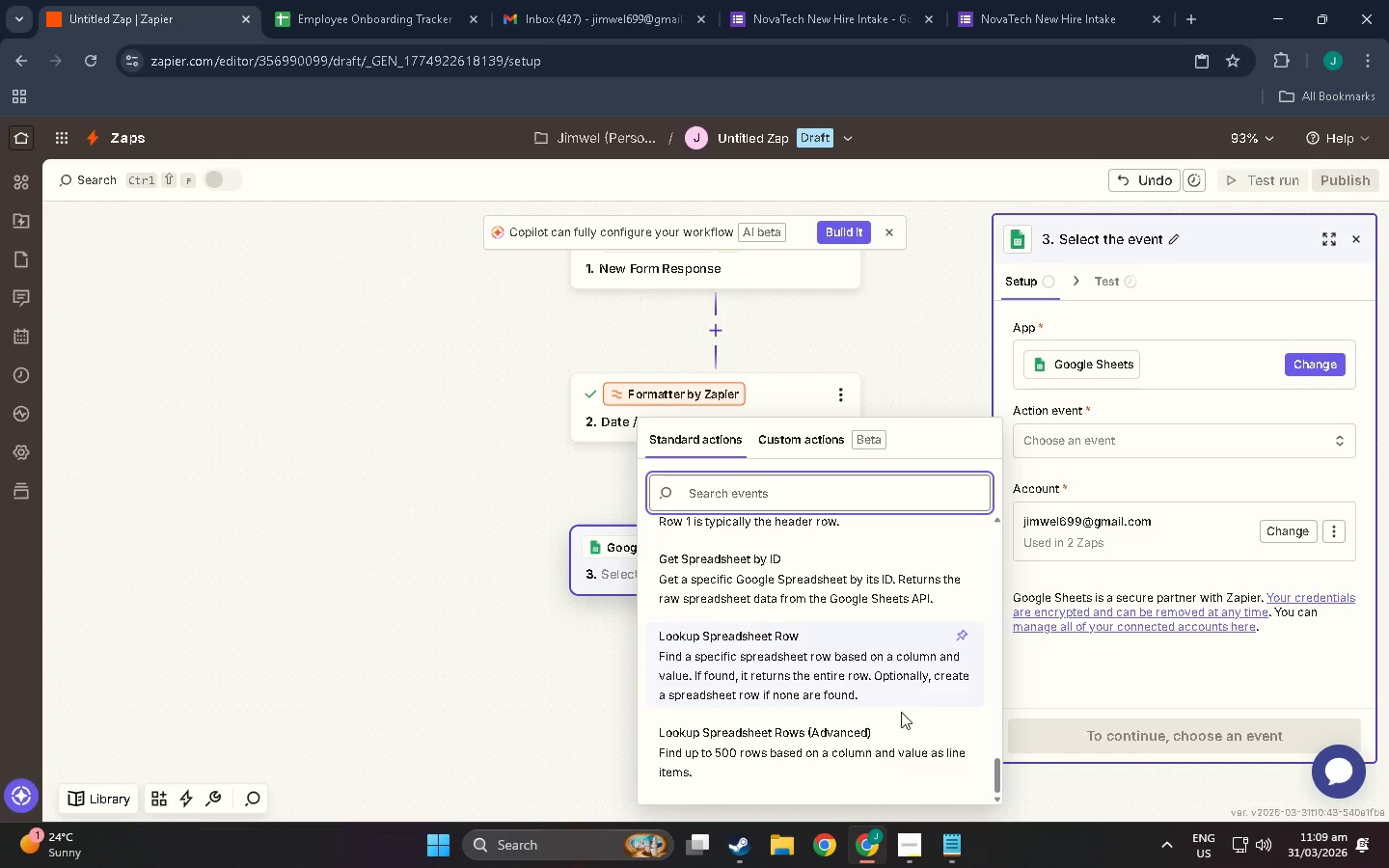 
scroll: coordinate [804, 650], scroll_direction: up, amount: 16.0
 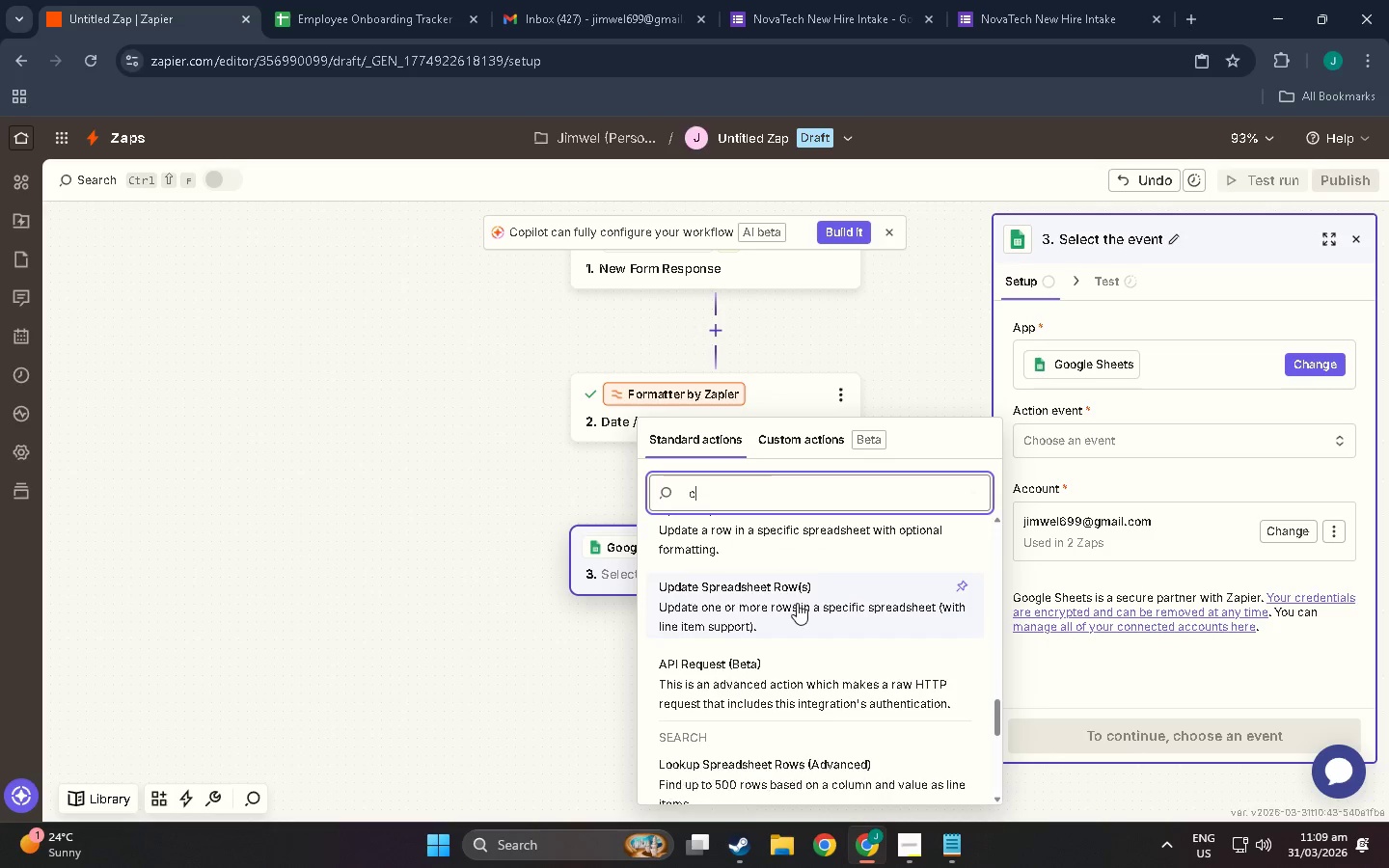 
type(create)
 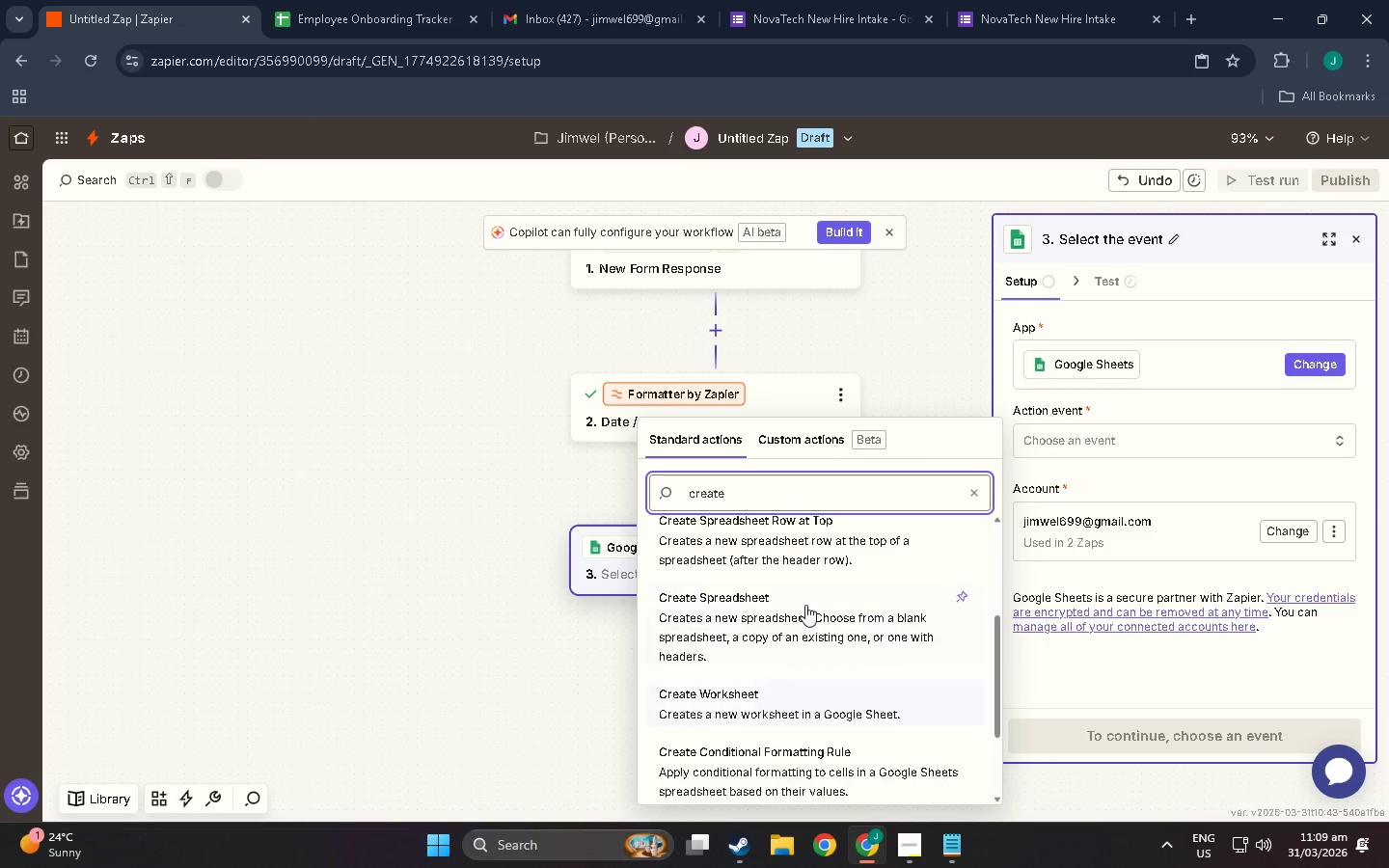 
scroll: coordinate [802, 646], scroll_direction: up, amount: 15.0
 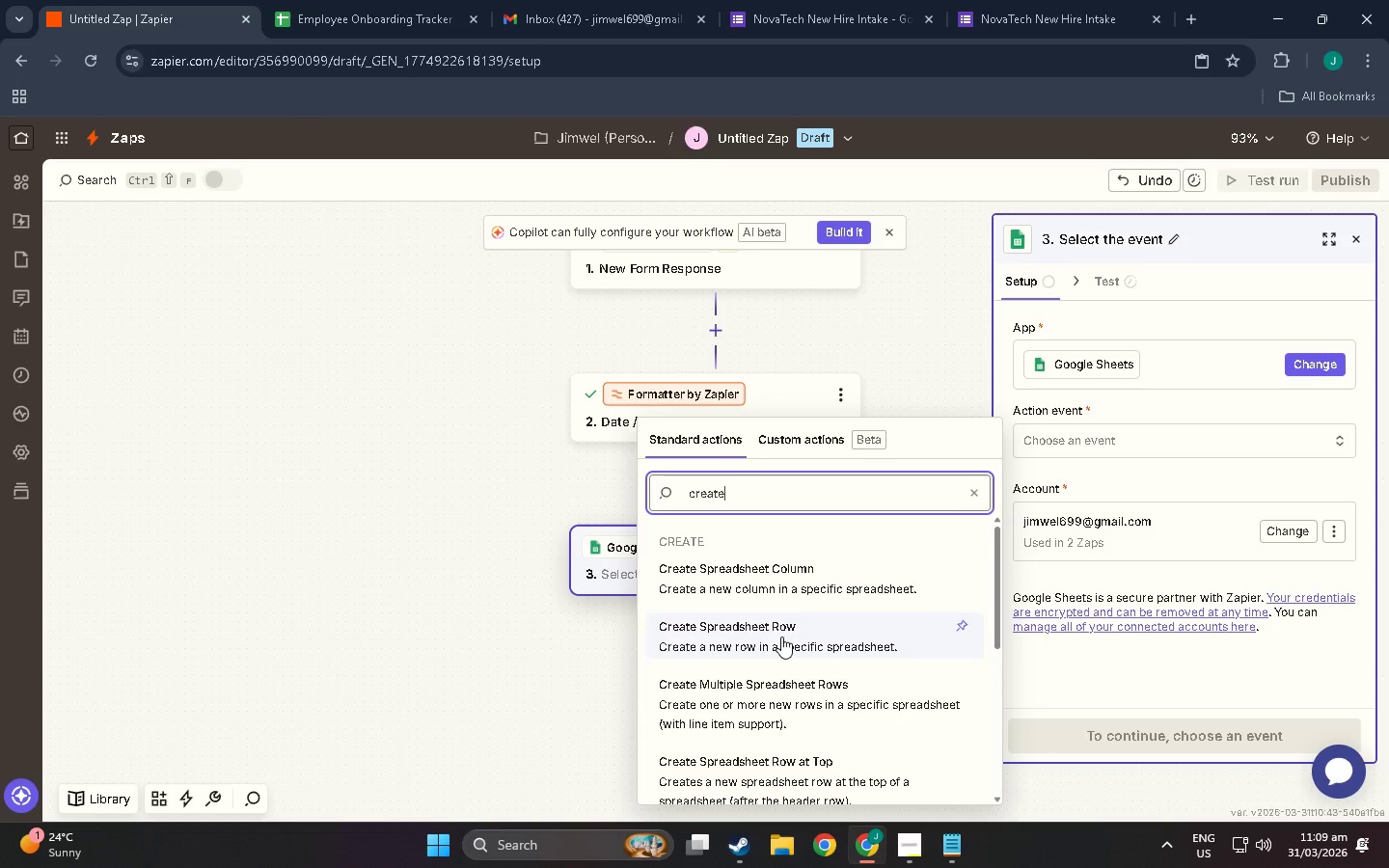 
left_click([781, 637])
 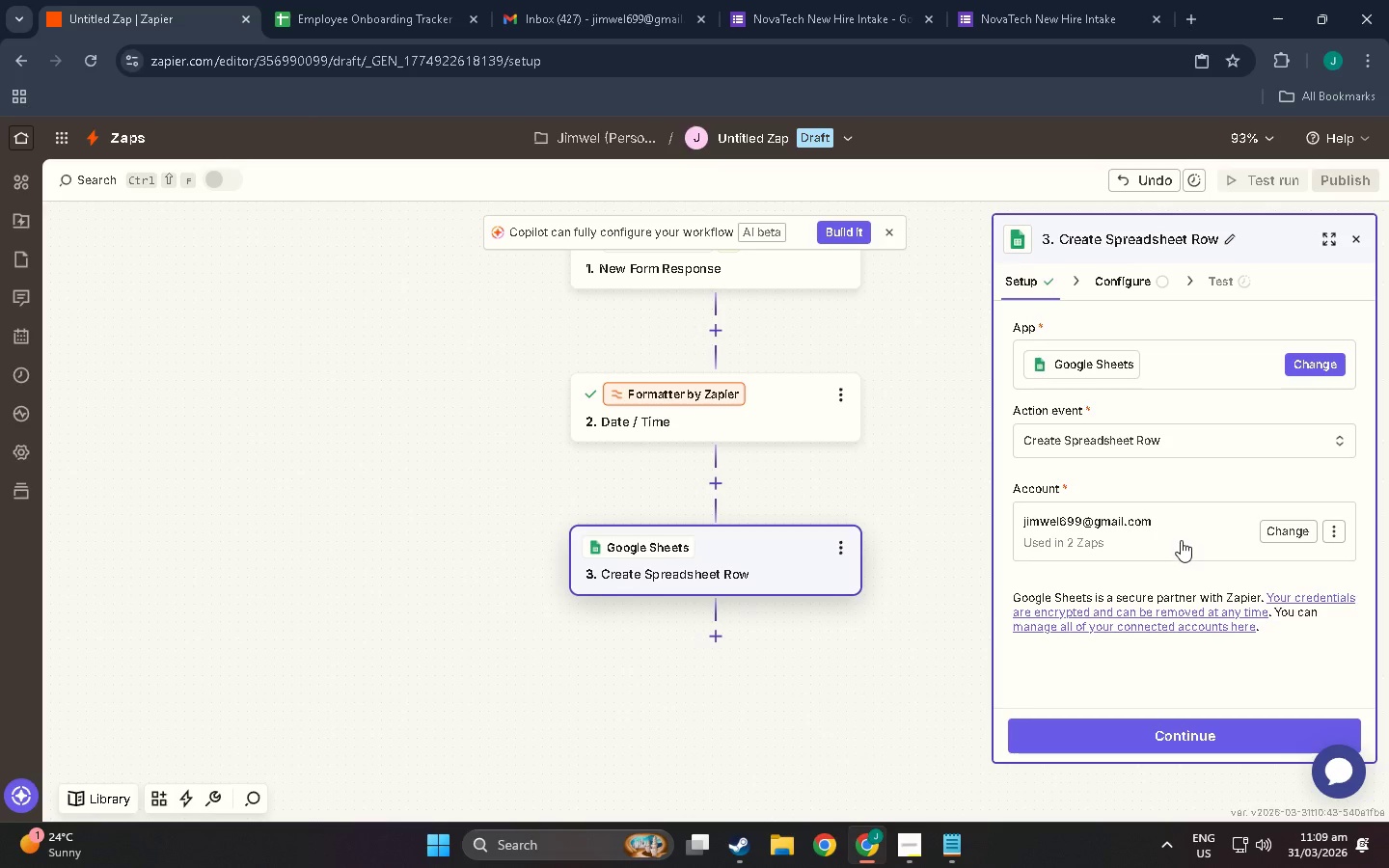 
left_click([1165, 719])
 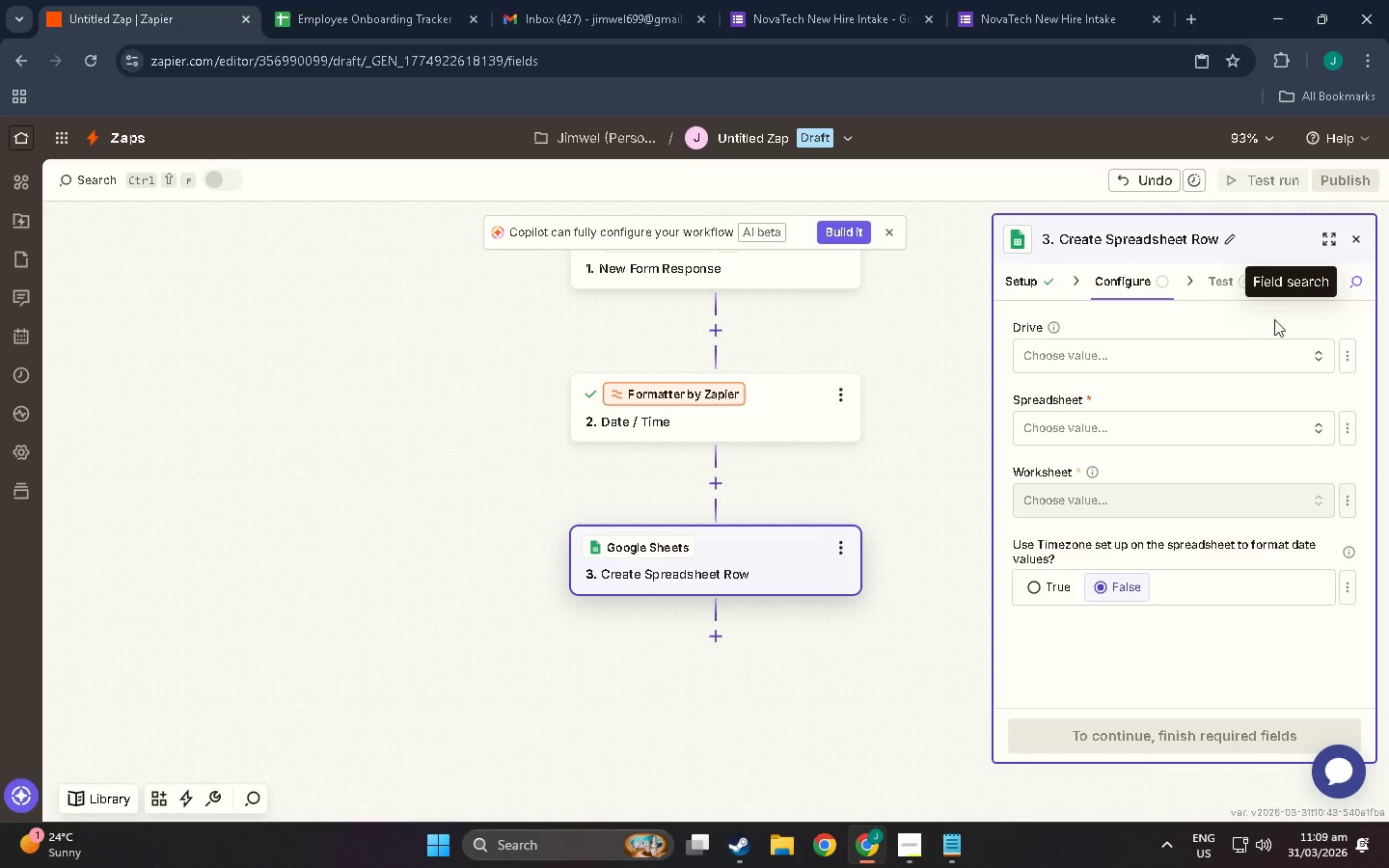 
wait(5.24)
 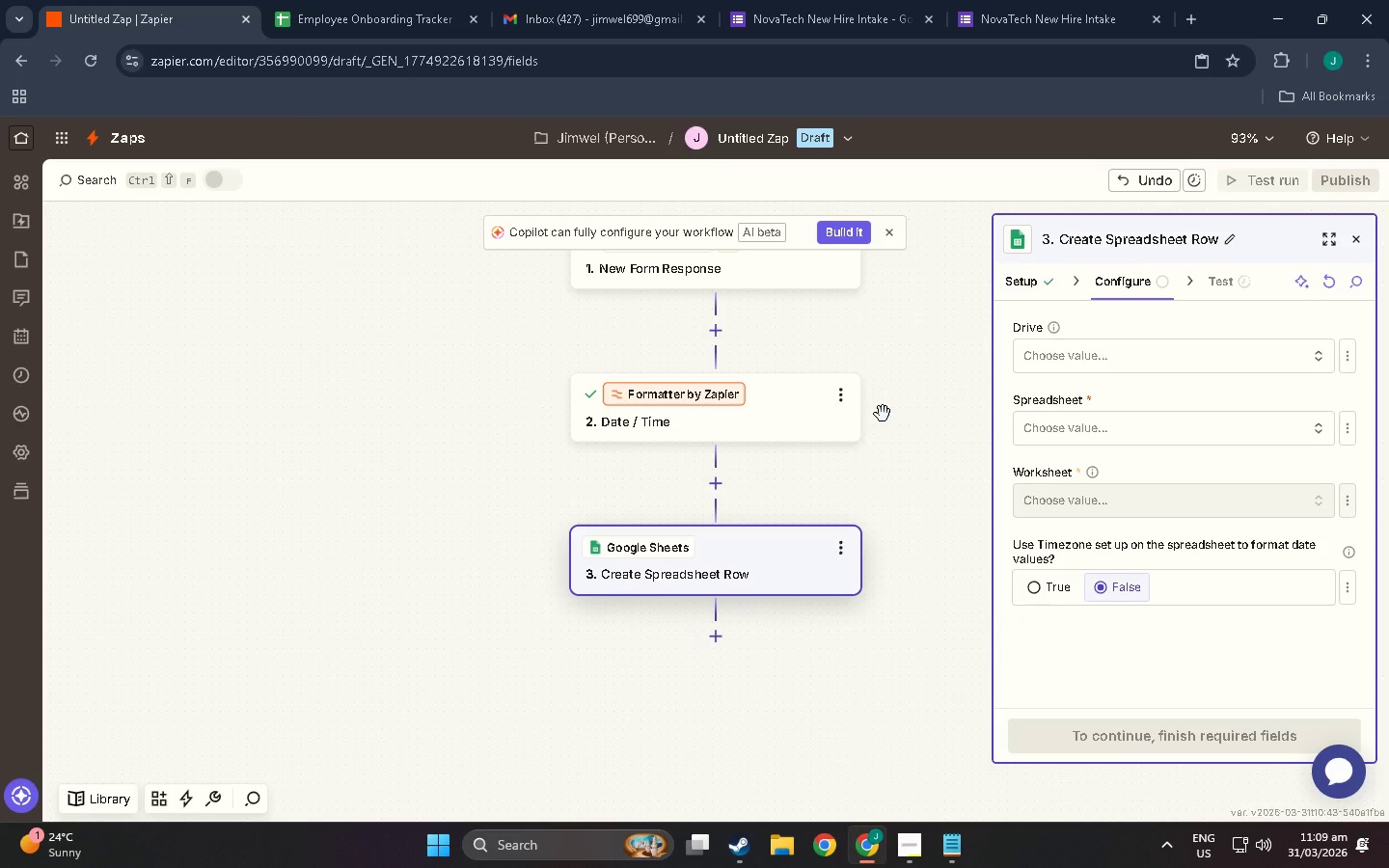 
left_click([1224, 412])
 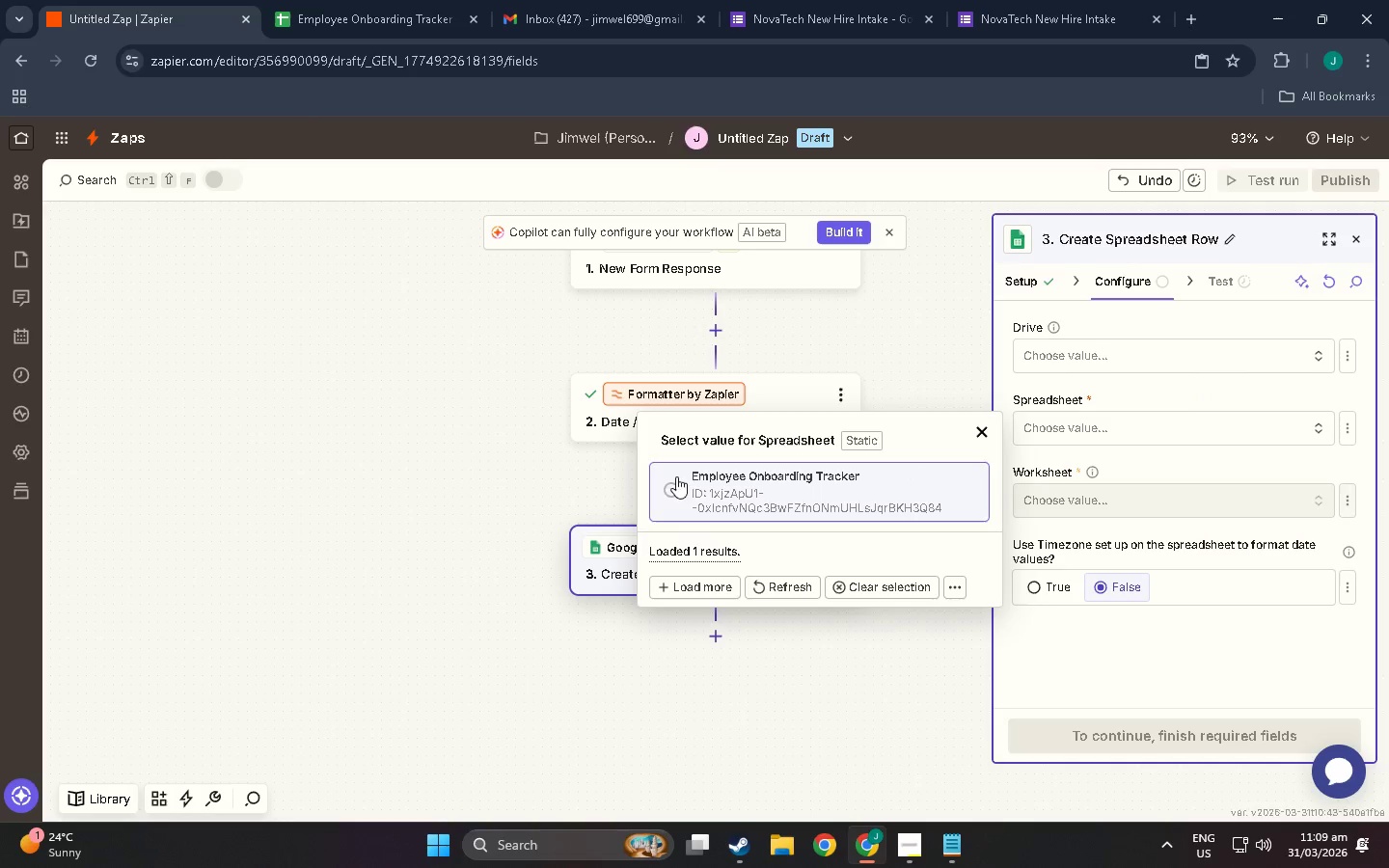 
left_click([674, 485])
 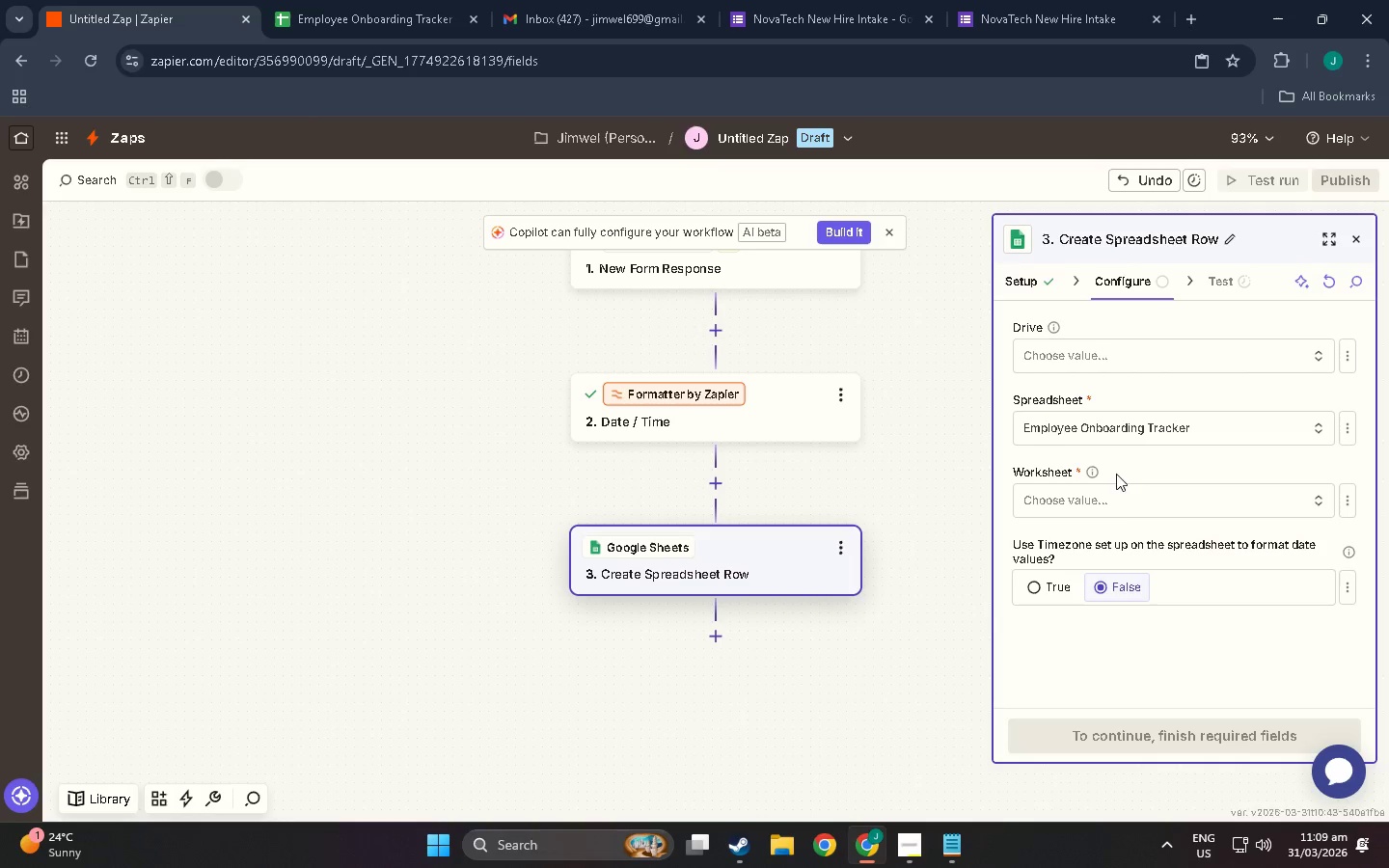 
left_click([1131, 506])
 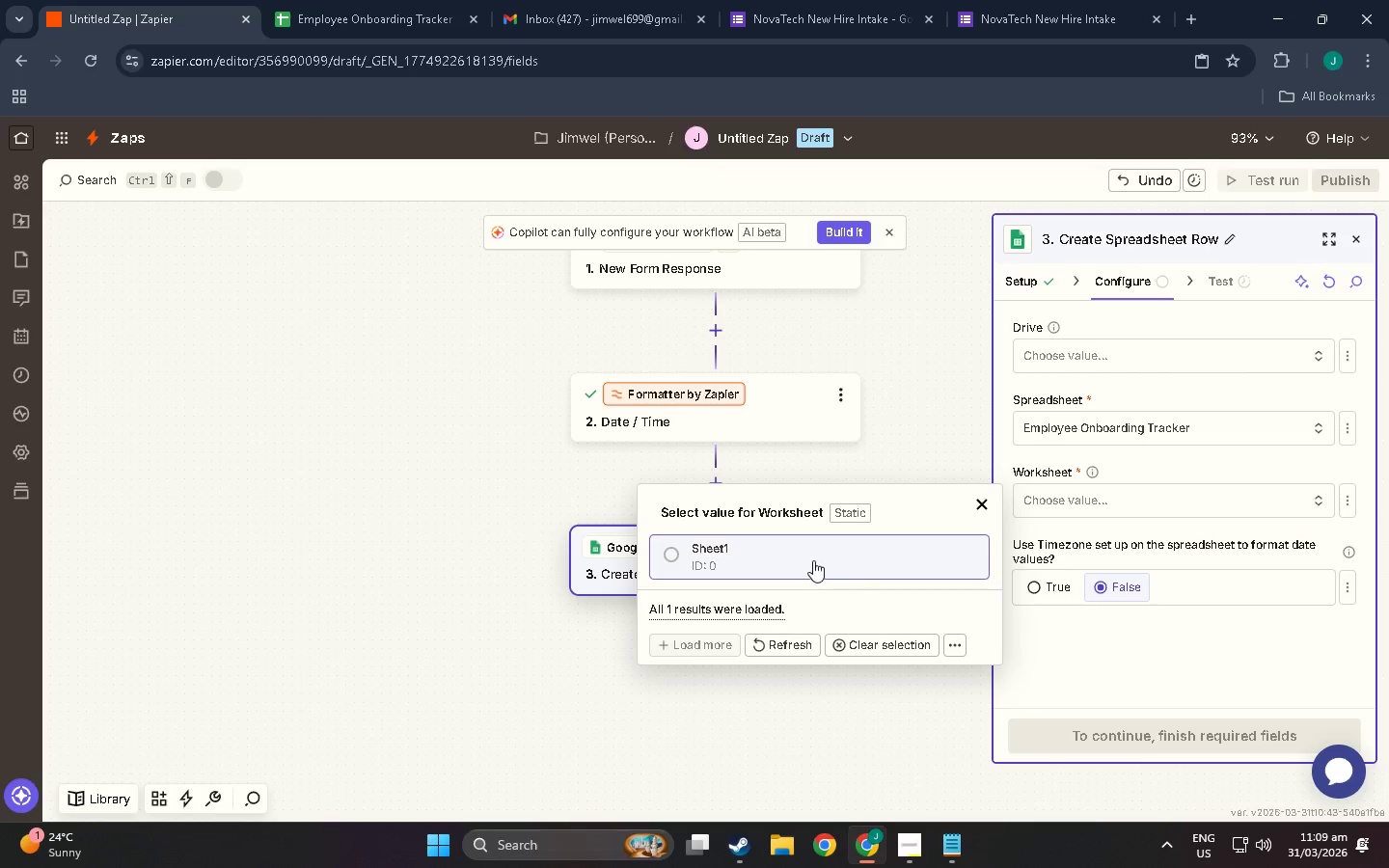 
left_click([793, 556])
 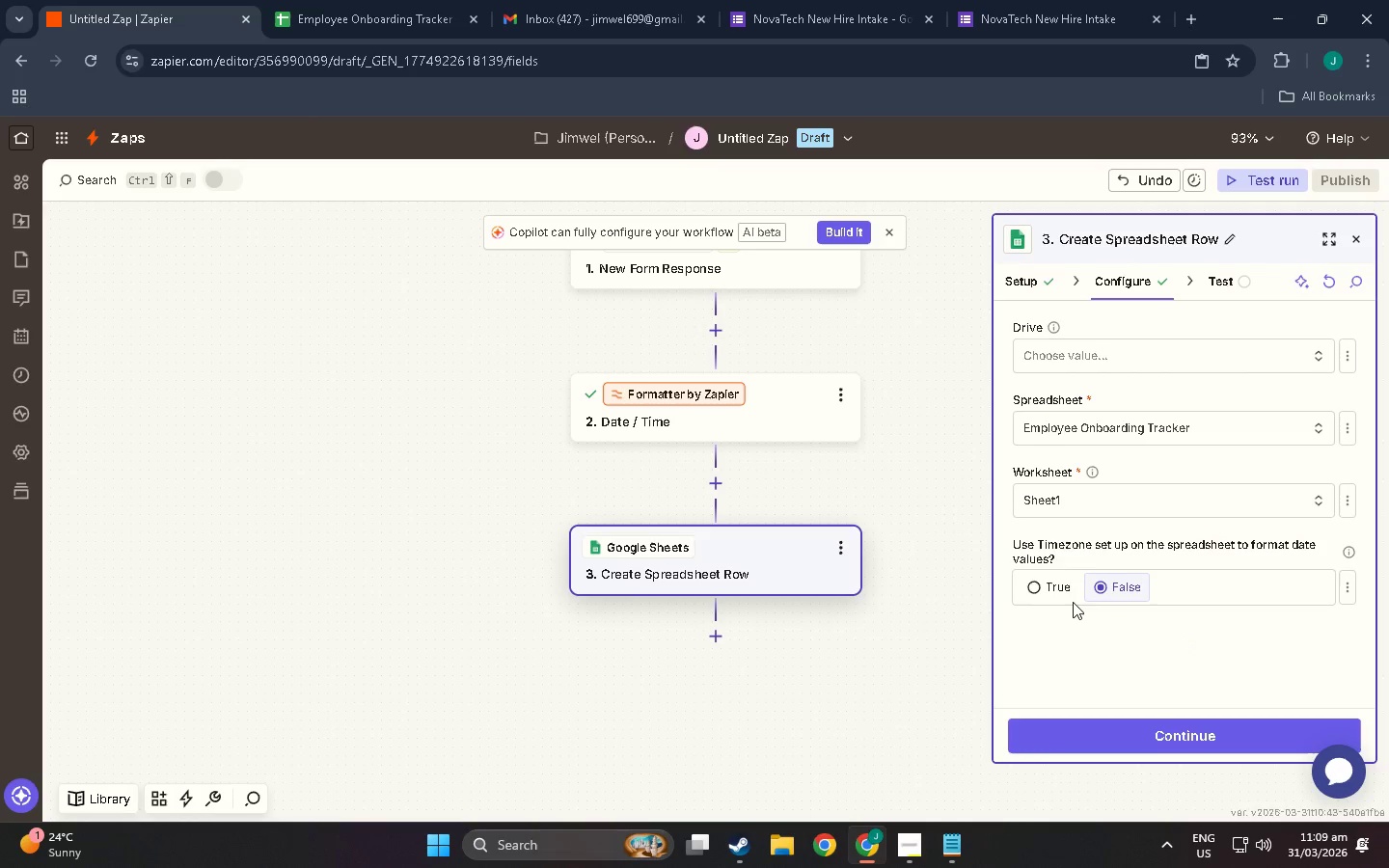 
left_click([1039, 588])
 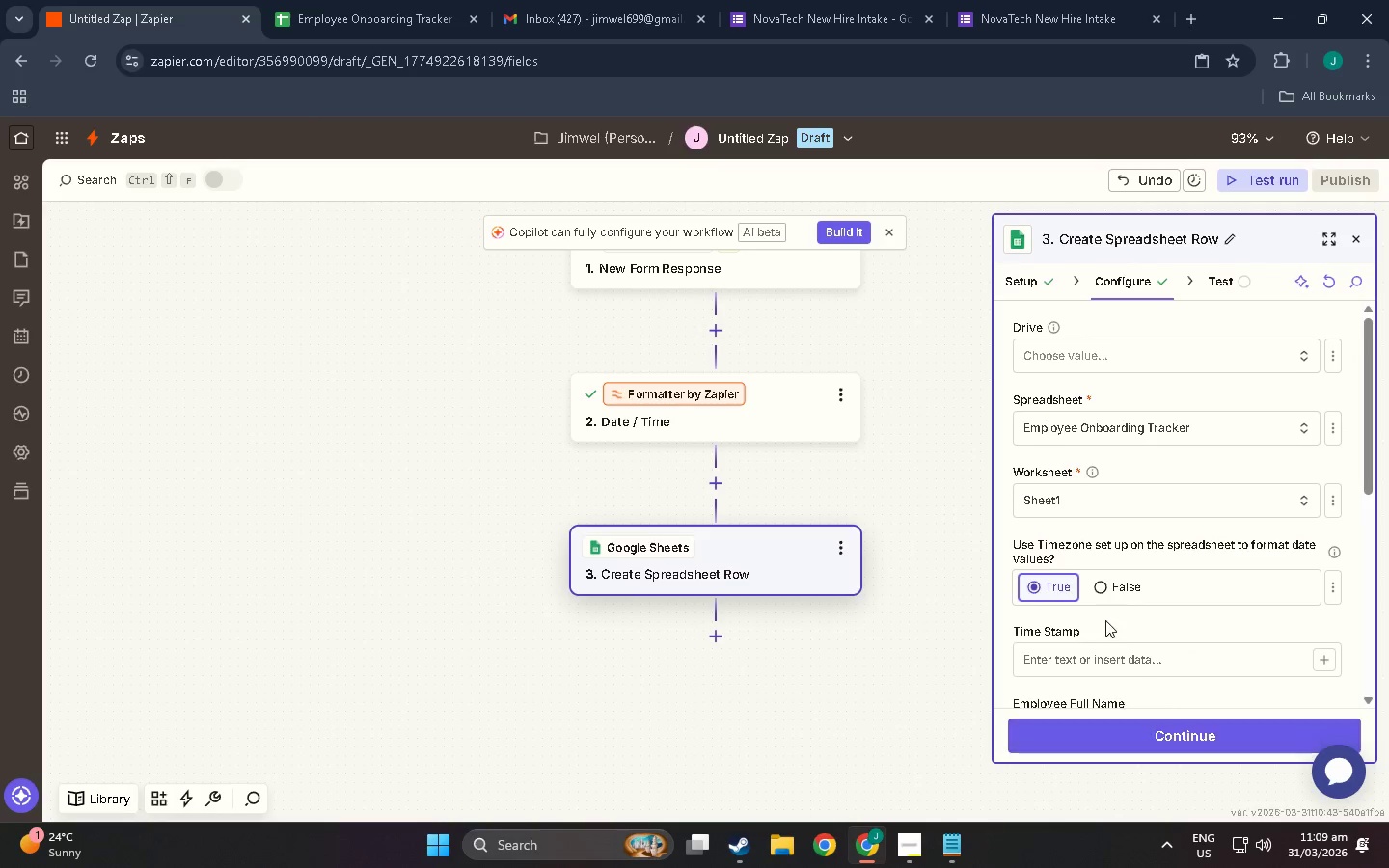 
left_click([1103, 580])
 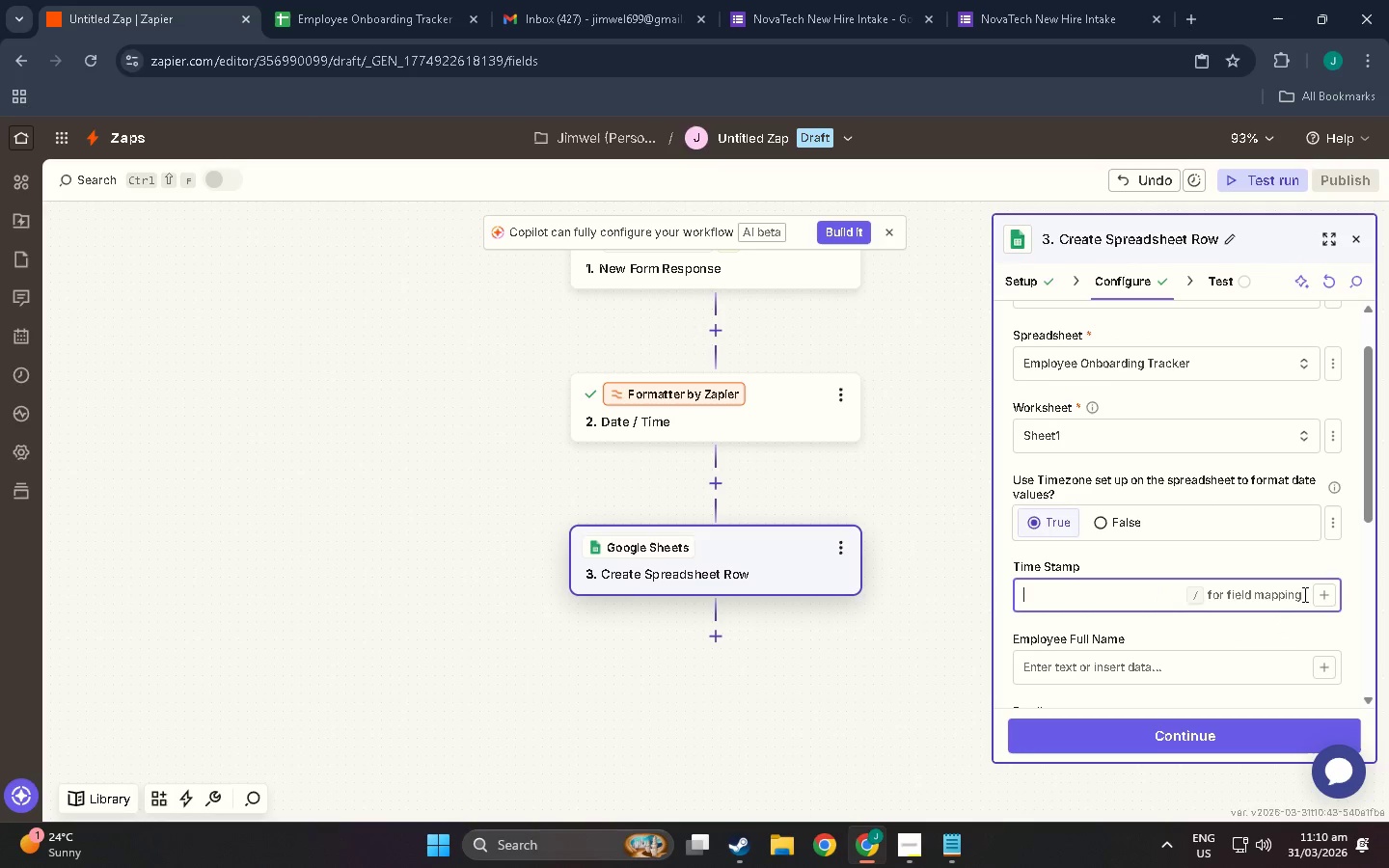 
scroll: coordinate [1105, 620], scroll_direction: down, amount: 2.0
 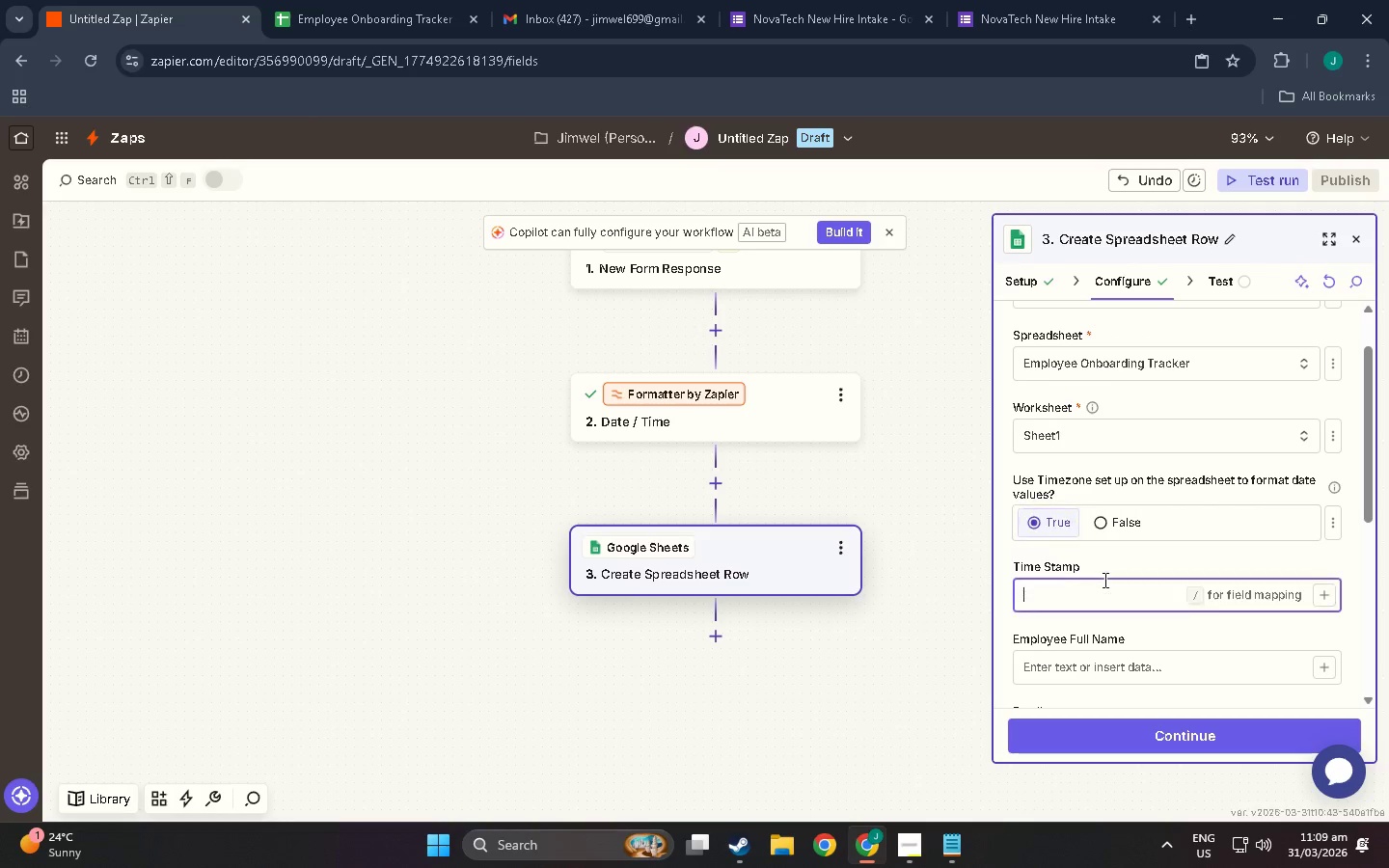 
left_click([1316, 592])
 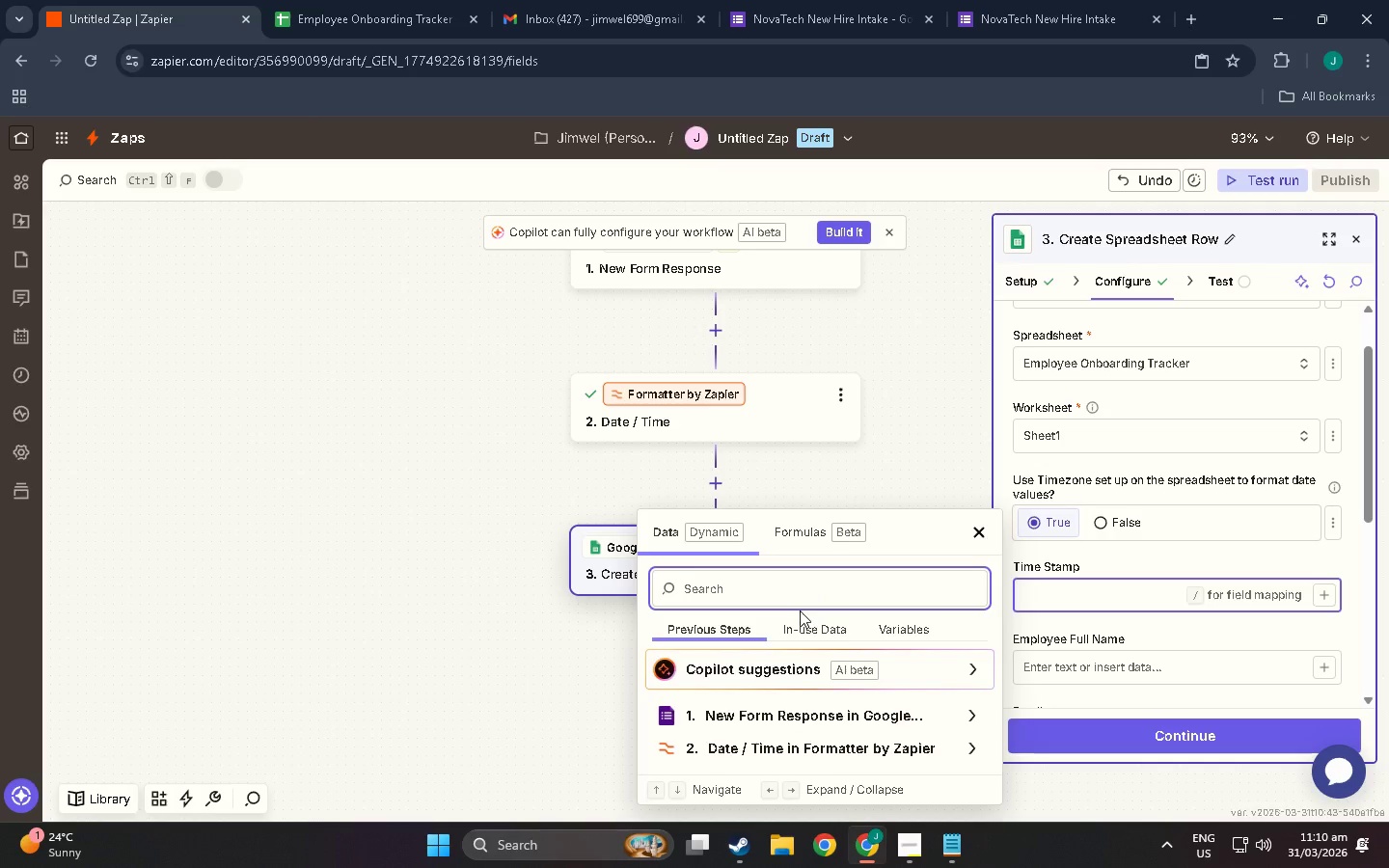 
left_click([813, 634])
 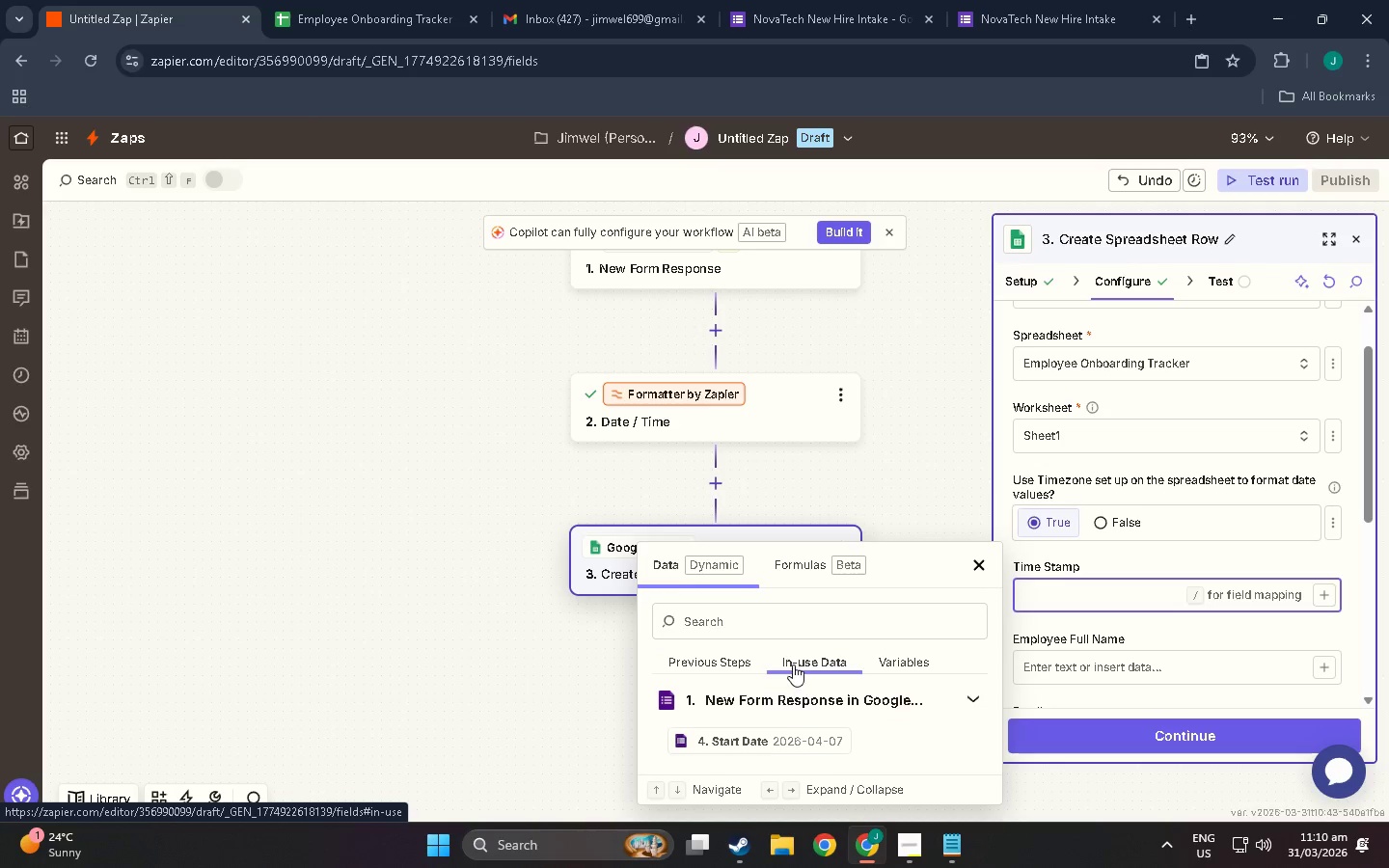 
scroll: coordinate [793, 665], scroll_direction: down, amount: 5.0
 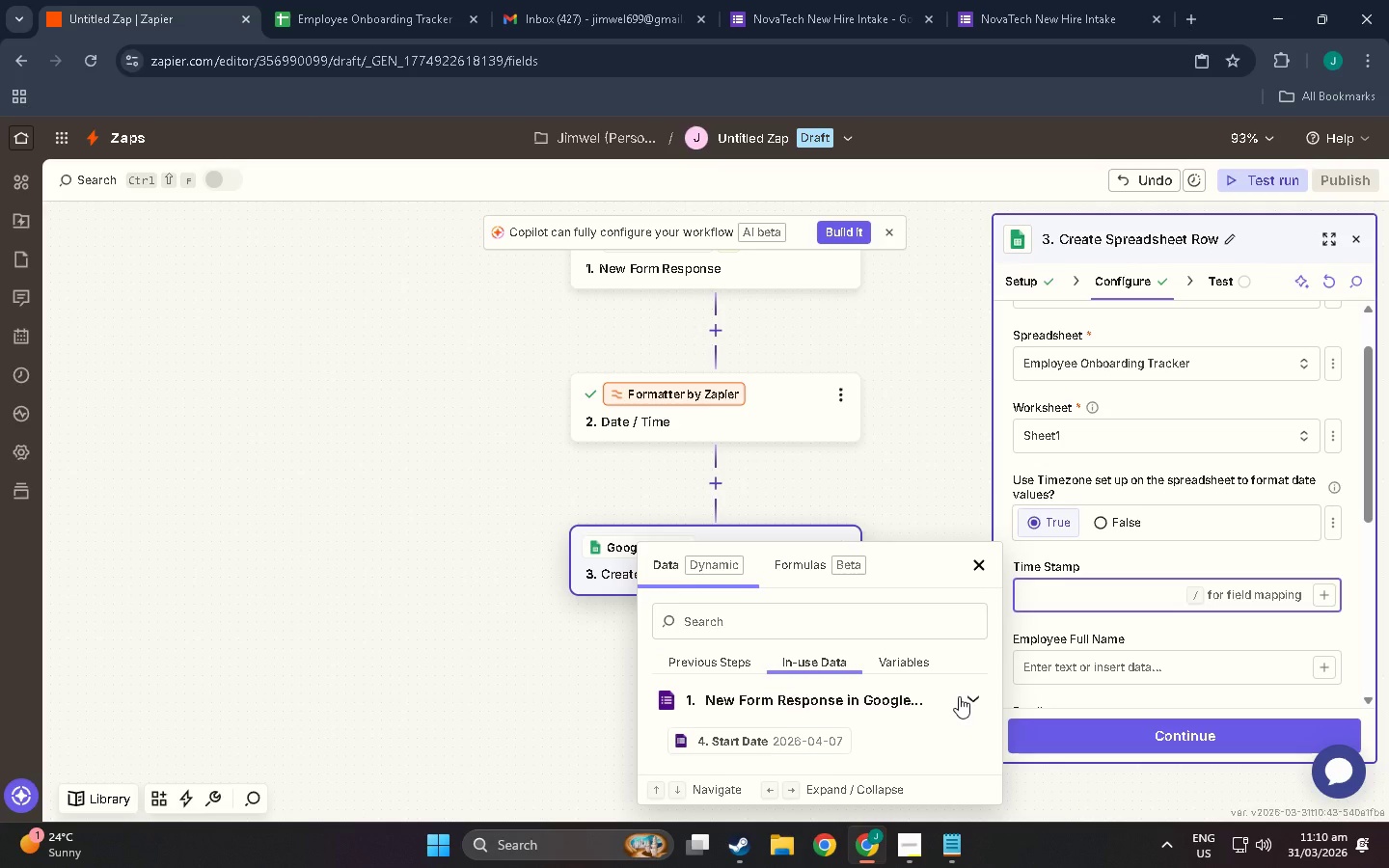 
left_click([959, 696])
 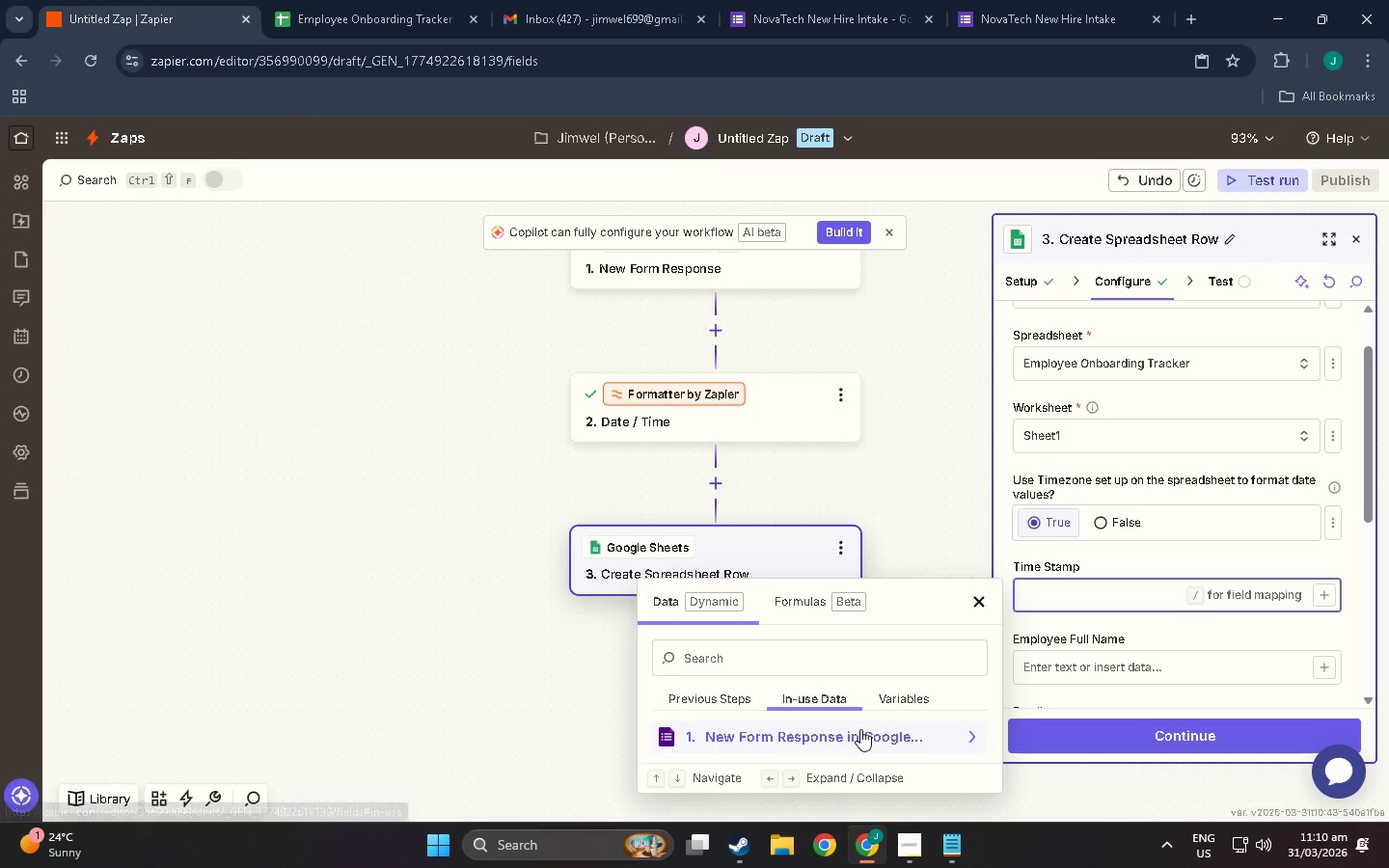 
left_click([976, 729])
 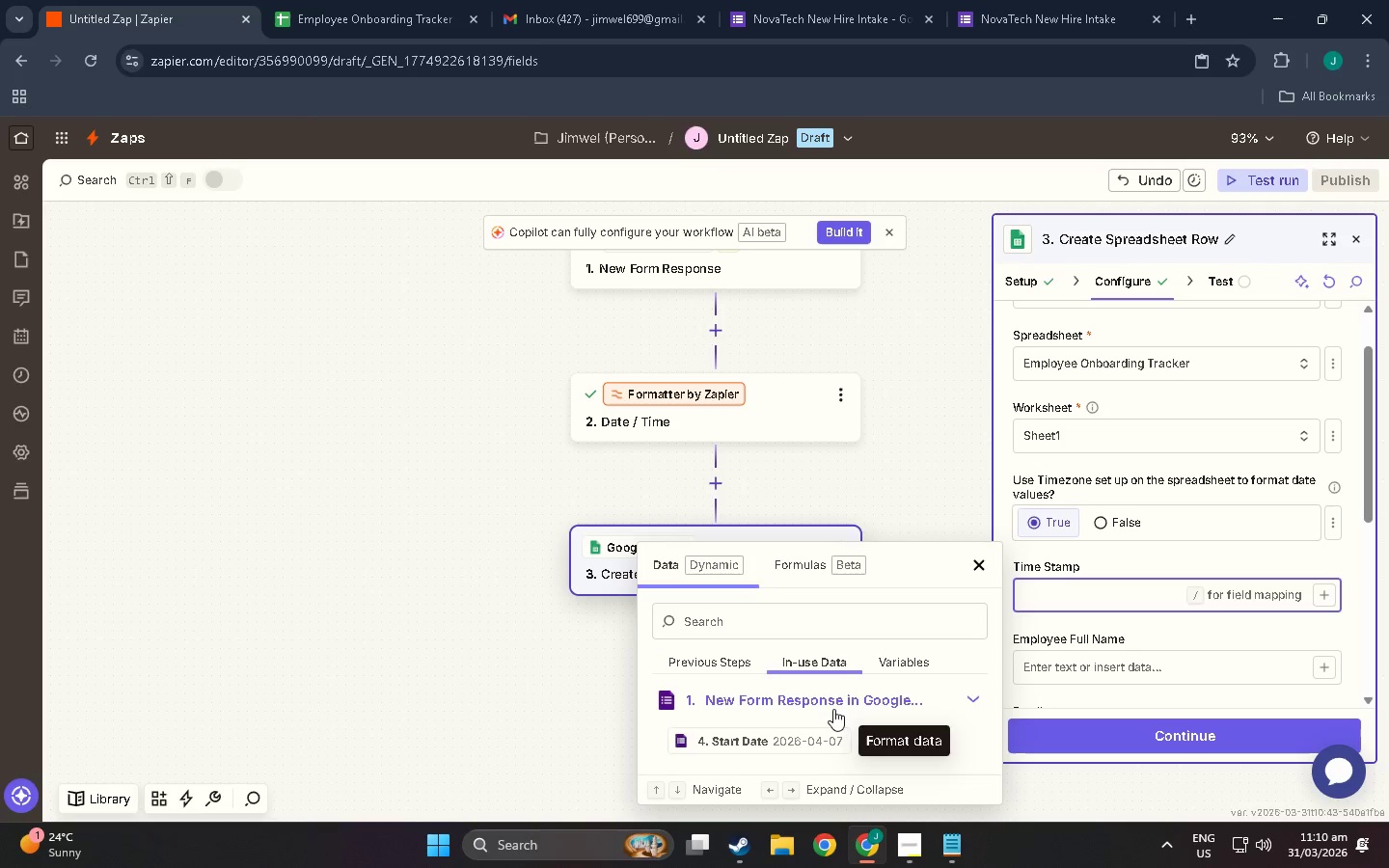 
scroll: coordinate [860, 729], scroll_direction: down, amount: 4.0
 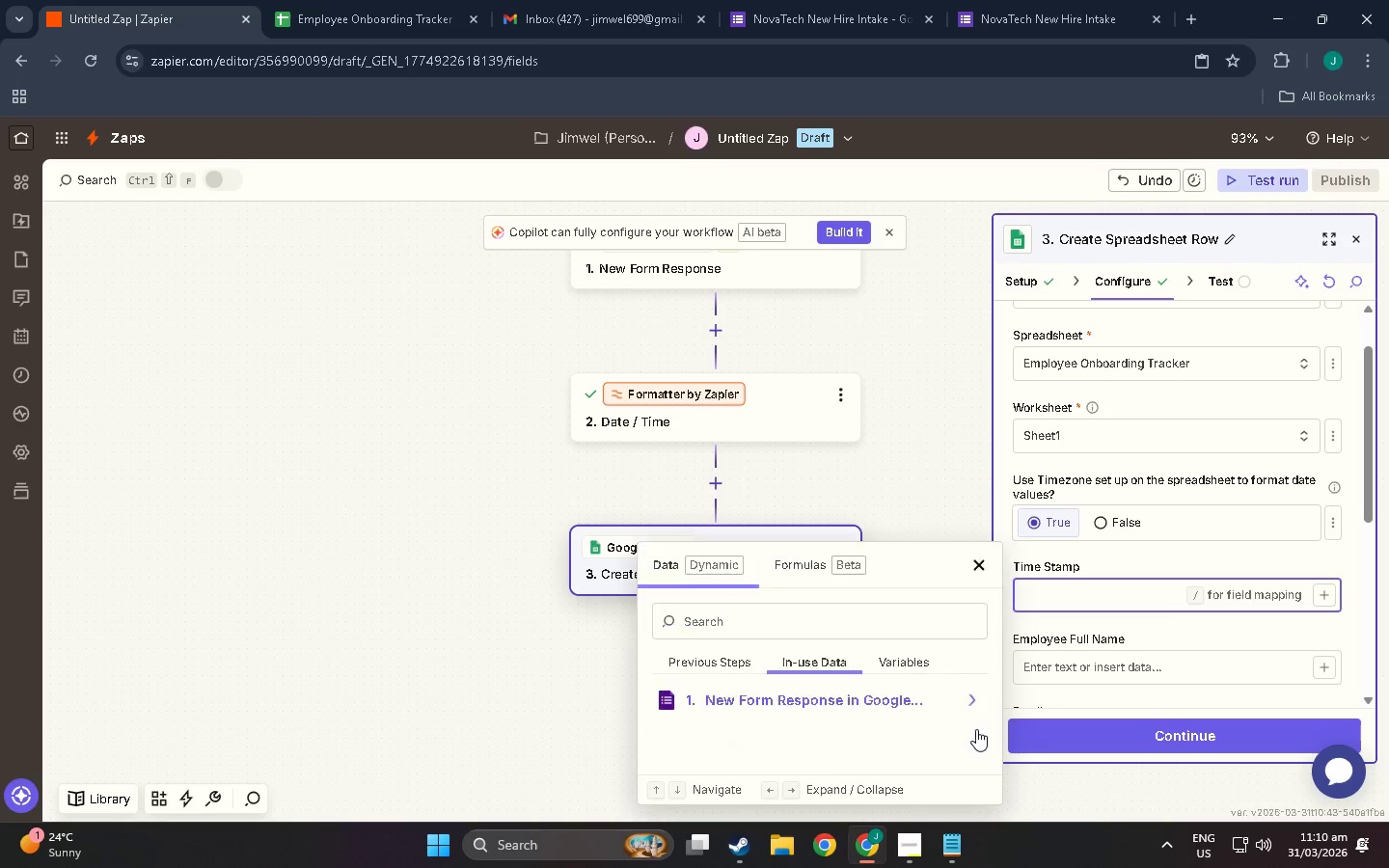 
left_click([800, 744])
 